 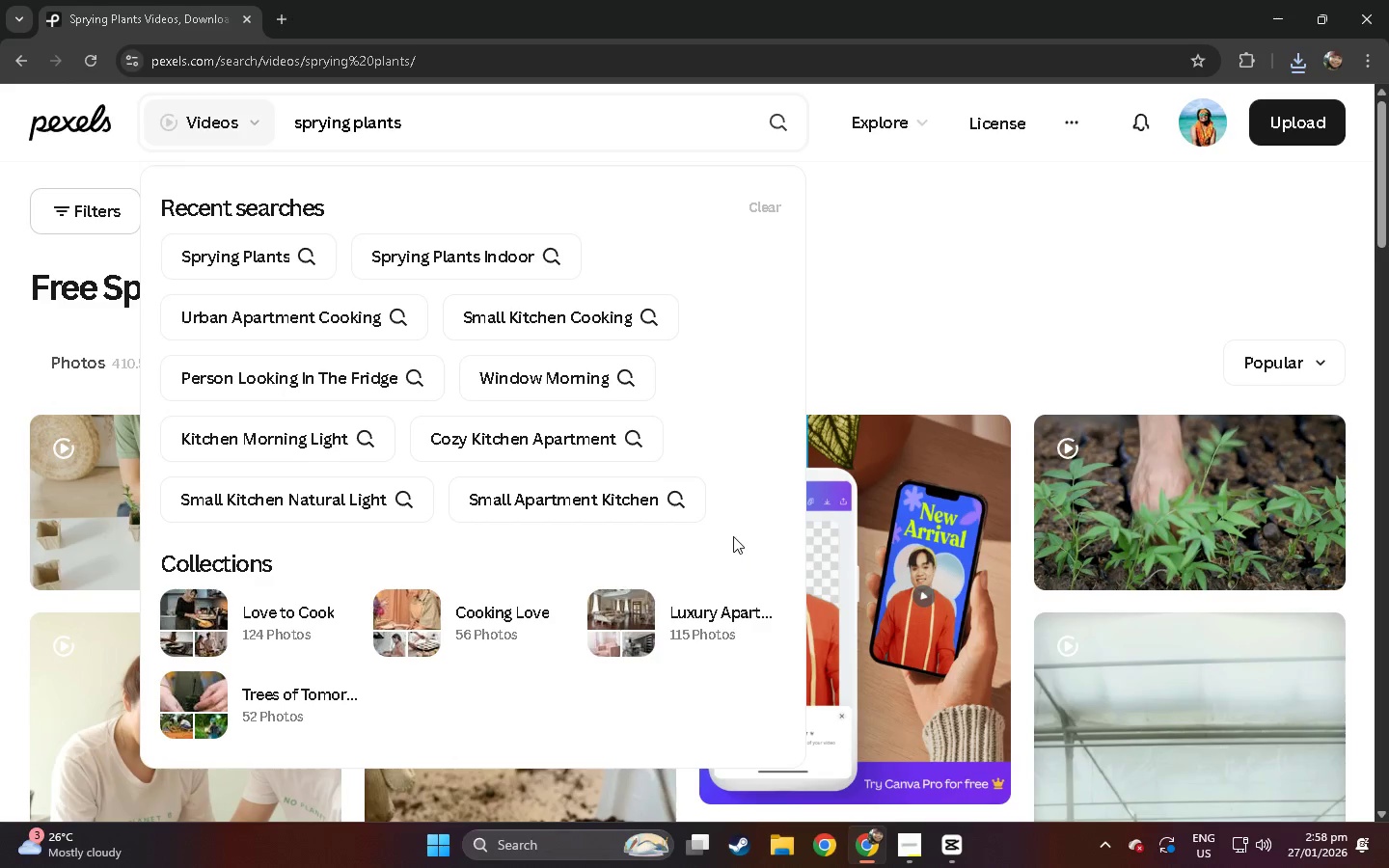 
double_click([424, 126])
 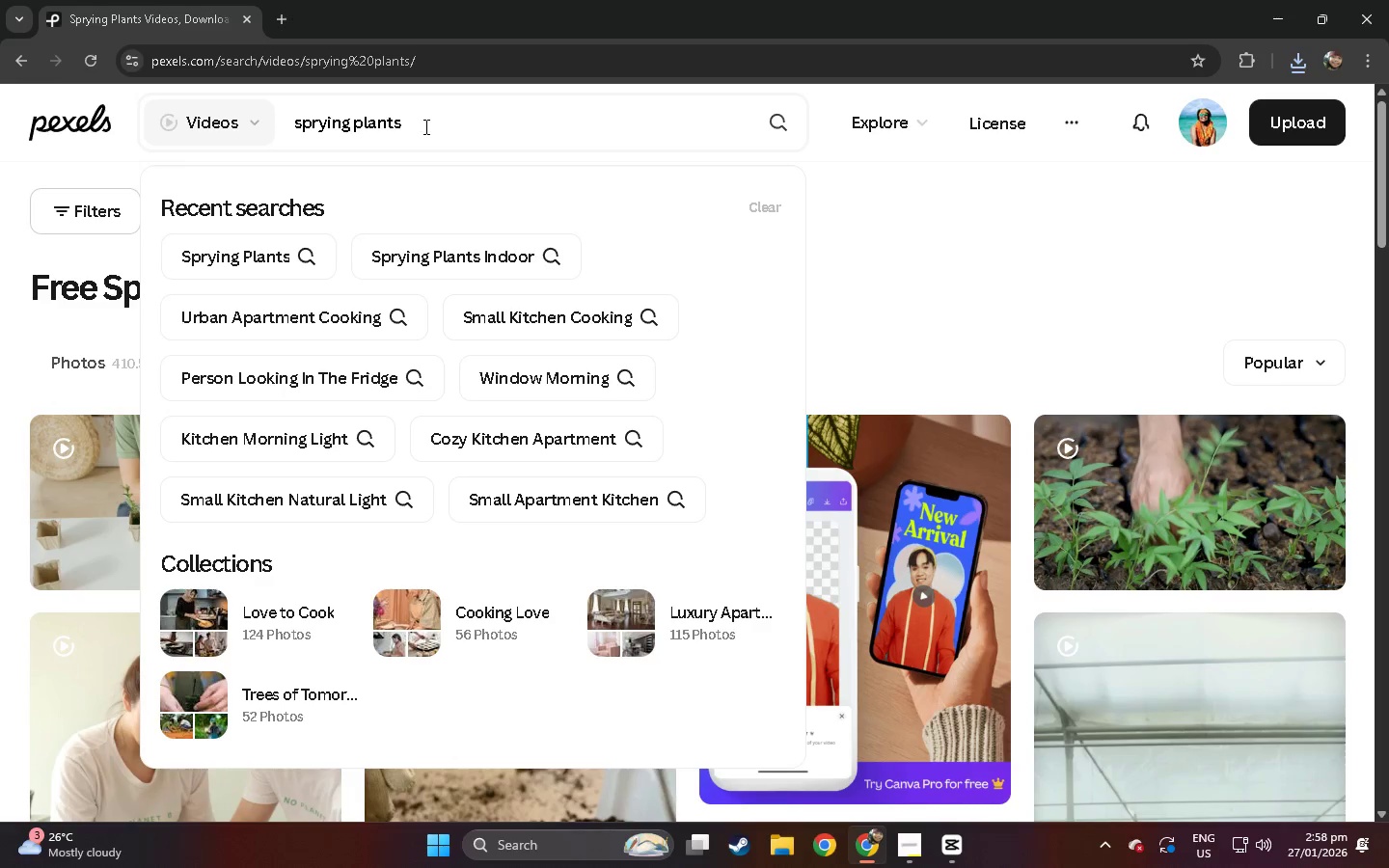 
key(NumpadEnter)
 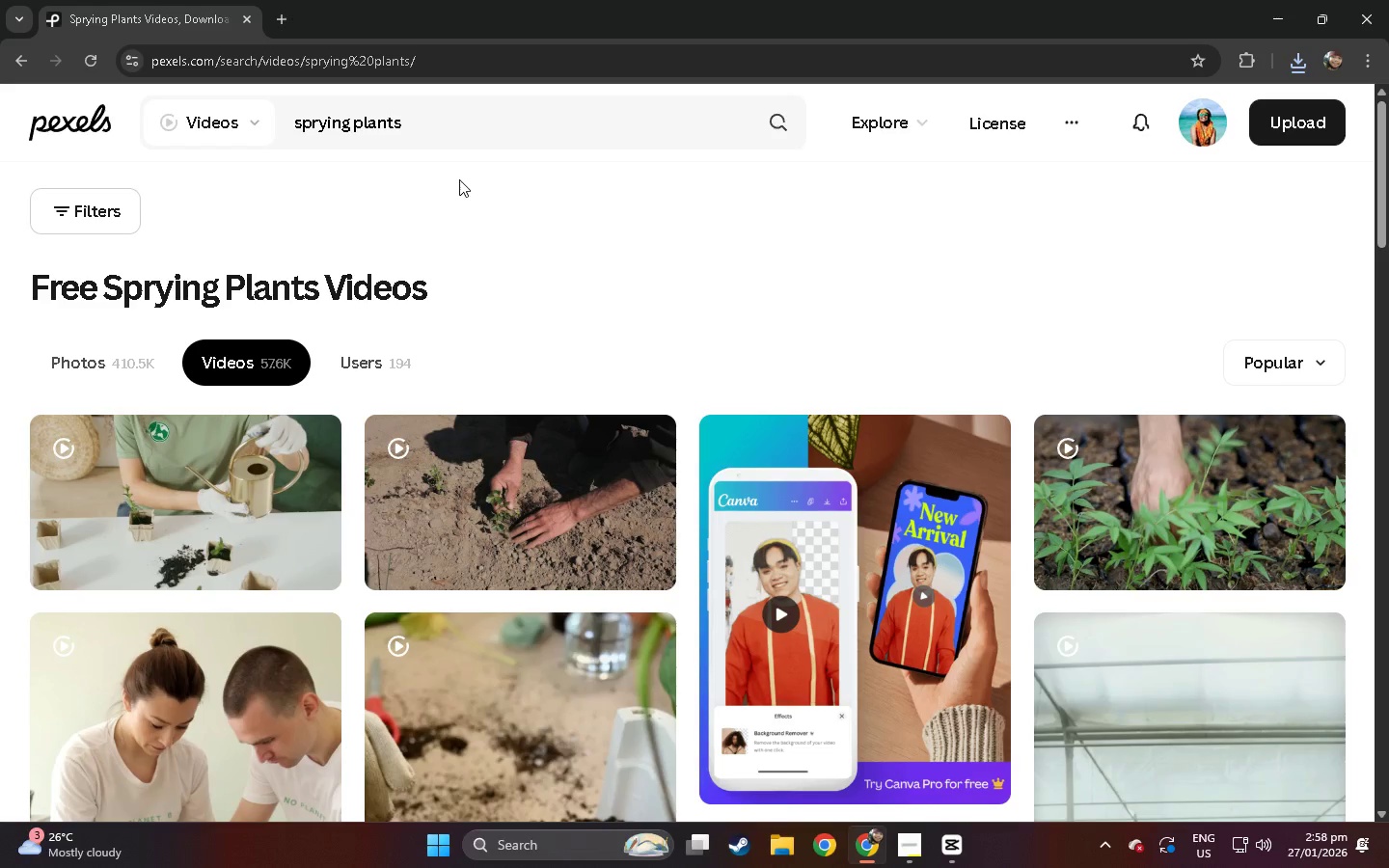 
scroll: coordinate [476, 276], scroll_direction: down, amount: 73.0
 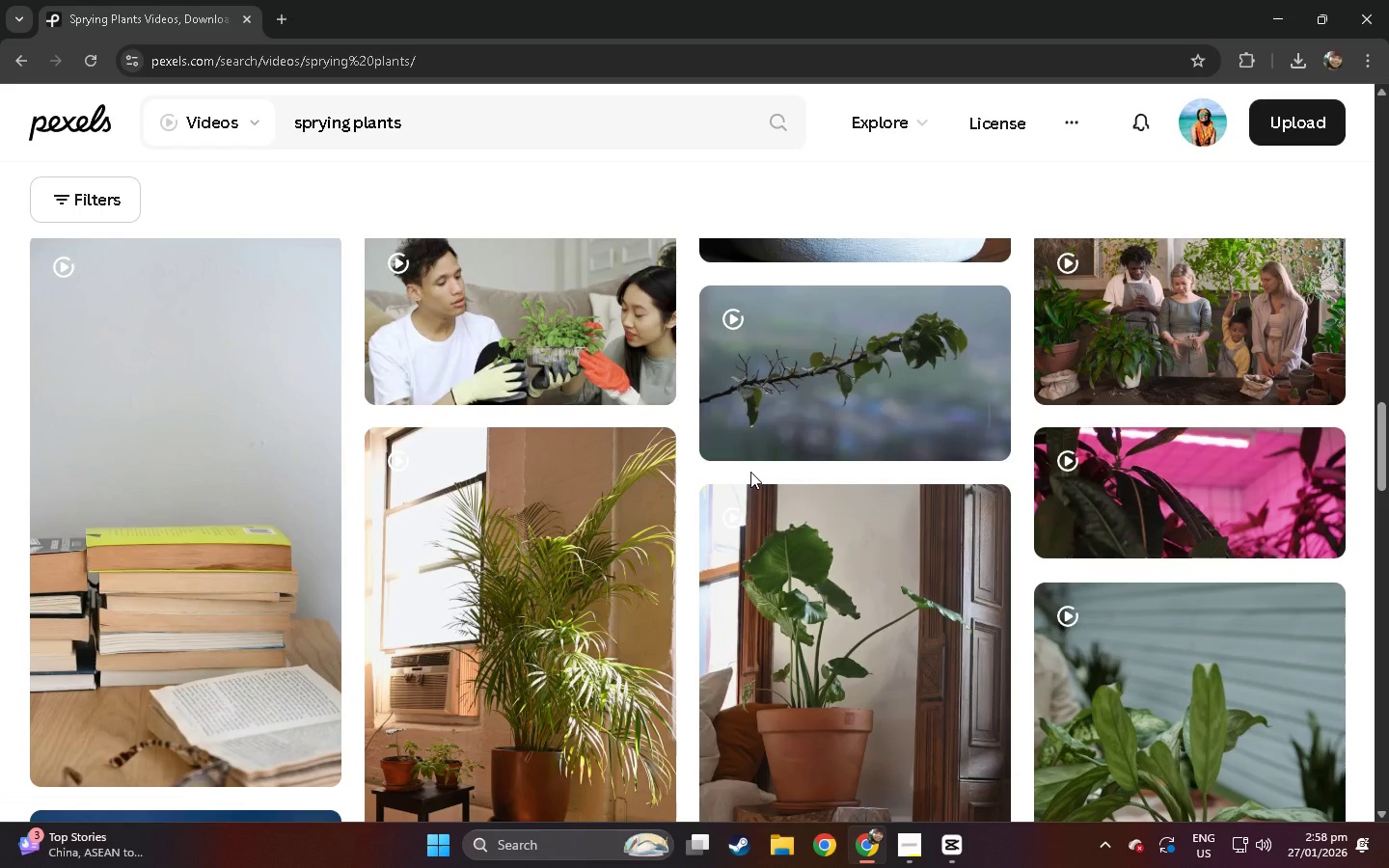 
scroll: coordinate [751, 468], scroll_direction: down, amount: 30.0
 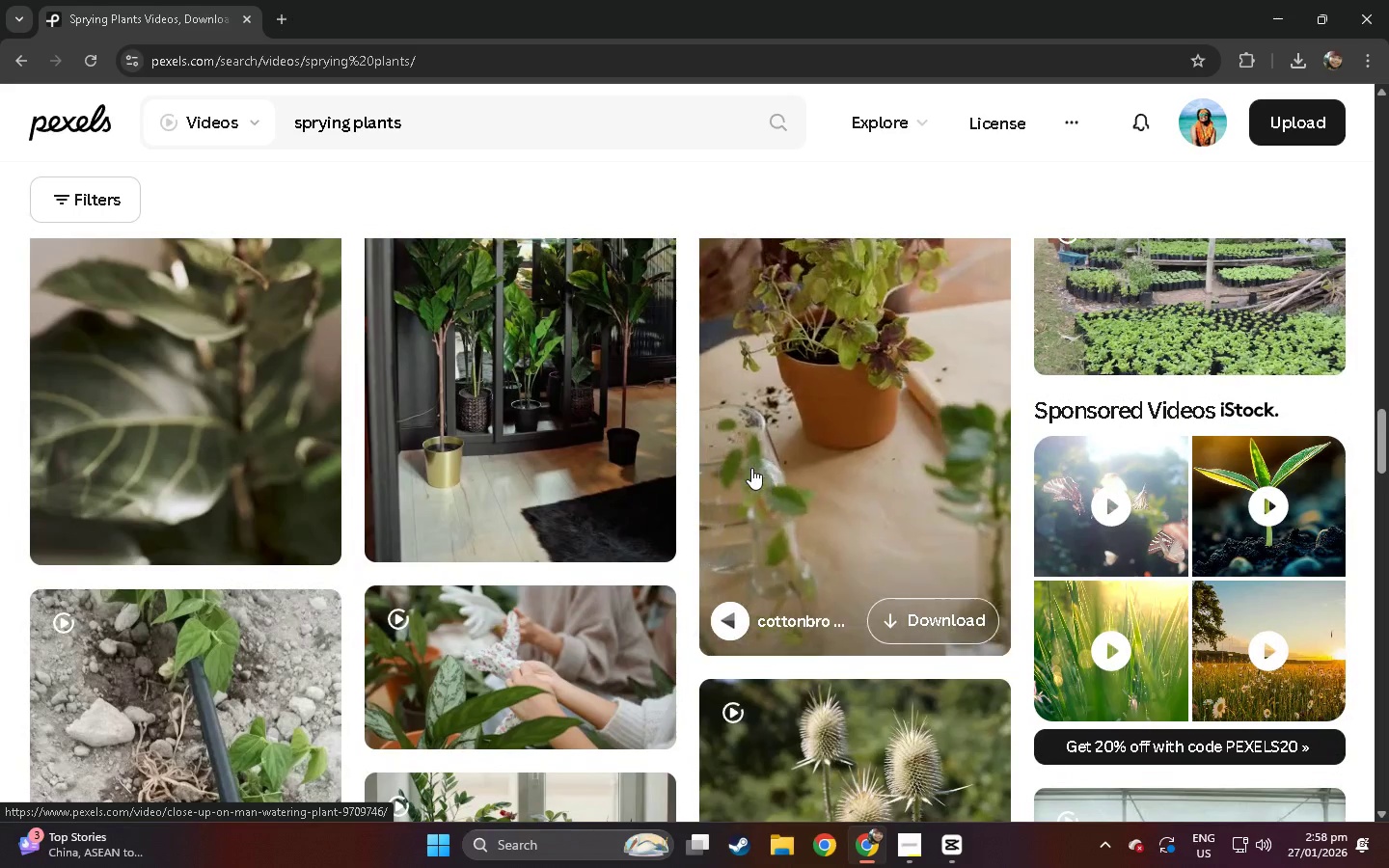 
left_click_drag(start_coordinate=[484, 128], to_coordinate=[171, 107])
 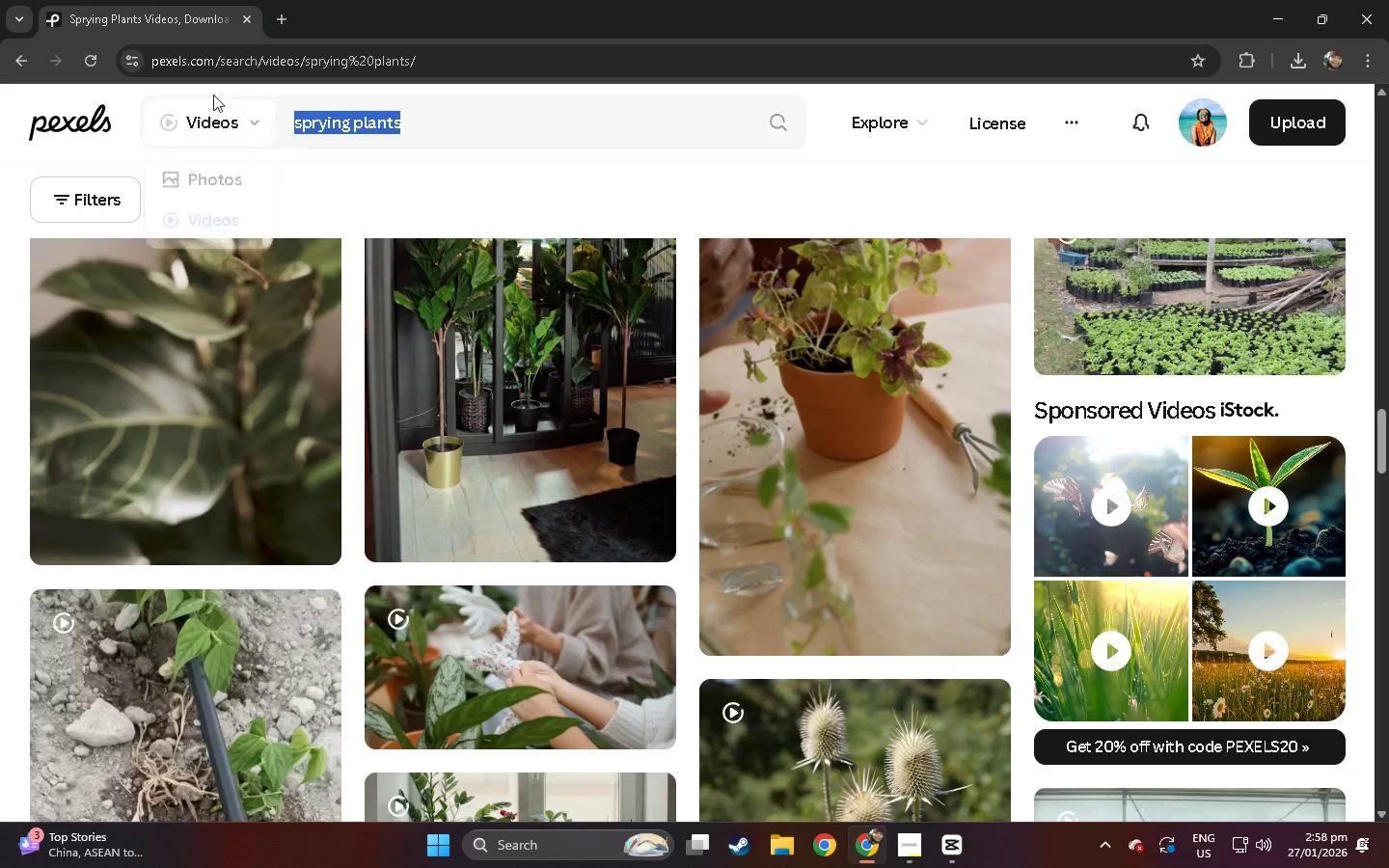 
type(waterimng)
key(Backspace)
key(Backspace)
key(Backspace)
type(g)
key(Backspace)
type(ng housepal)
key(Backspace)
key(Backspace)
type(lants)
 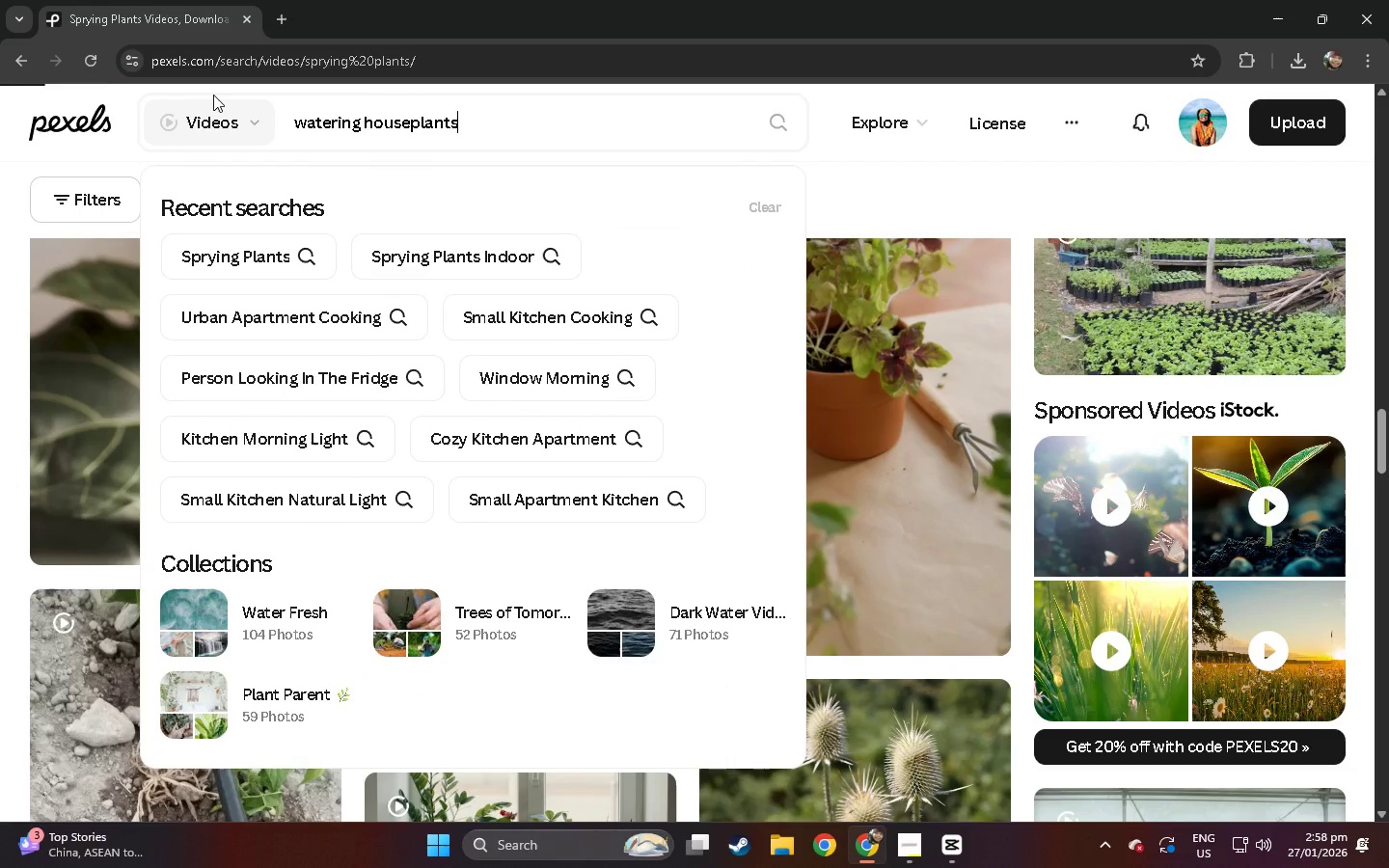 
key(Enter)
 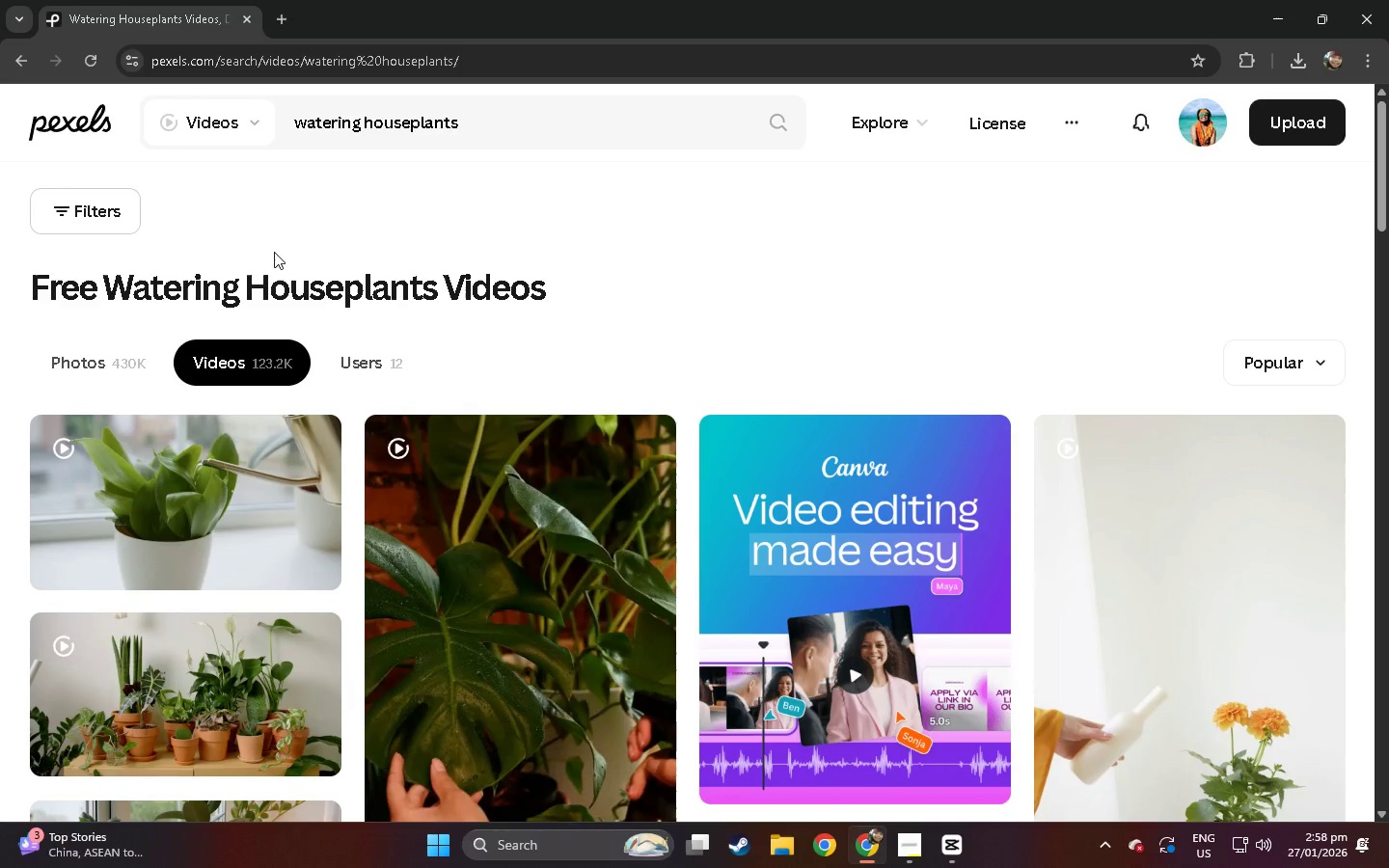 
left_click([163, 488])
 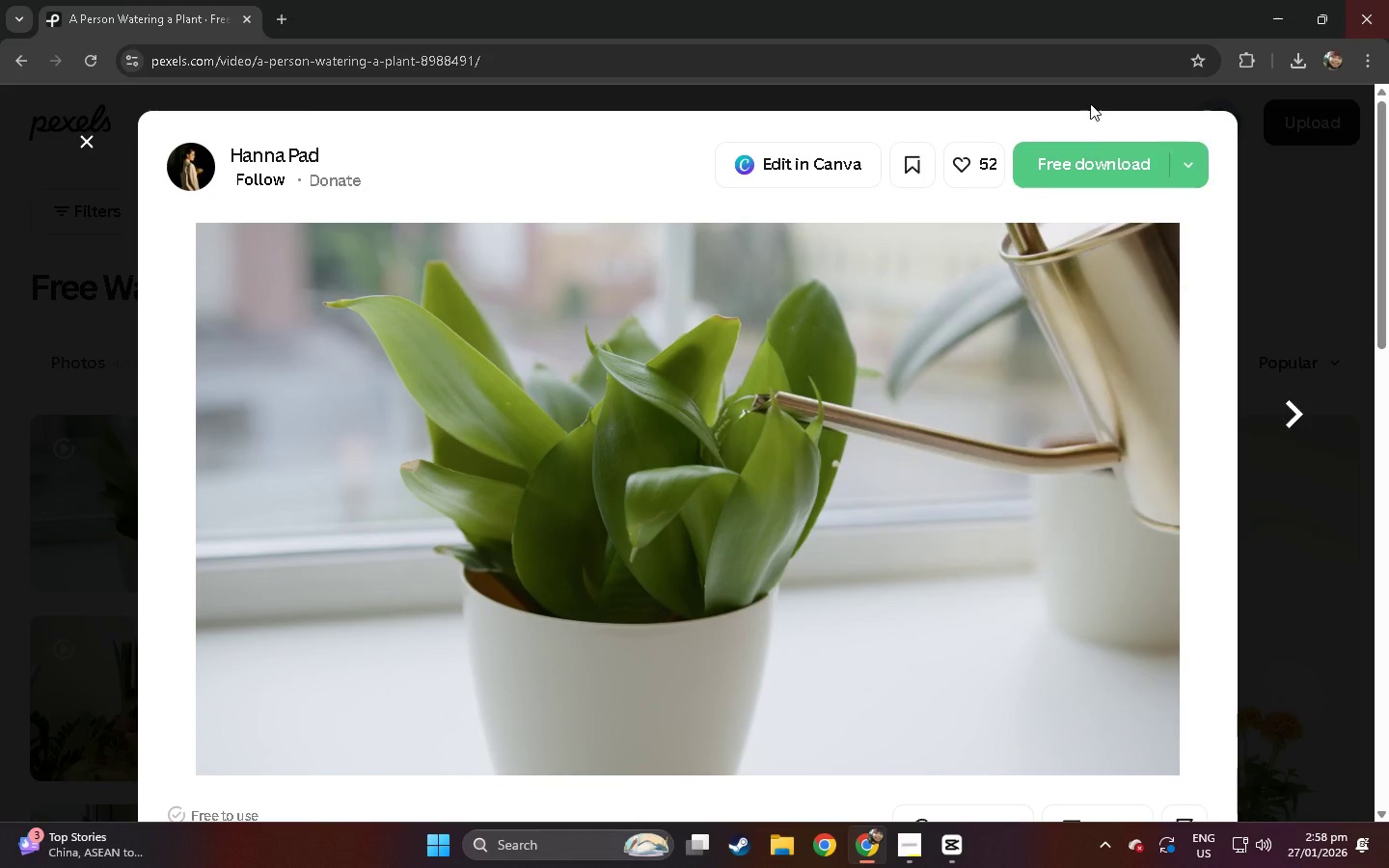 
wait(5.75)
 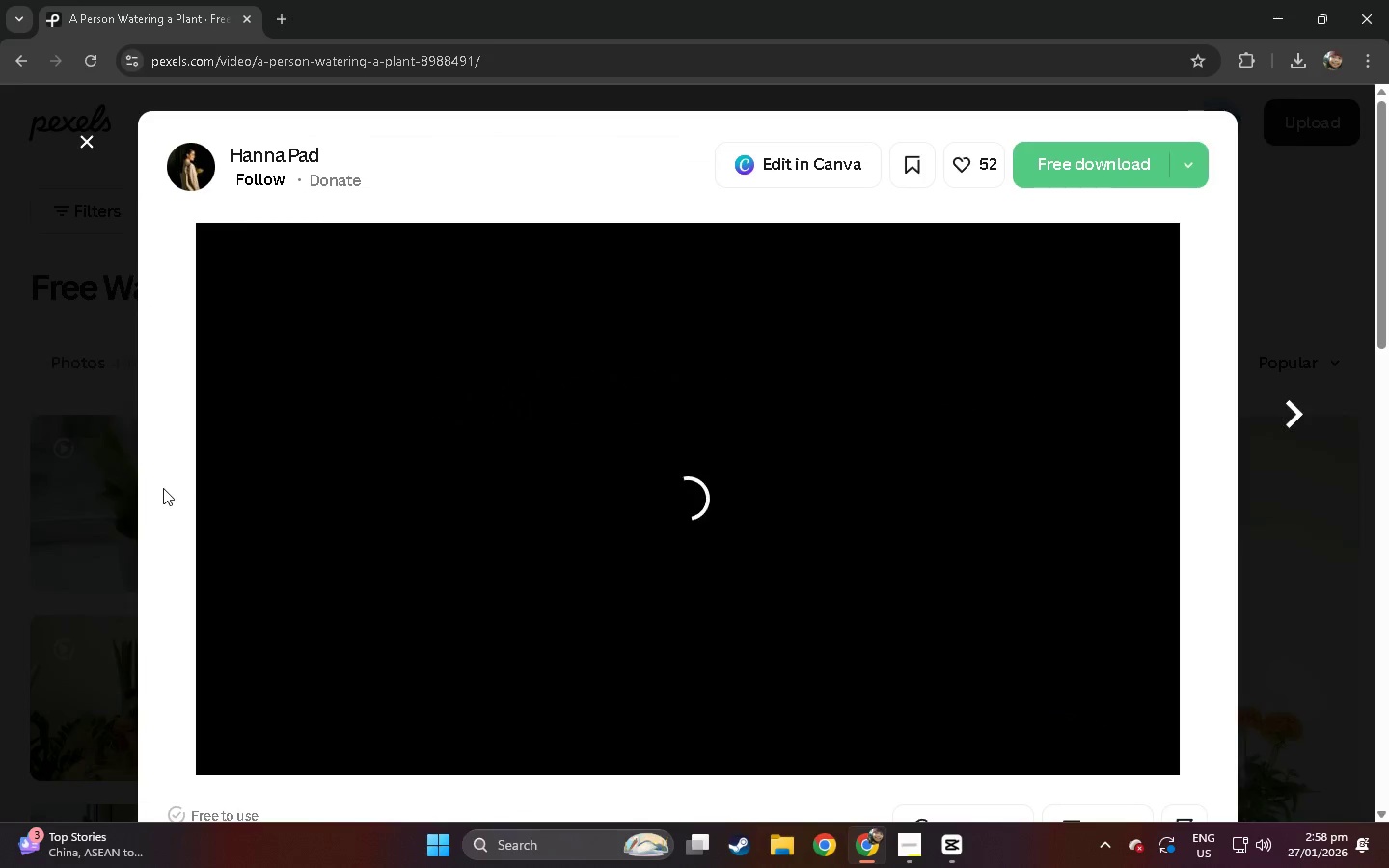 
left_click([0, 390])
 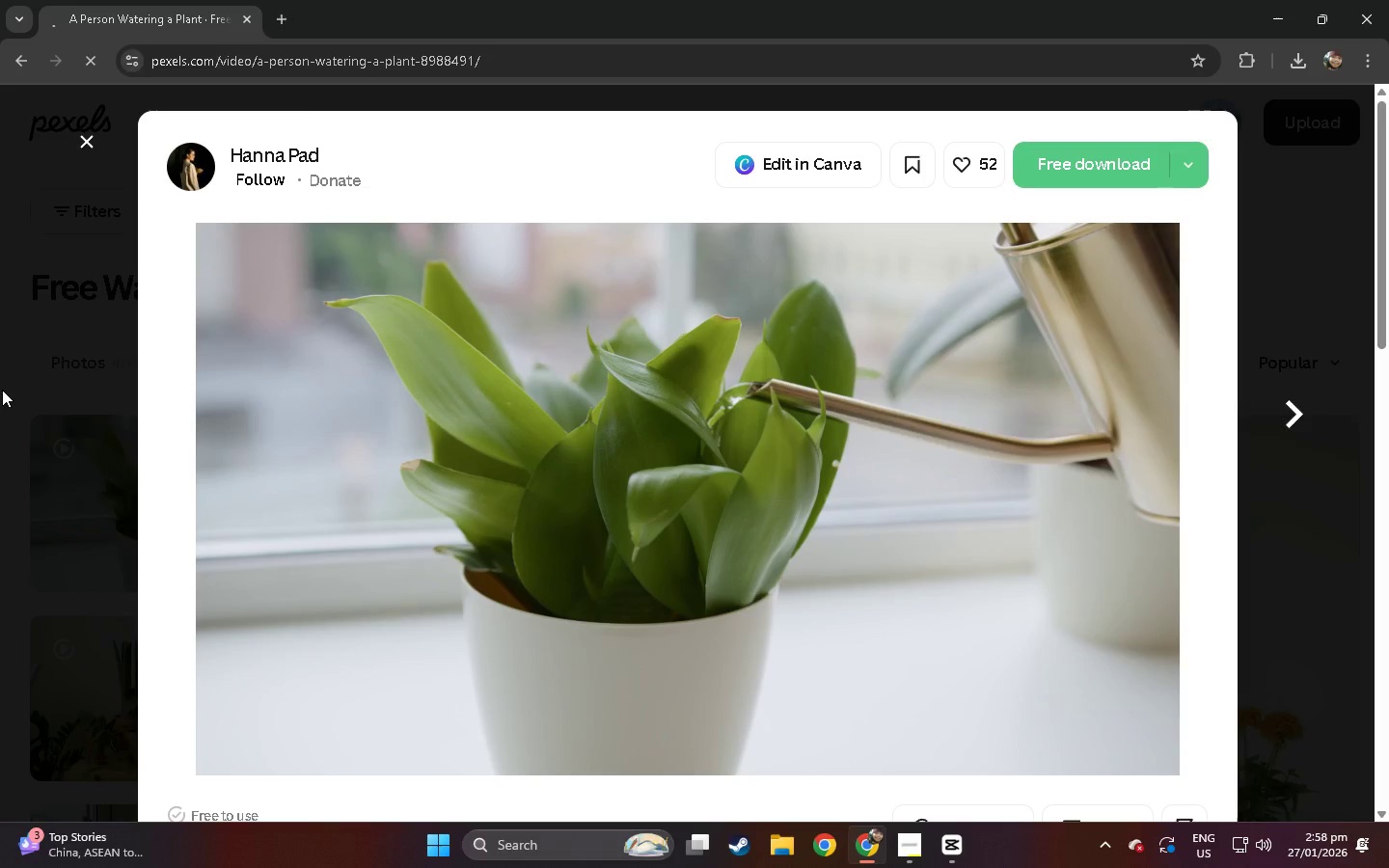 
left_click([2, 390])
 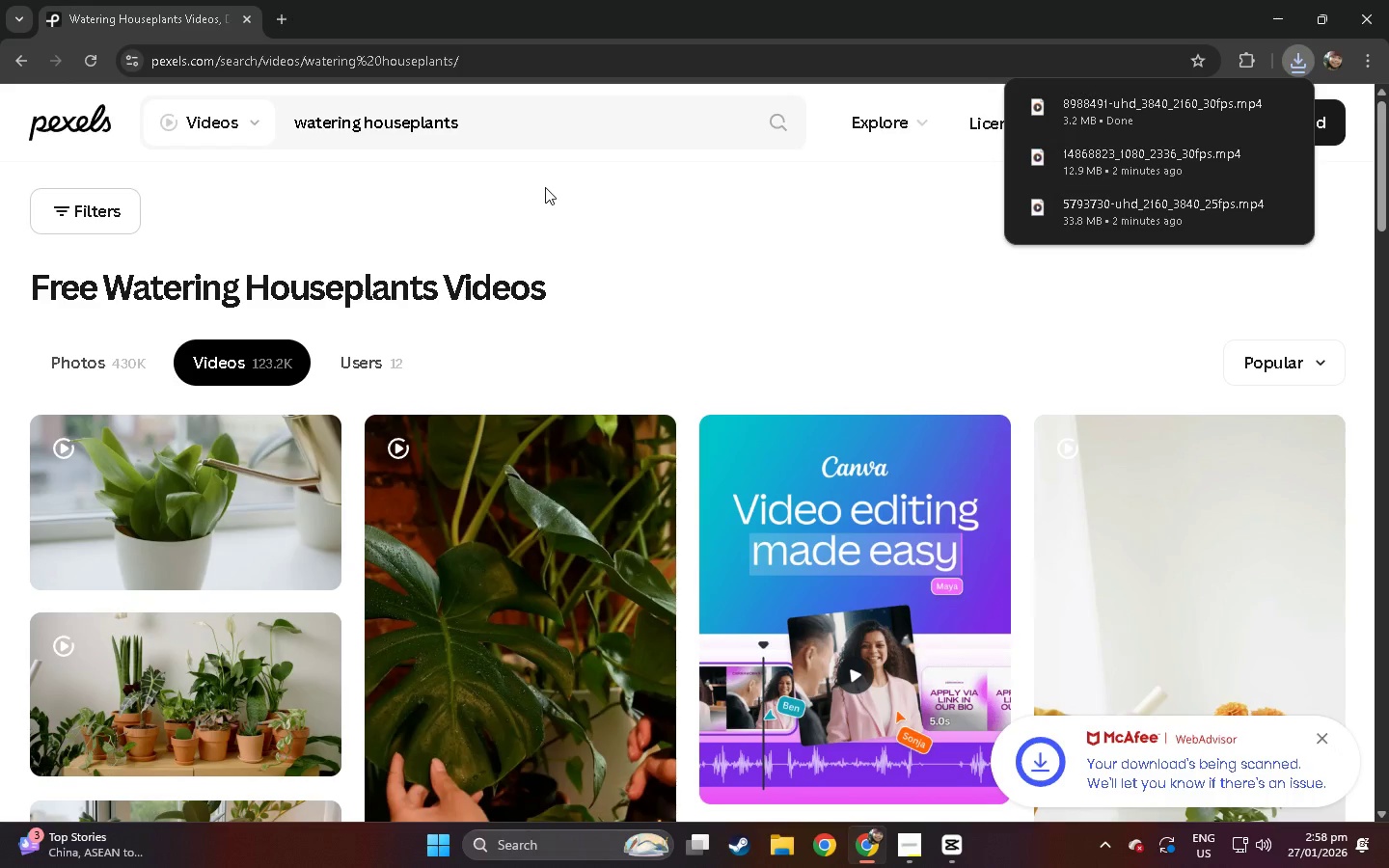 
left_click_drag(start_coordinate=[520, 136], to_coordinate=[157, 135])
 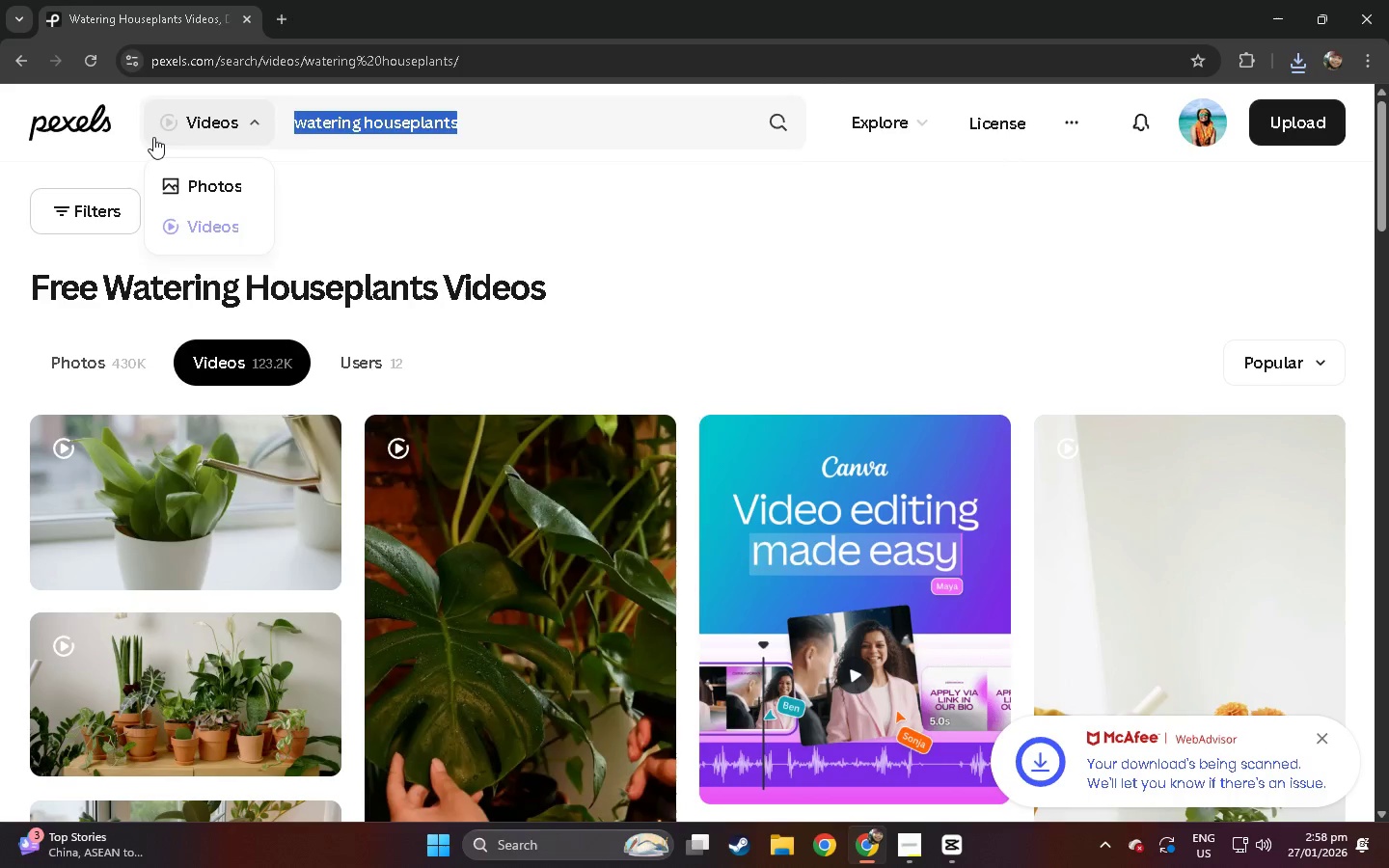 
type(mso)
key(Backspace)
key(Backspace)
type(ist srya)
key(Backspace)
key(Backspace)
key(Backspace)
key(Backspace)
type(sray bptt)
key(Backspace)
key(Backspace)
key(Backspace)
type(ottle ;a)
key(Backspace)
key(Backspace)
type(la)
key(Backspace)
key(Backspace)
type(plant)
 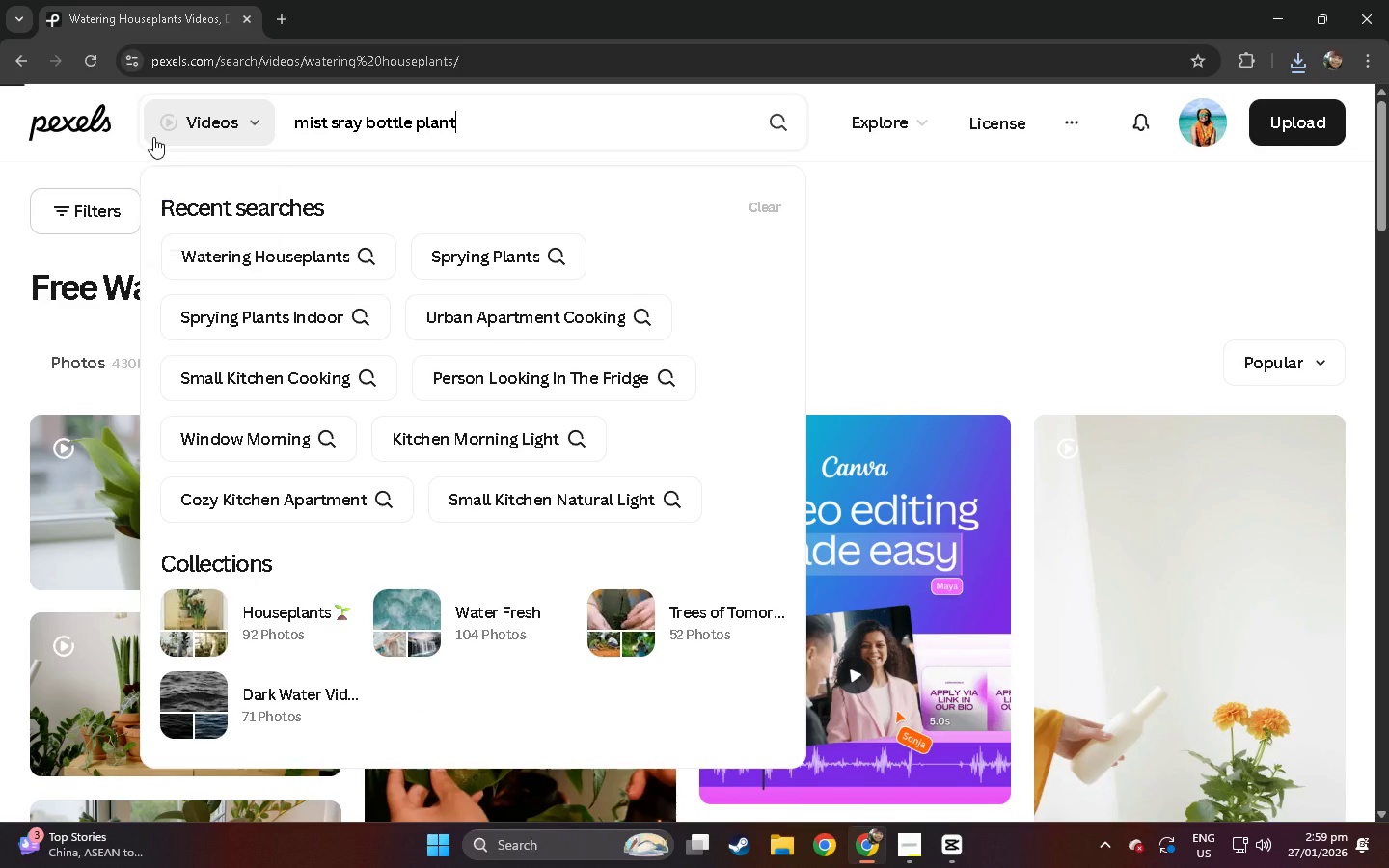 
key(Enter)
 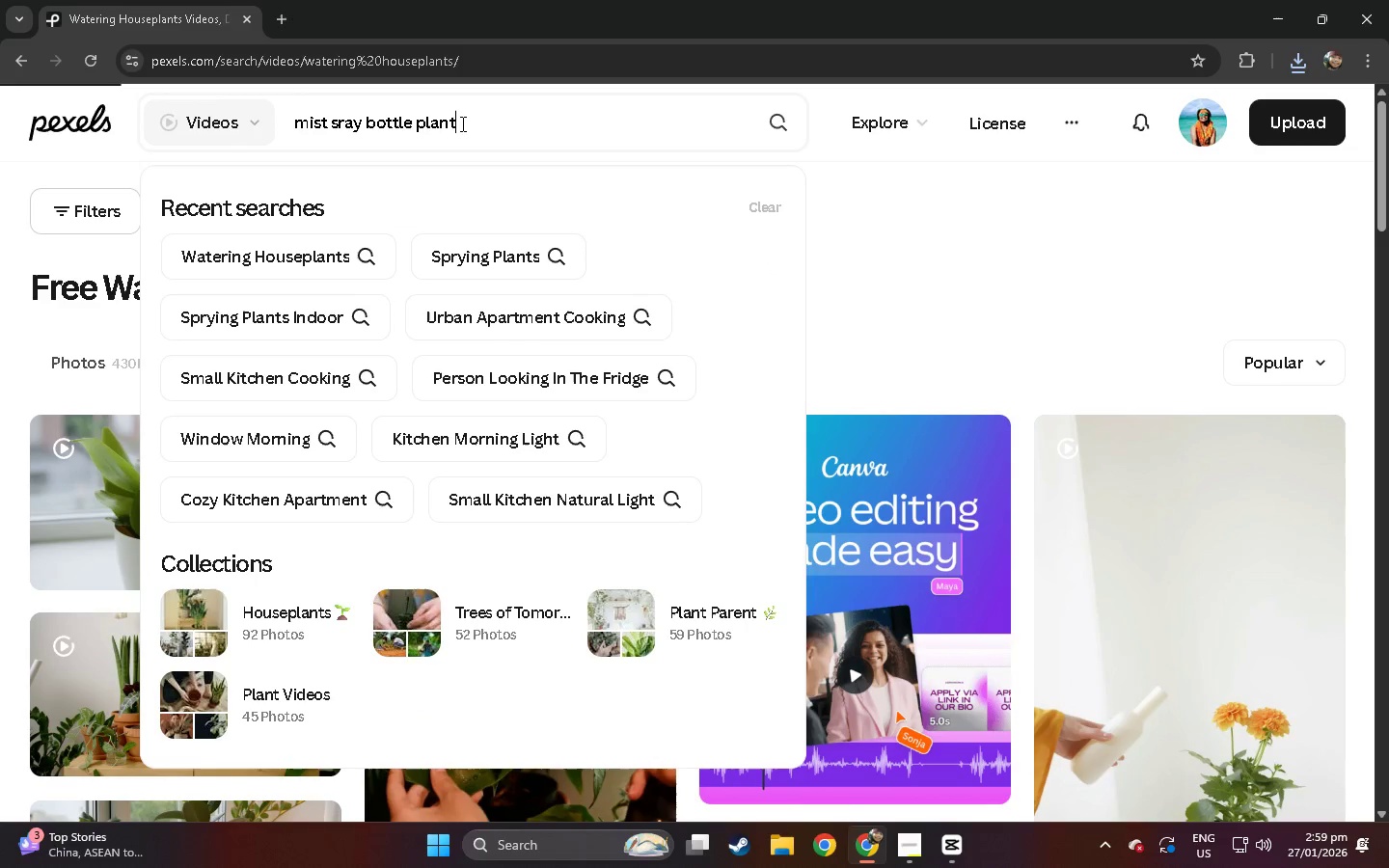 
left_click_drag(start_coordinate=[570, 117], to_coordinate=[242, 133])
 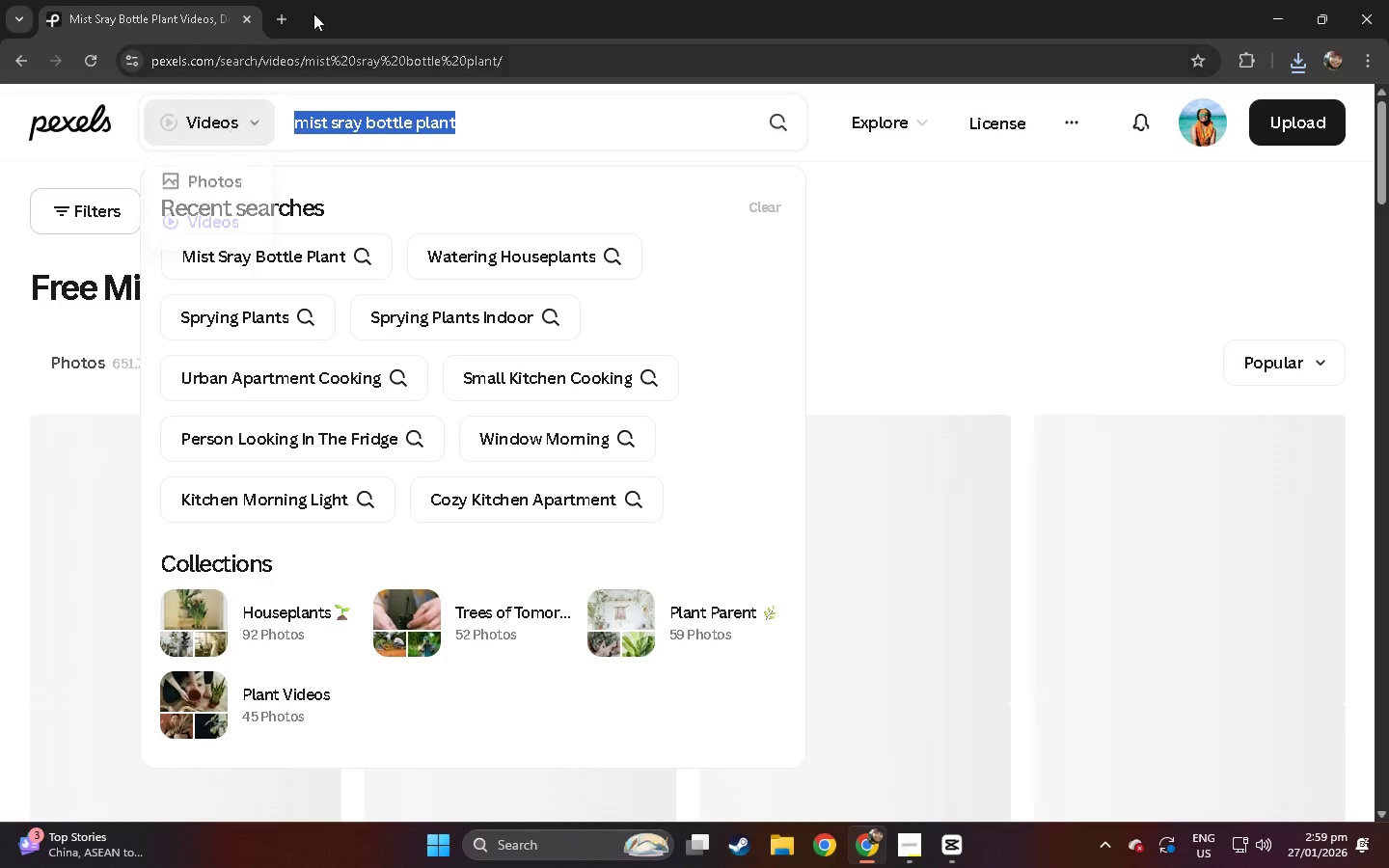 
key(Control+ControlLeft)
 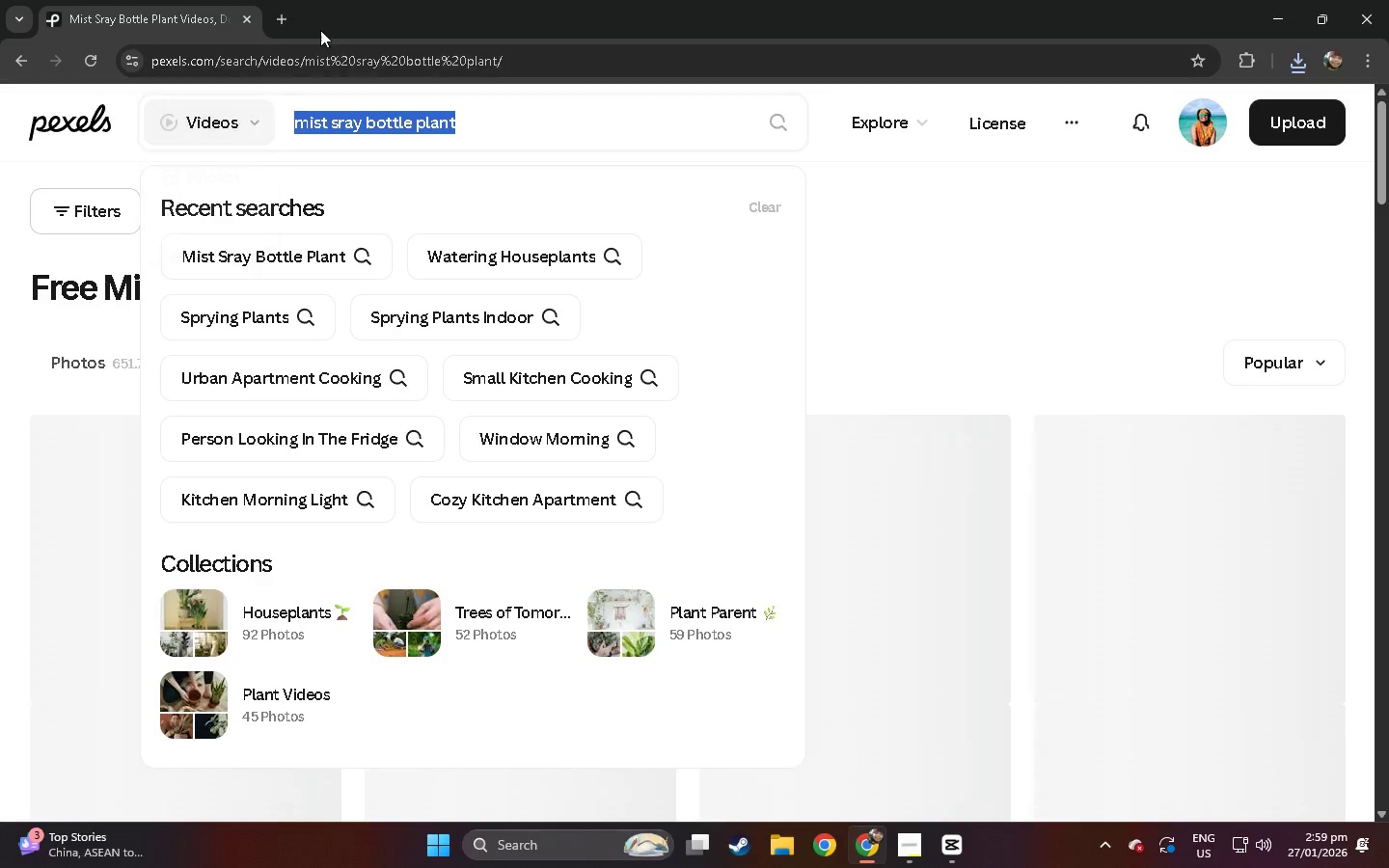 
key(Control+C)
 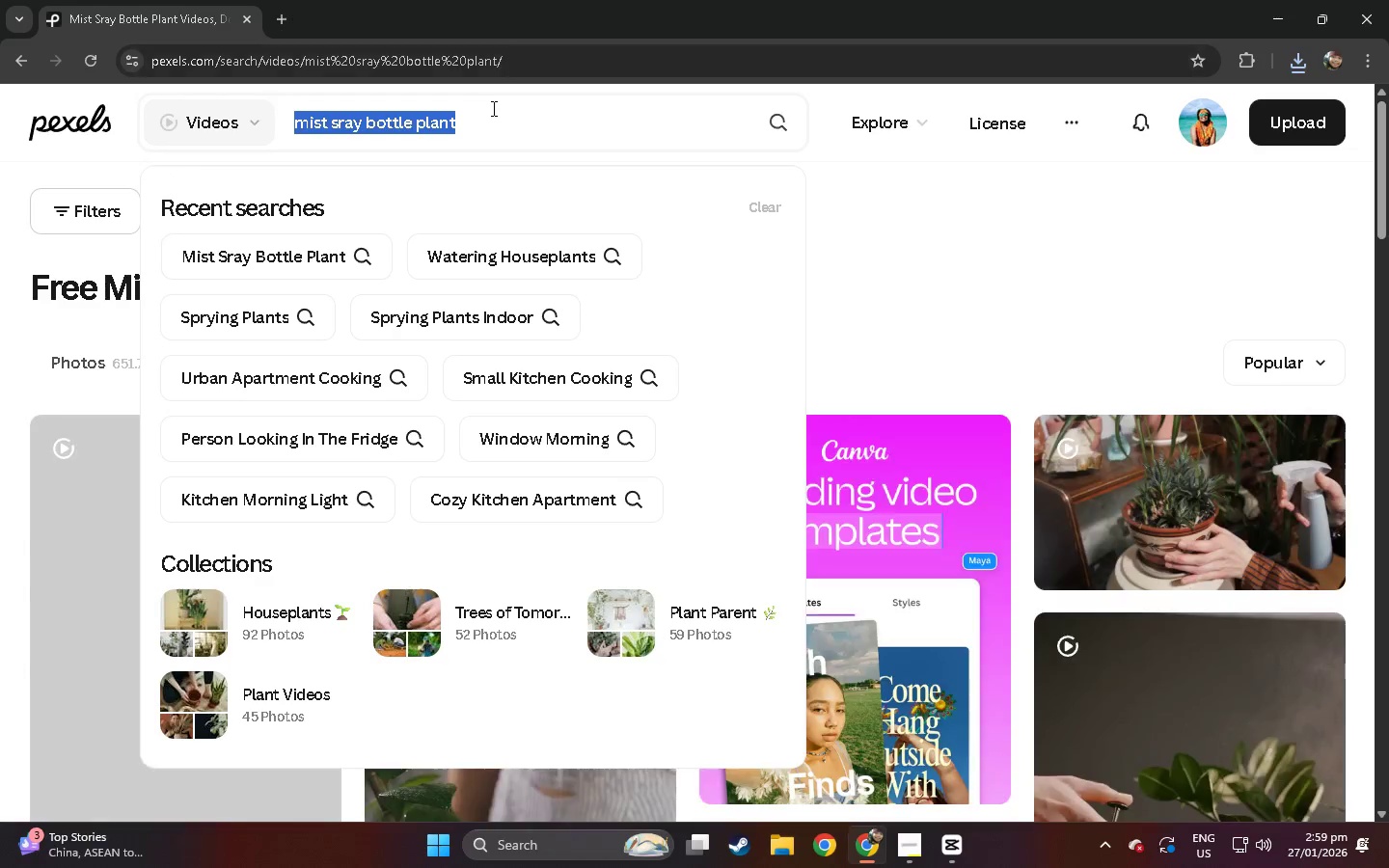 
left_click([492, 109])
 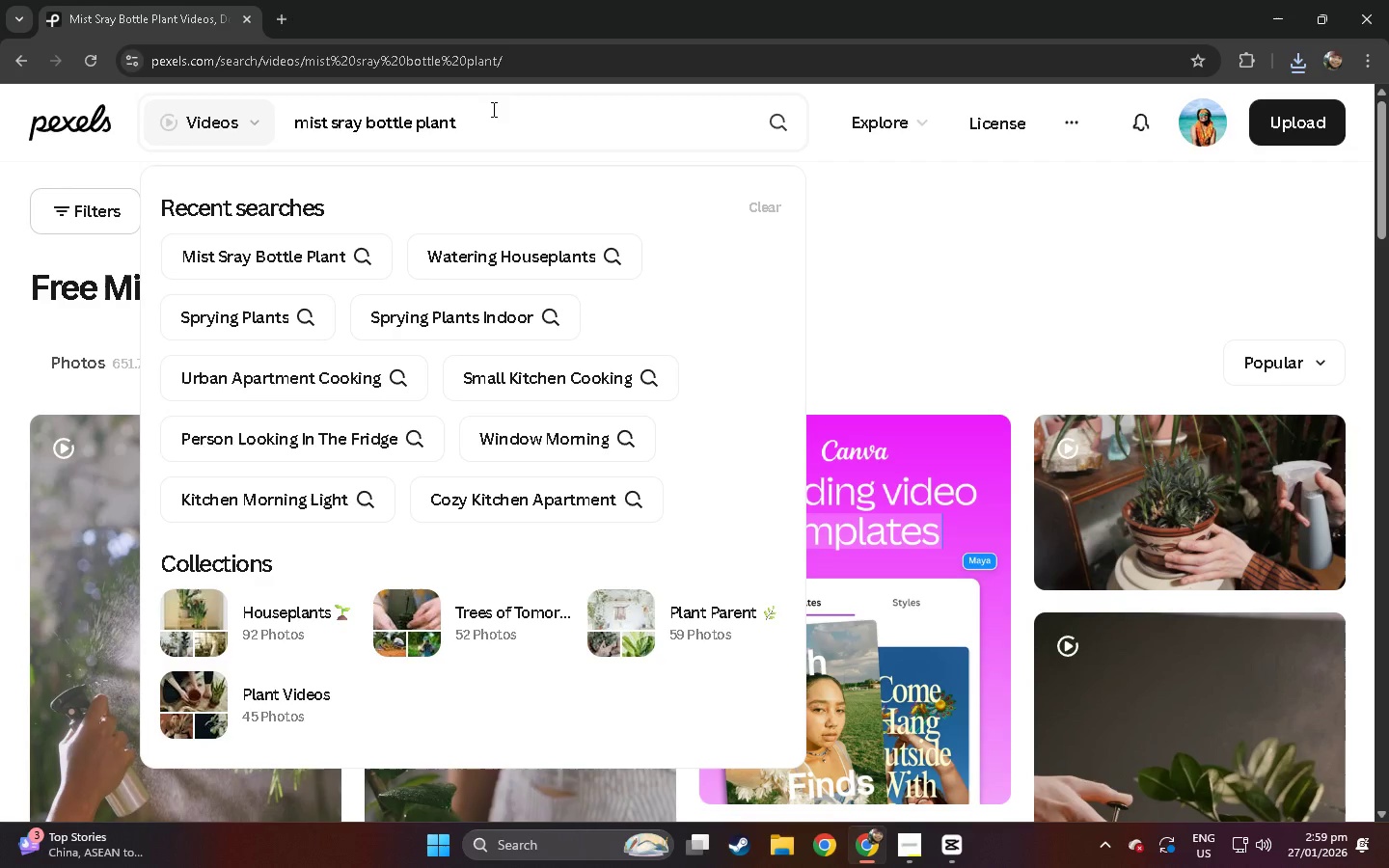 
key(NumpadEnter)
 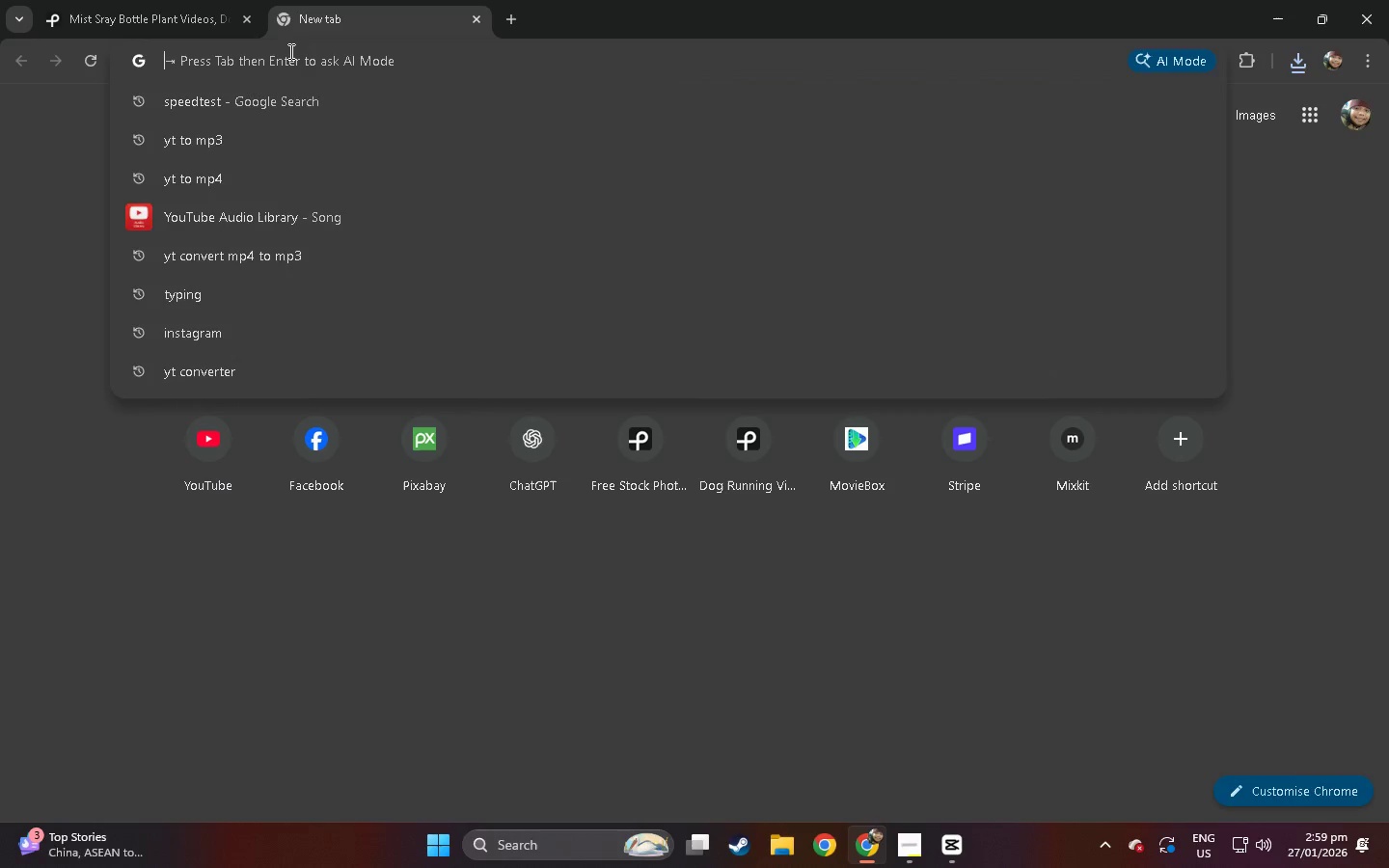 
type(piu)
key(Backspace)
key(Backspace)
type(iox)
key(Backspace)
key(Backspace)
type(x)
 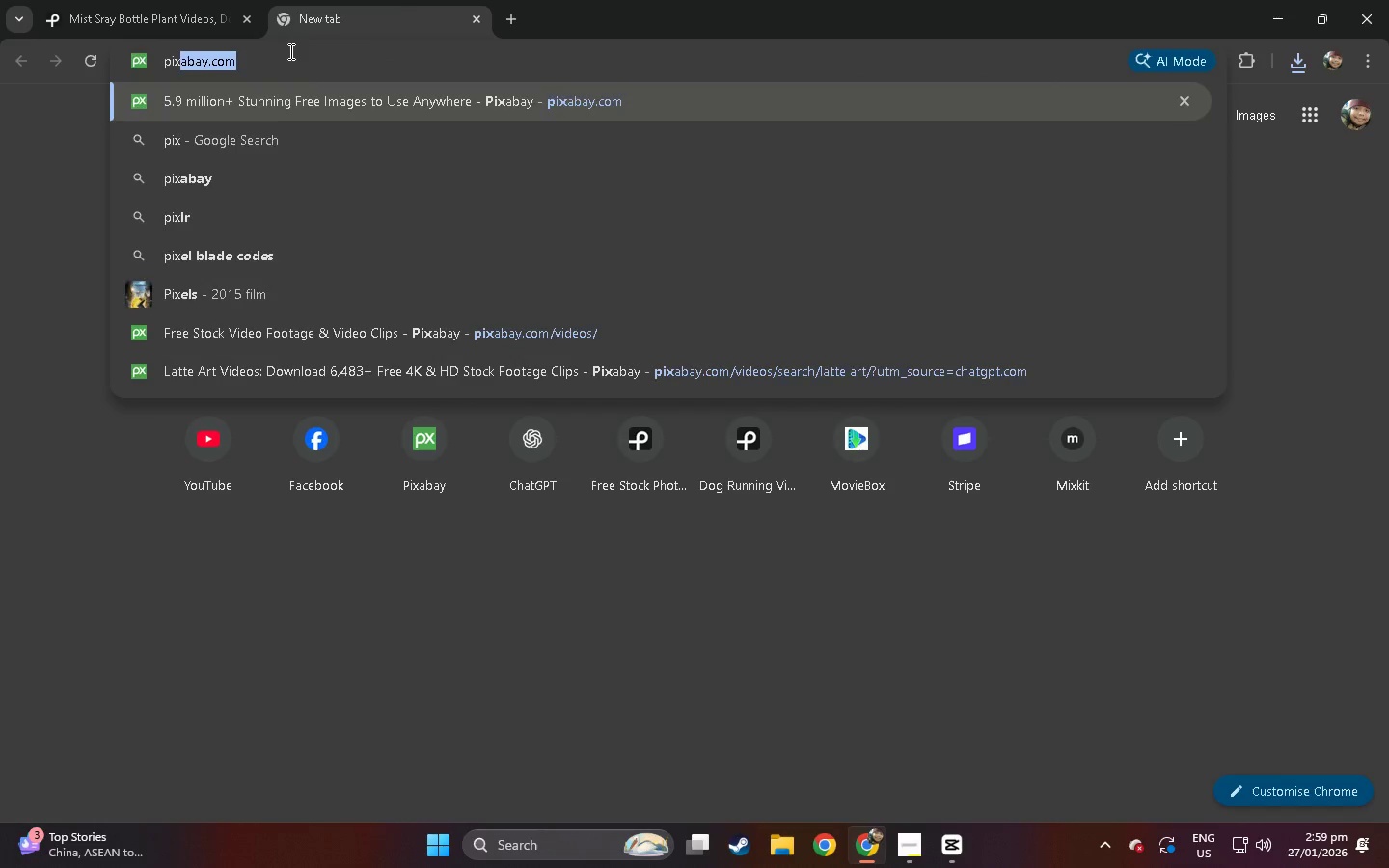 
key(Enter)
 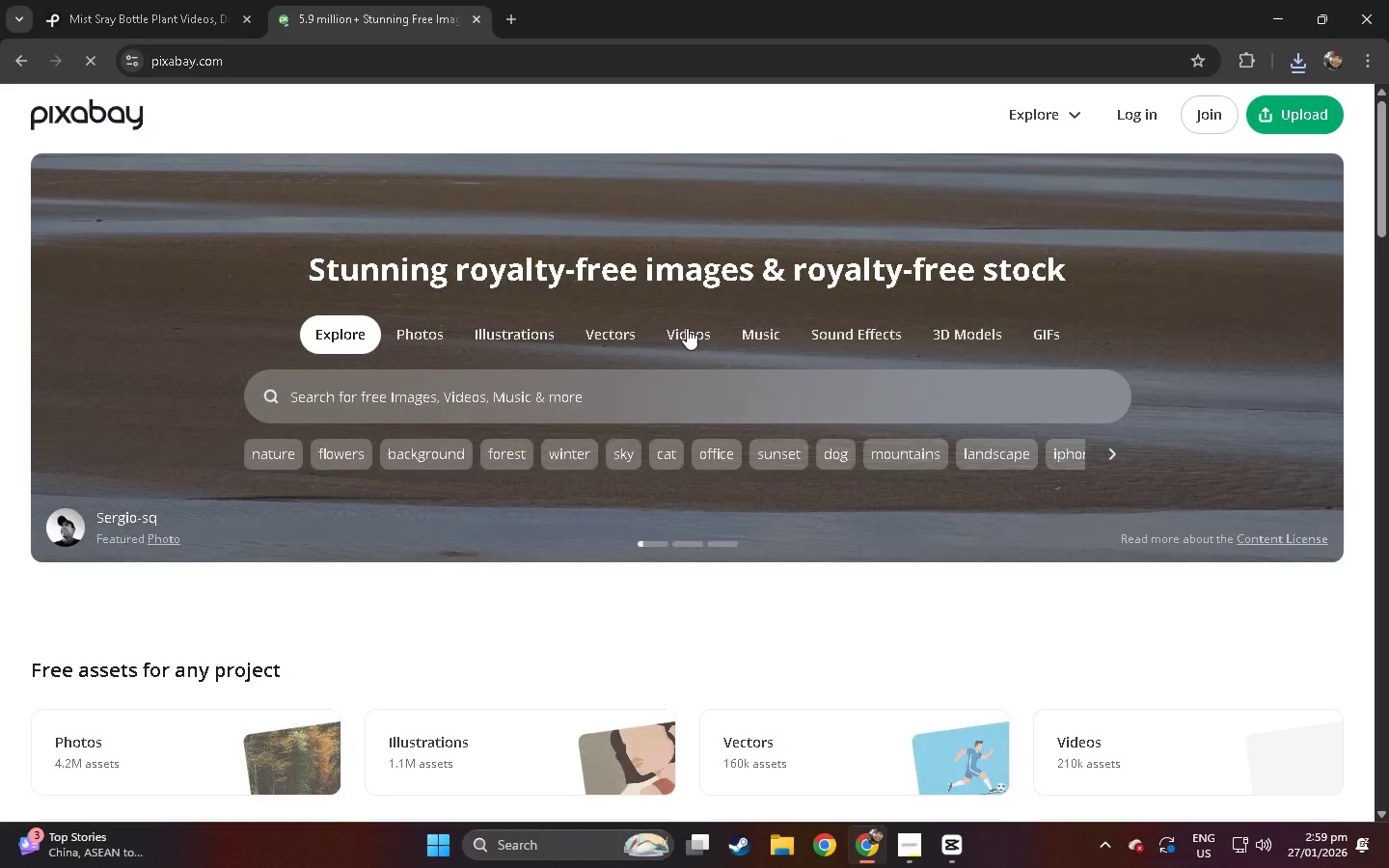 
left_click([701, 333])
 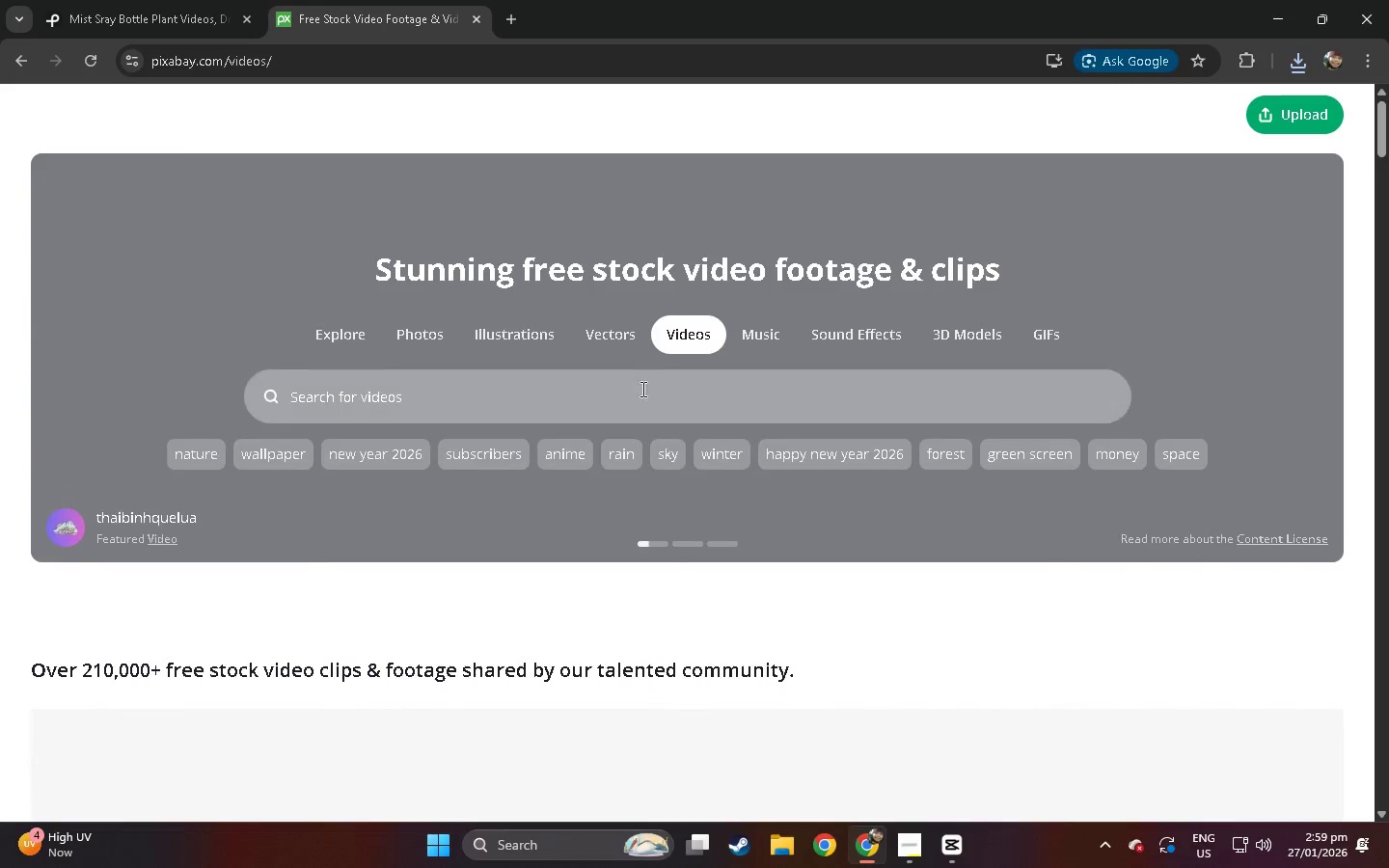 
key(Control+ControlLeft)
 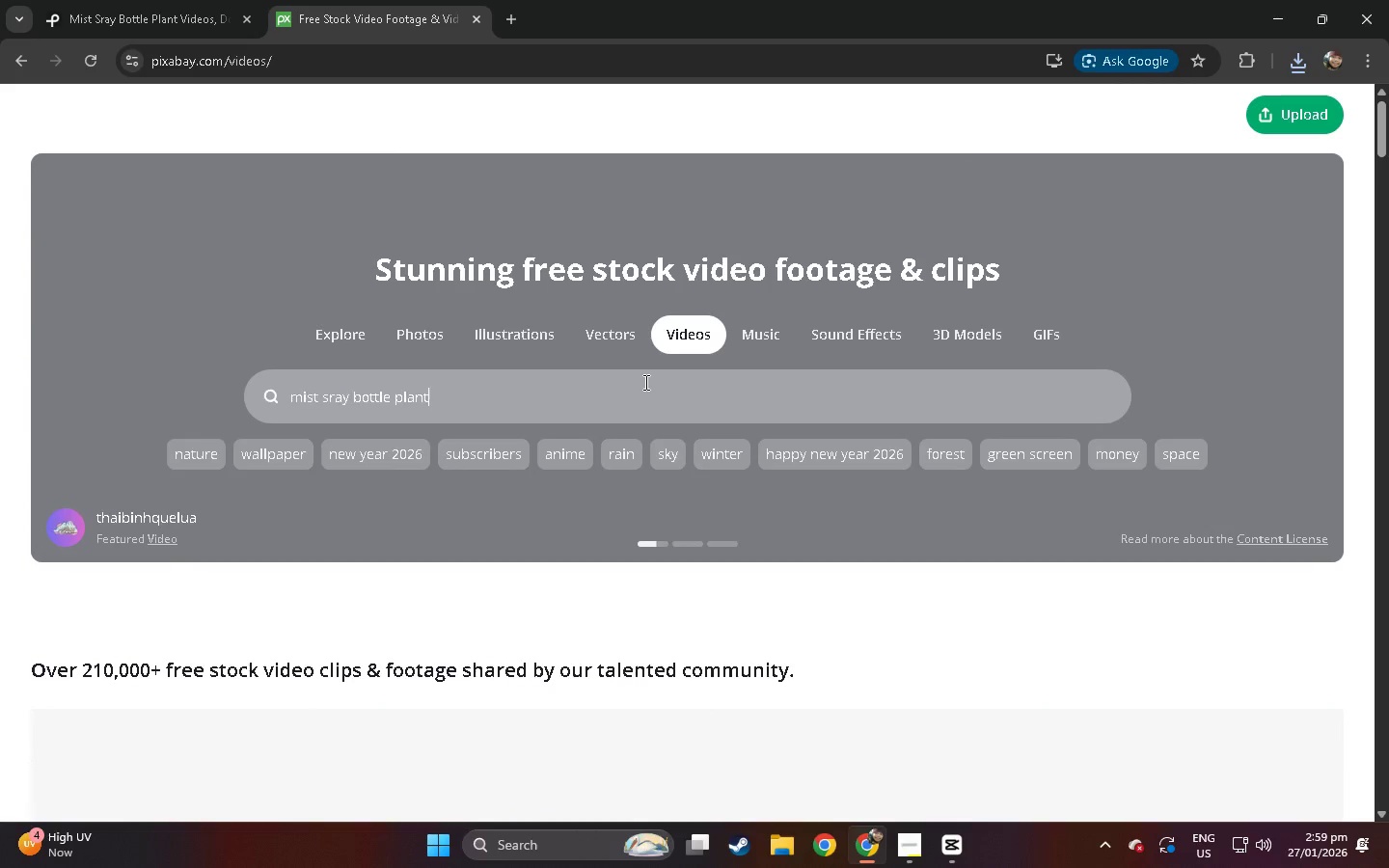 
key(Control+V)
 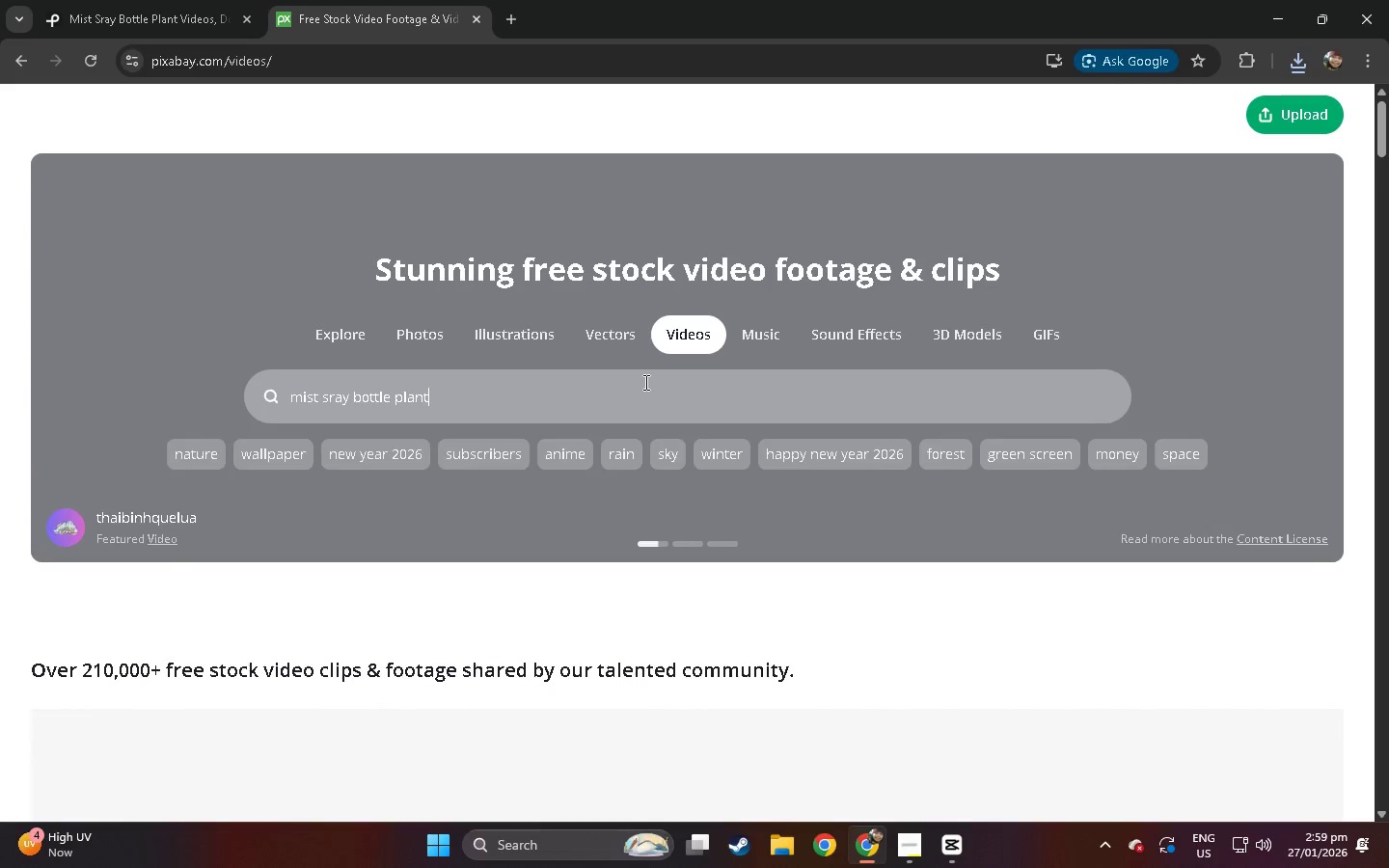 
key(NumpadEnter)
 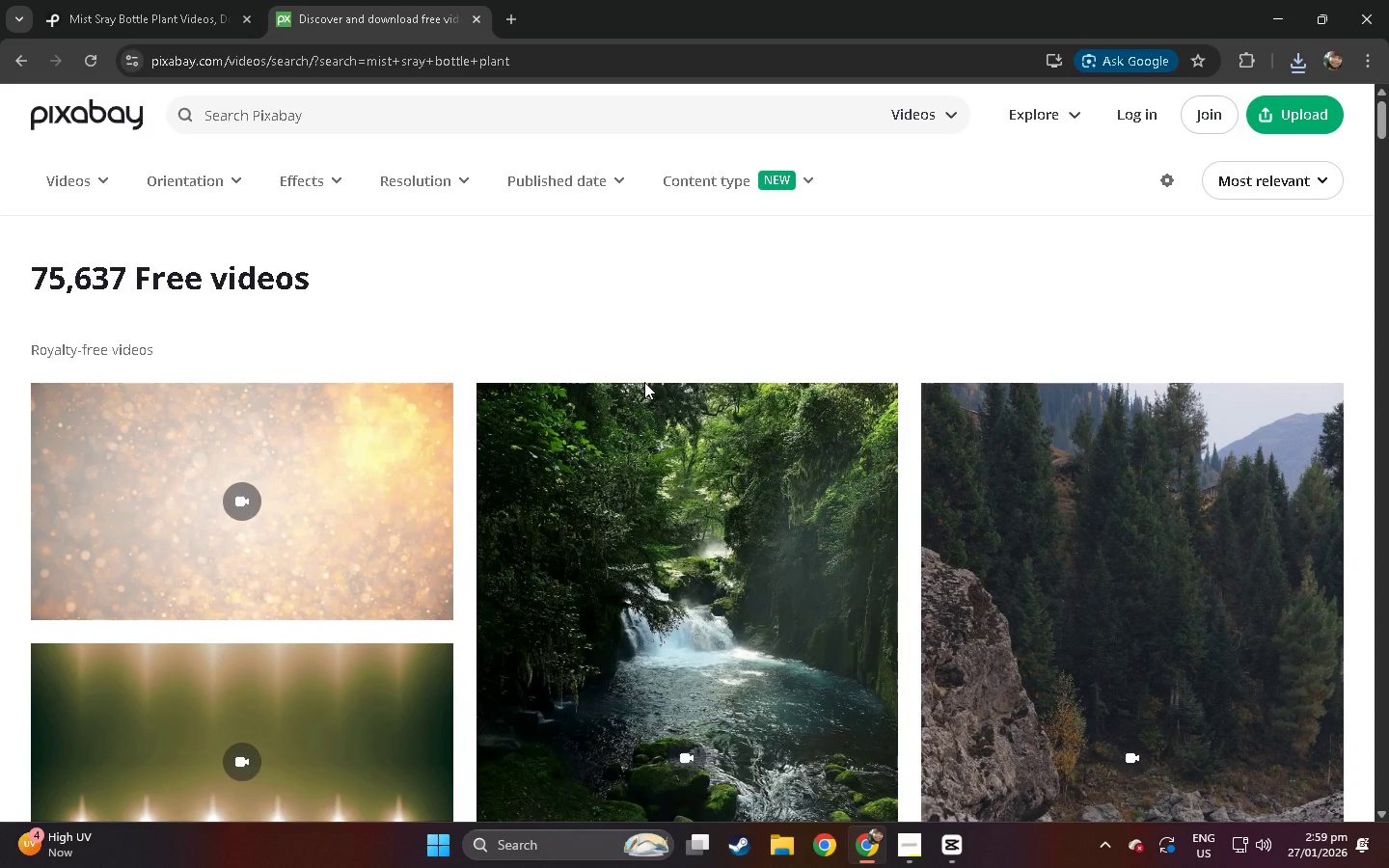 
left_click([498, 133])
 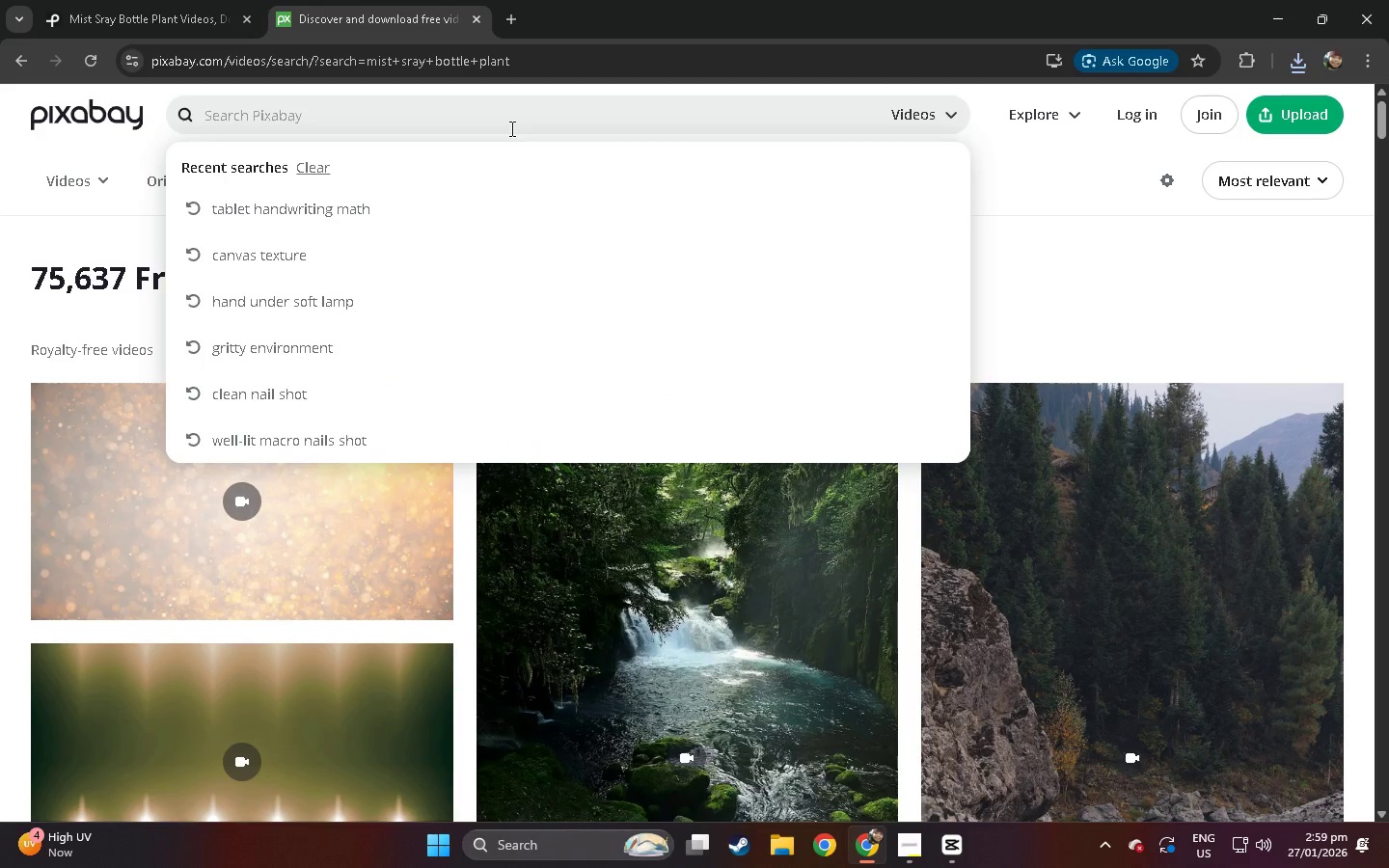 
key(Control+ControlLeft)
 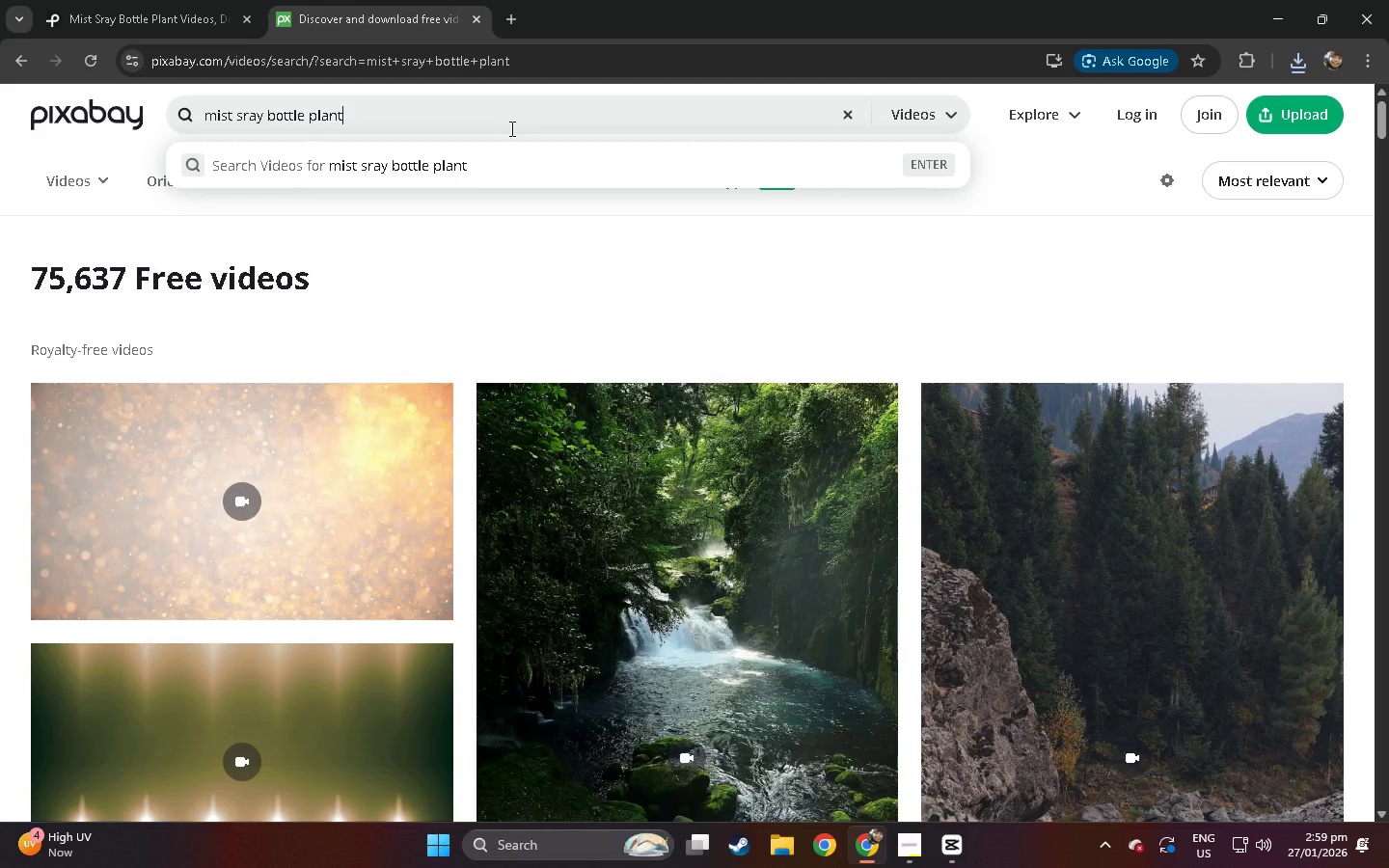 
key(Control+V)
 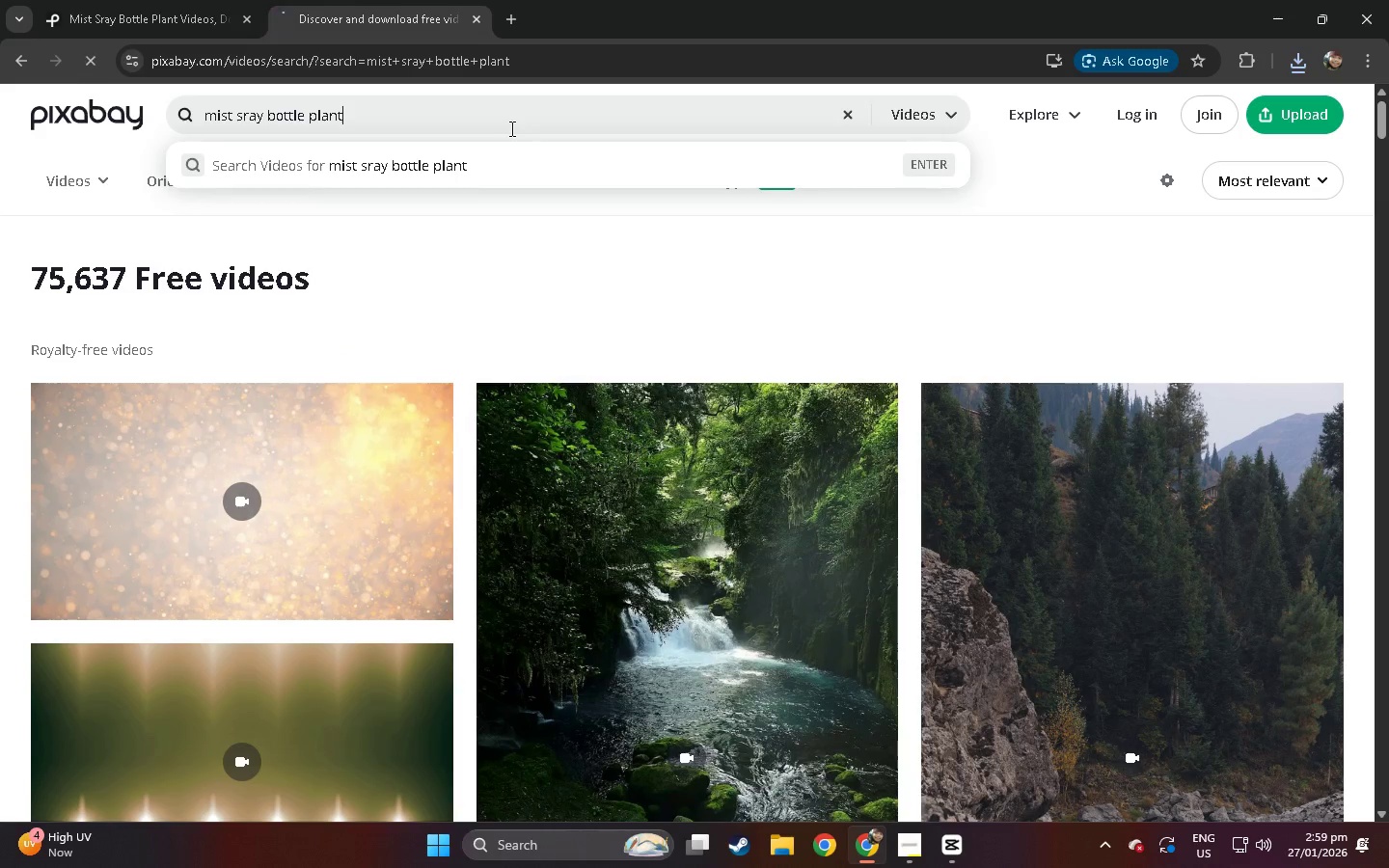 
key(NumpadEnter)
 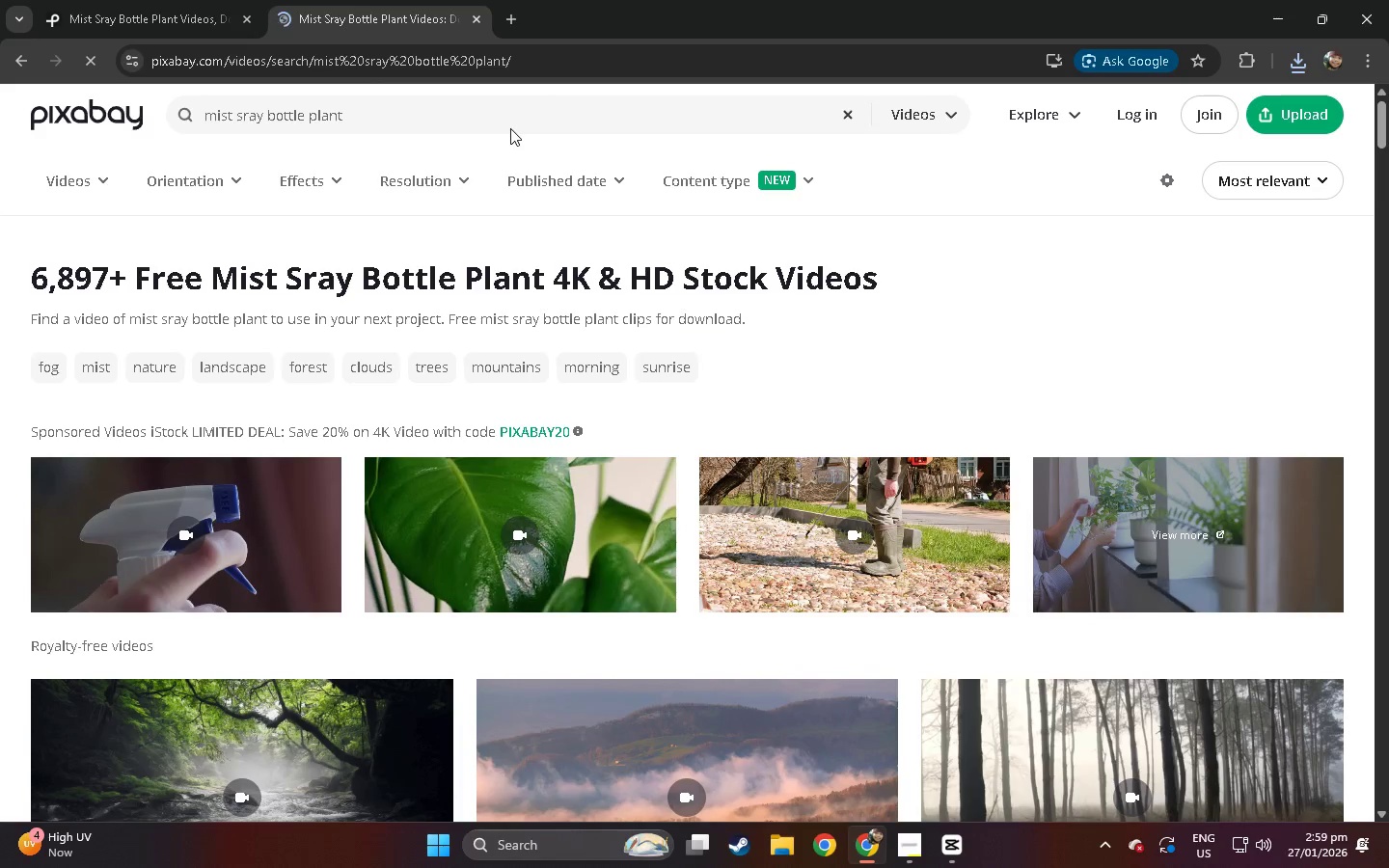 
left_click([48, 0])
 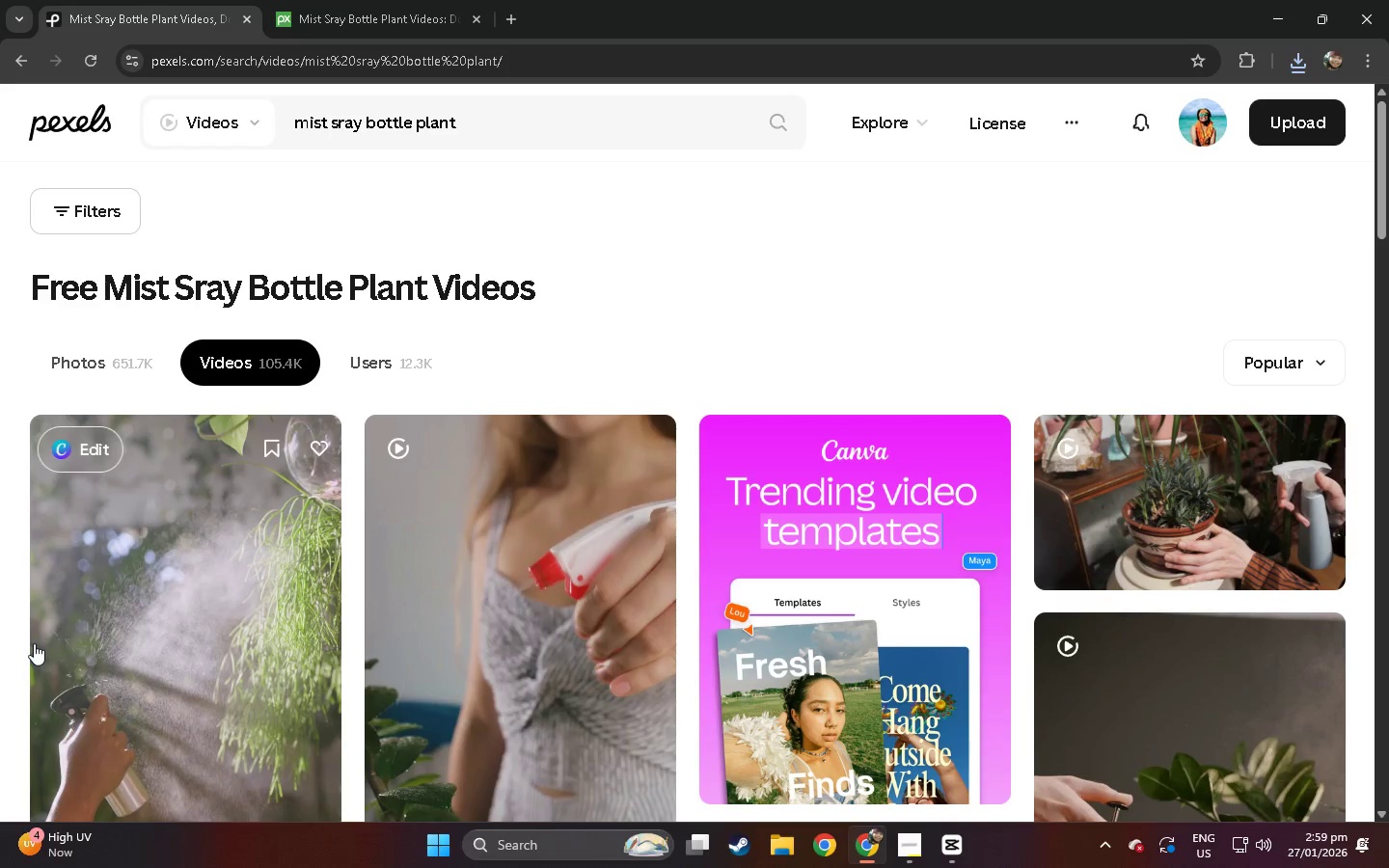 
scroll: coordinate [4, 596], scroll_direction: down, amount: 11.0
 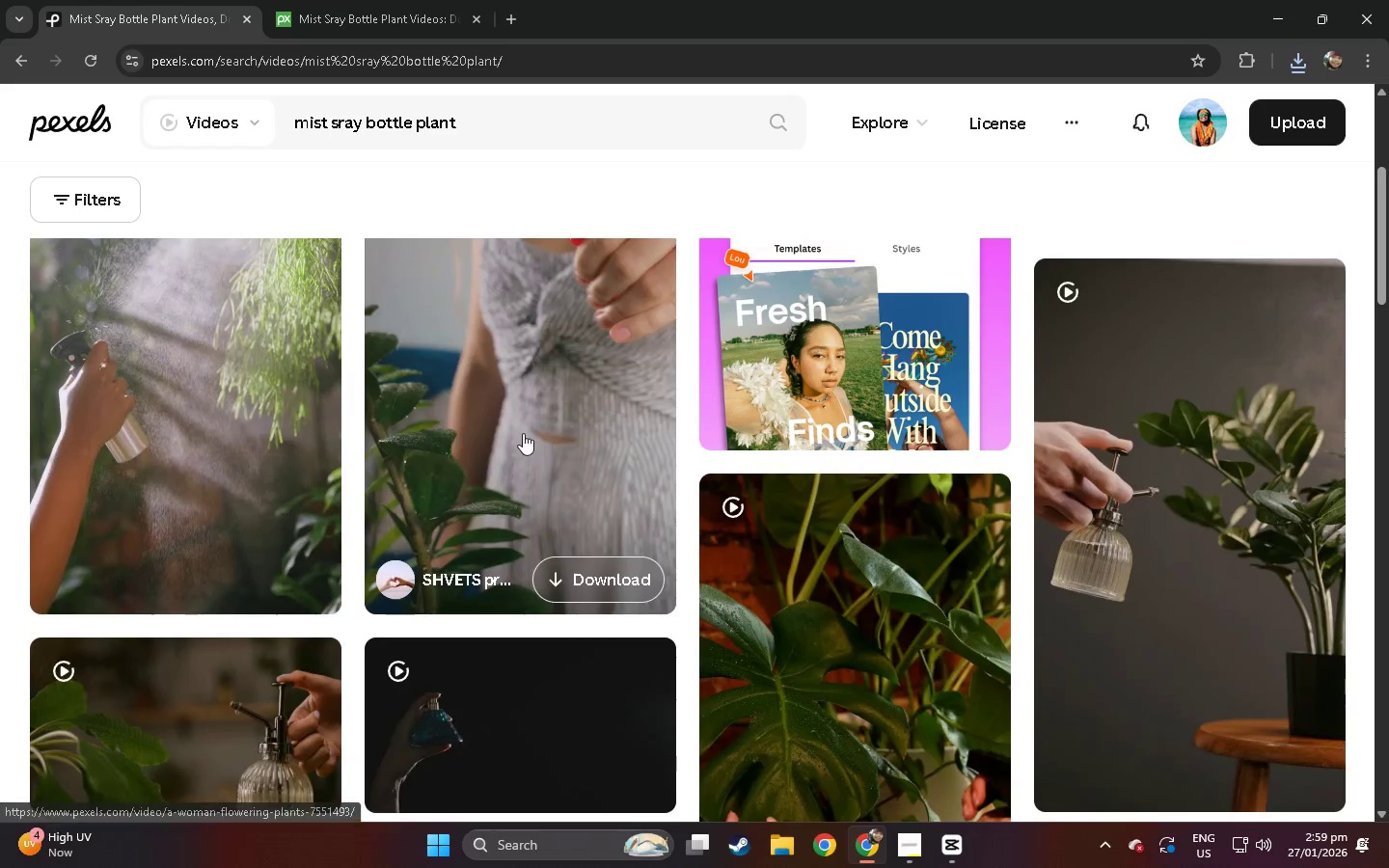 
left_click([573, 406])
 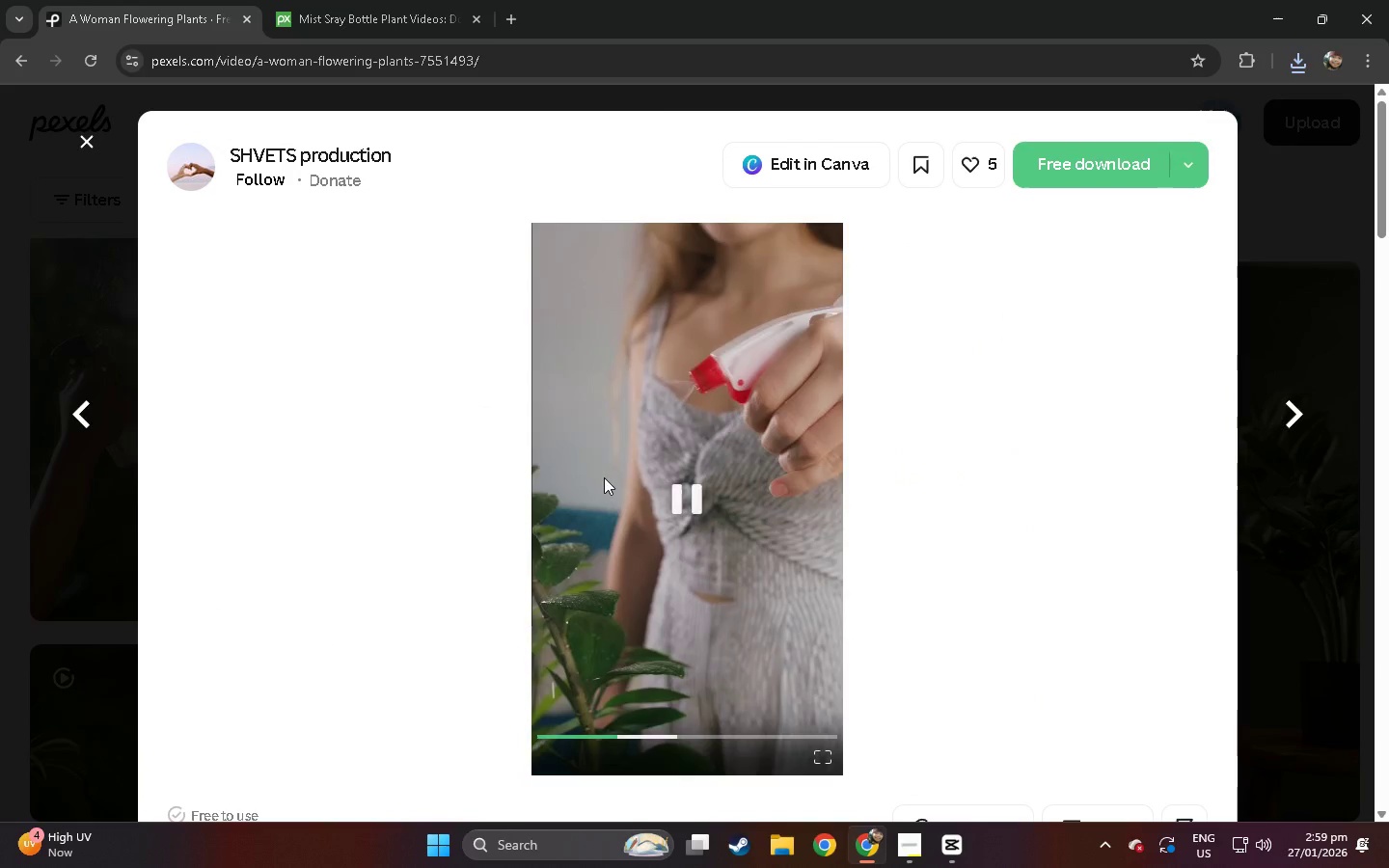 
wait(5.66)
 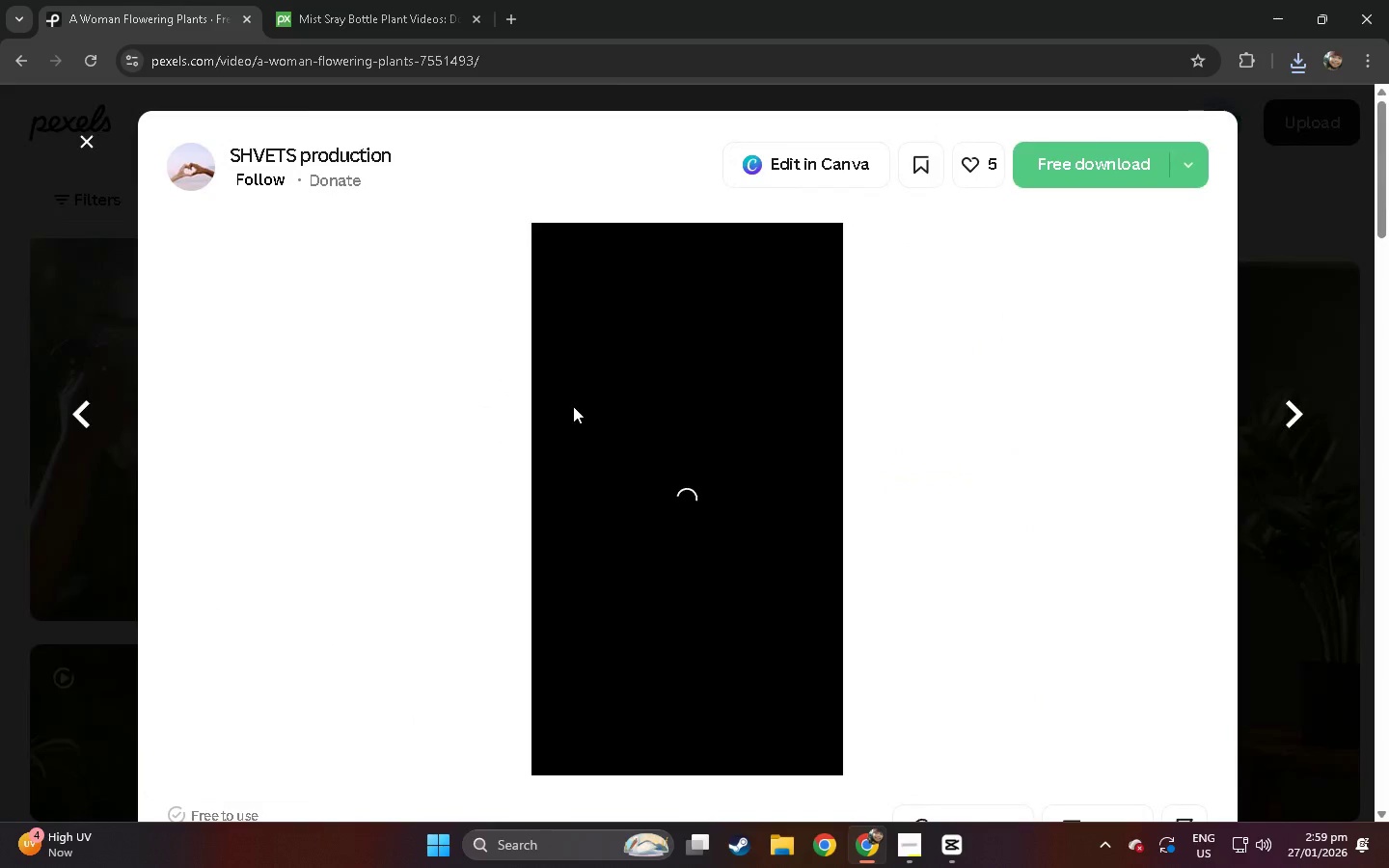 
left_click([1085, 159])
 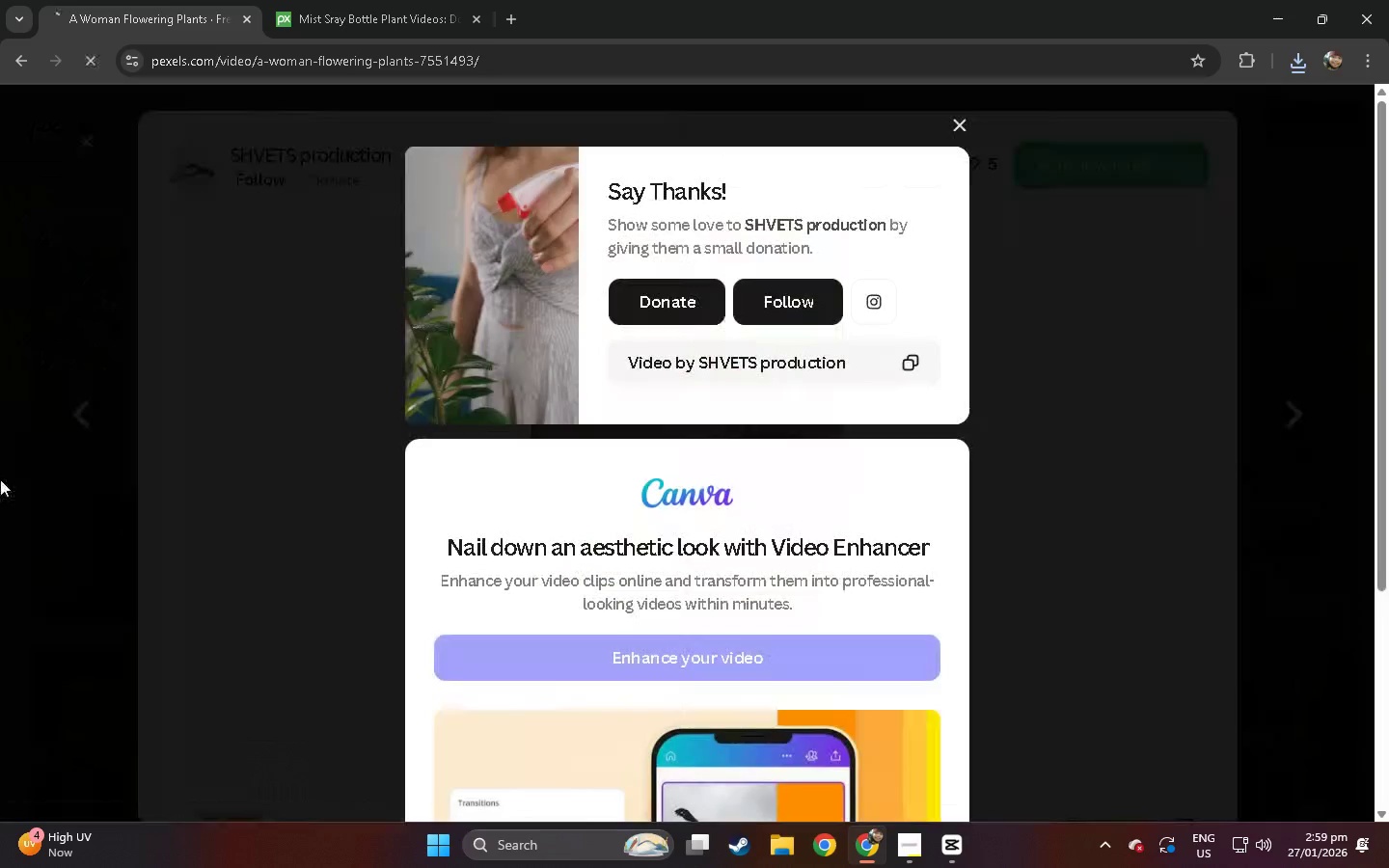 
double_click([0, 479])
 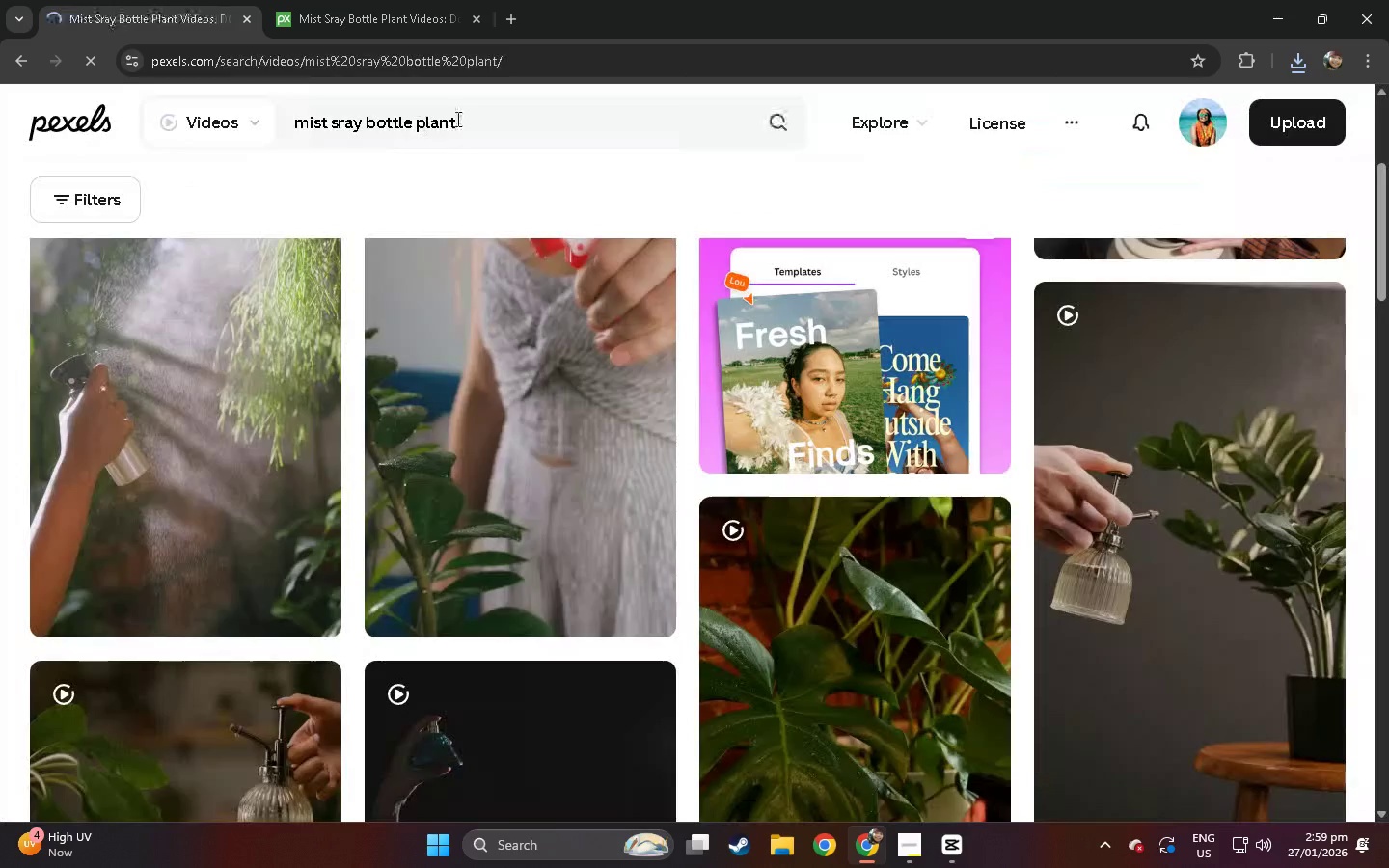 
left_click_drag(start_coordinate=[515, 126], to_coordinate=[0, 145])
 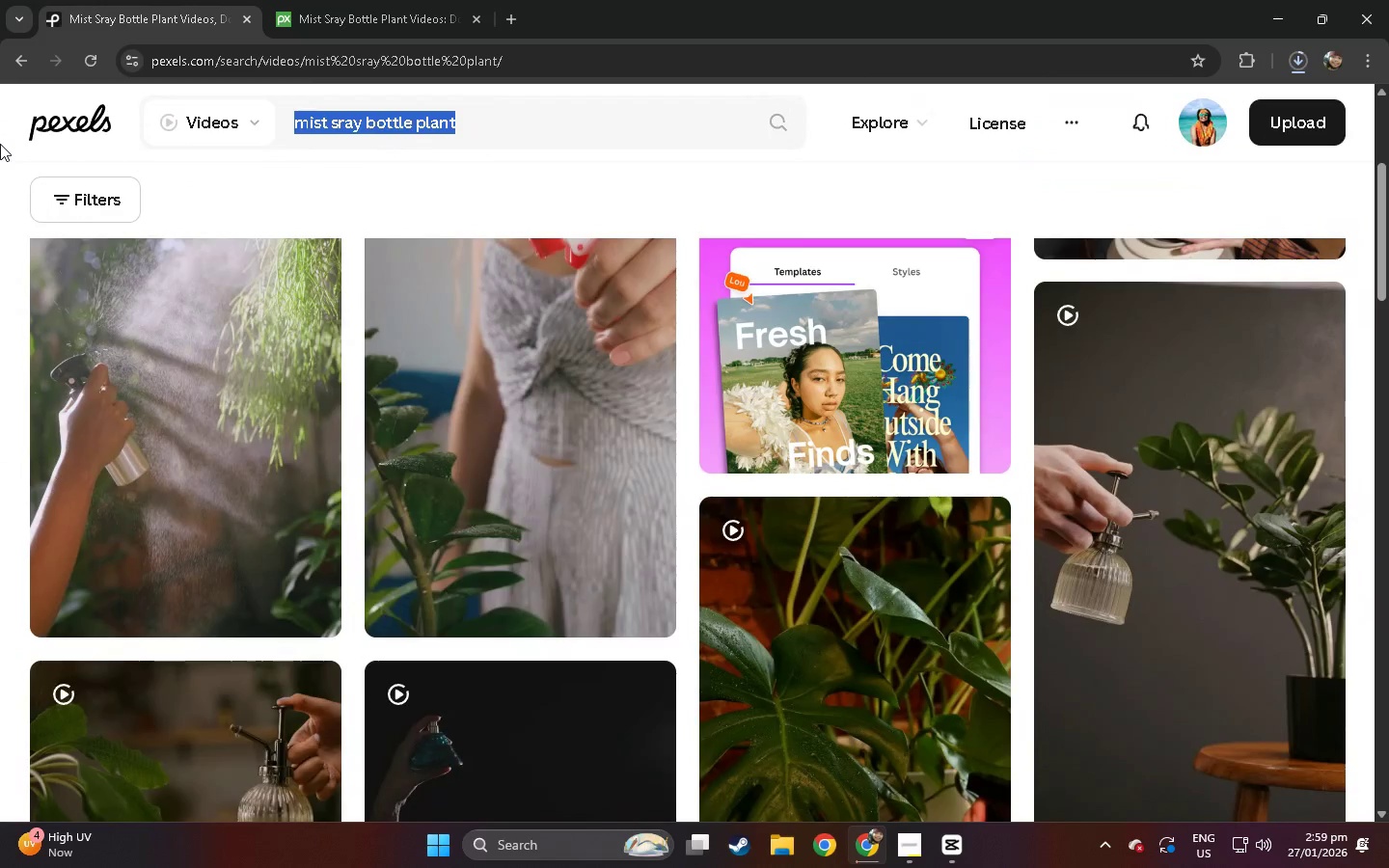 
type(im)
key(Backspace)
type(nddo)
key(Backspace)
key(Backspace)
type(oor plant care)
 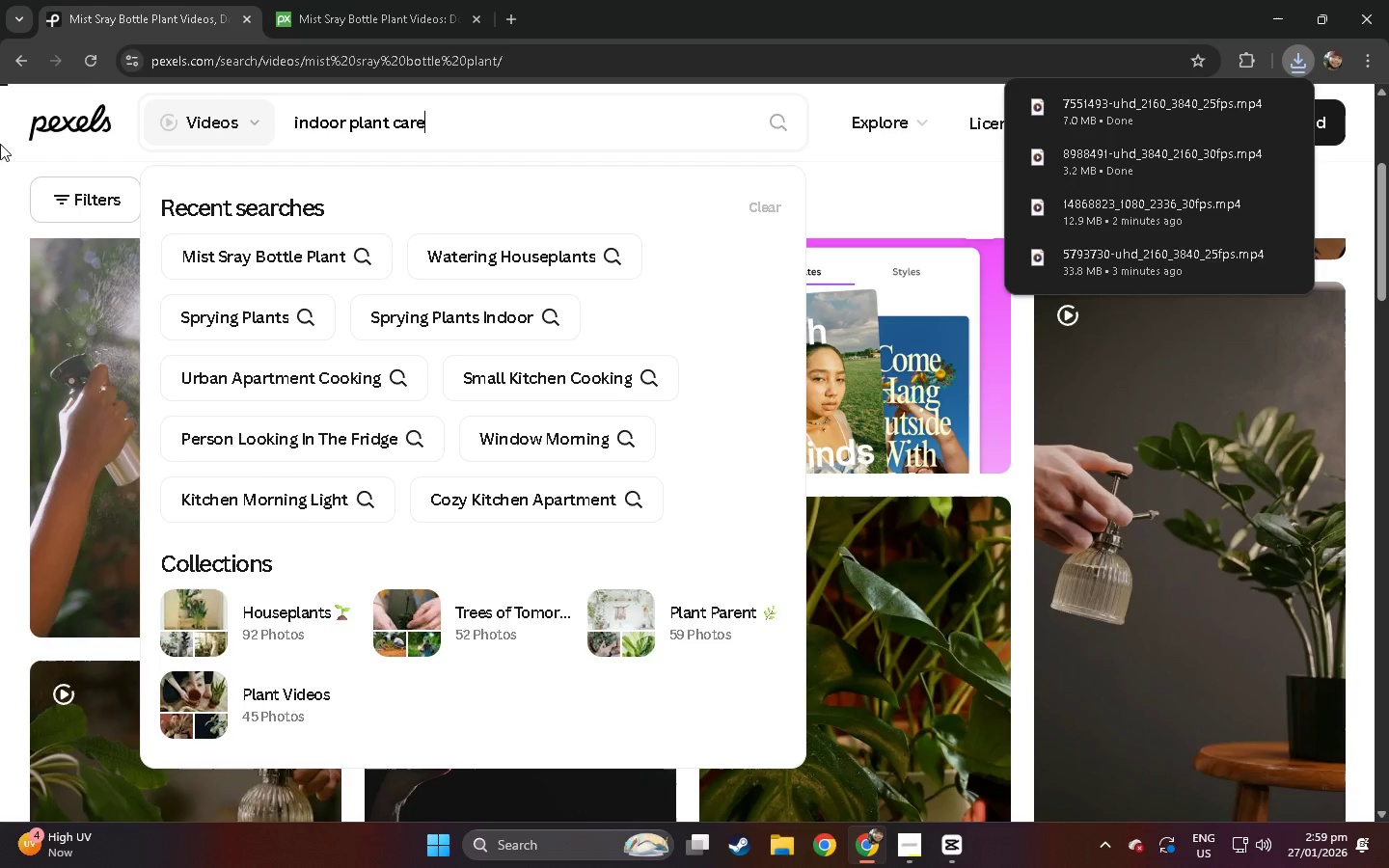 
key(Enter)
 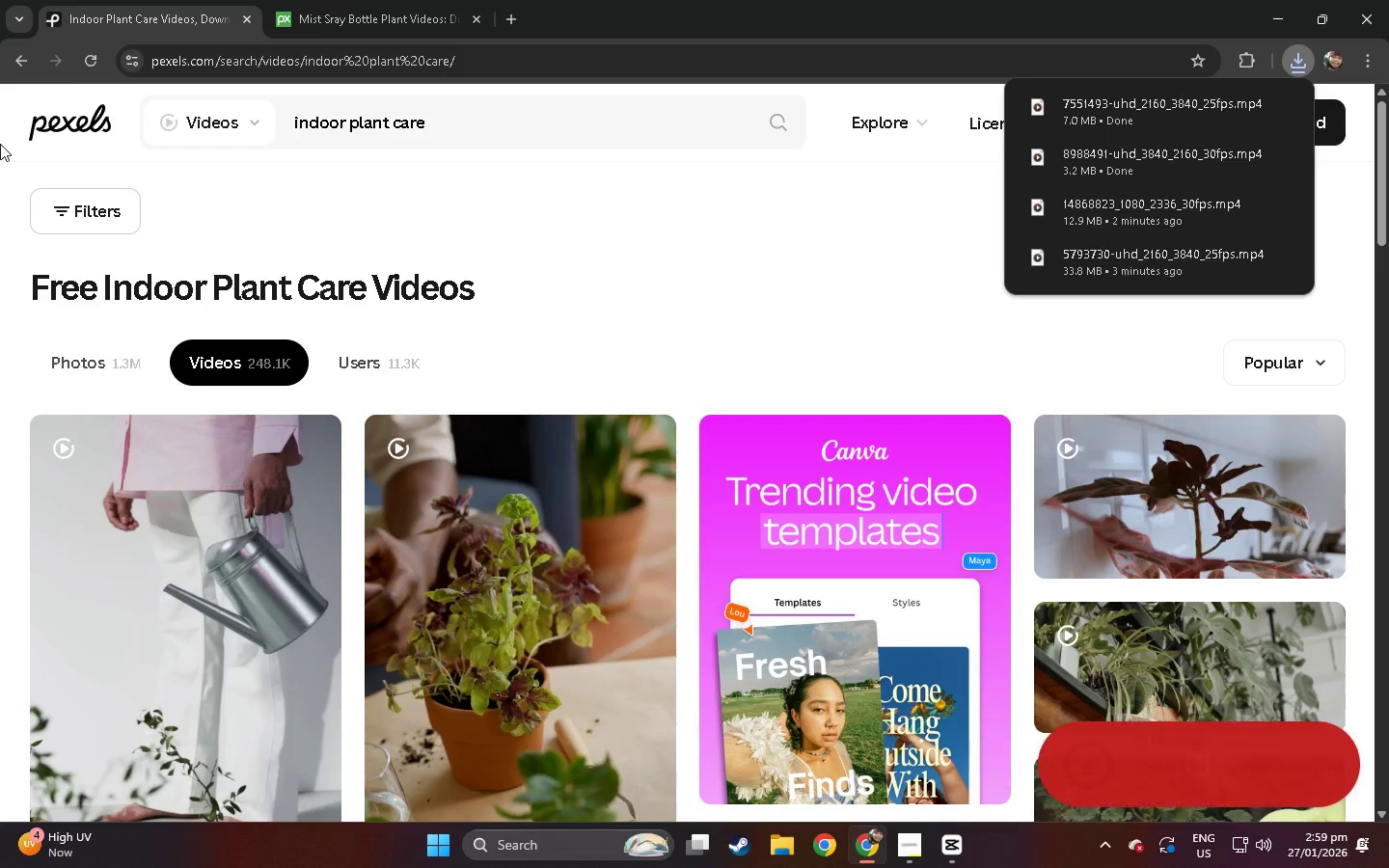 
left_click([523, 589])
 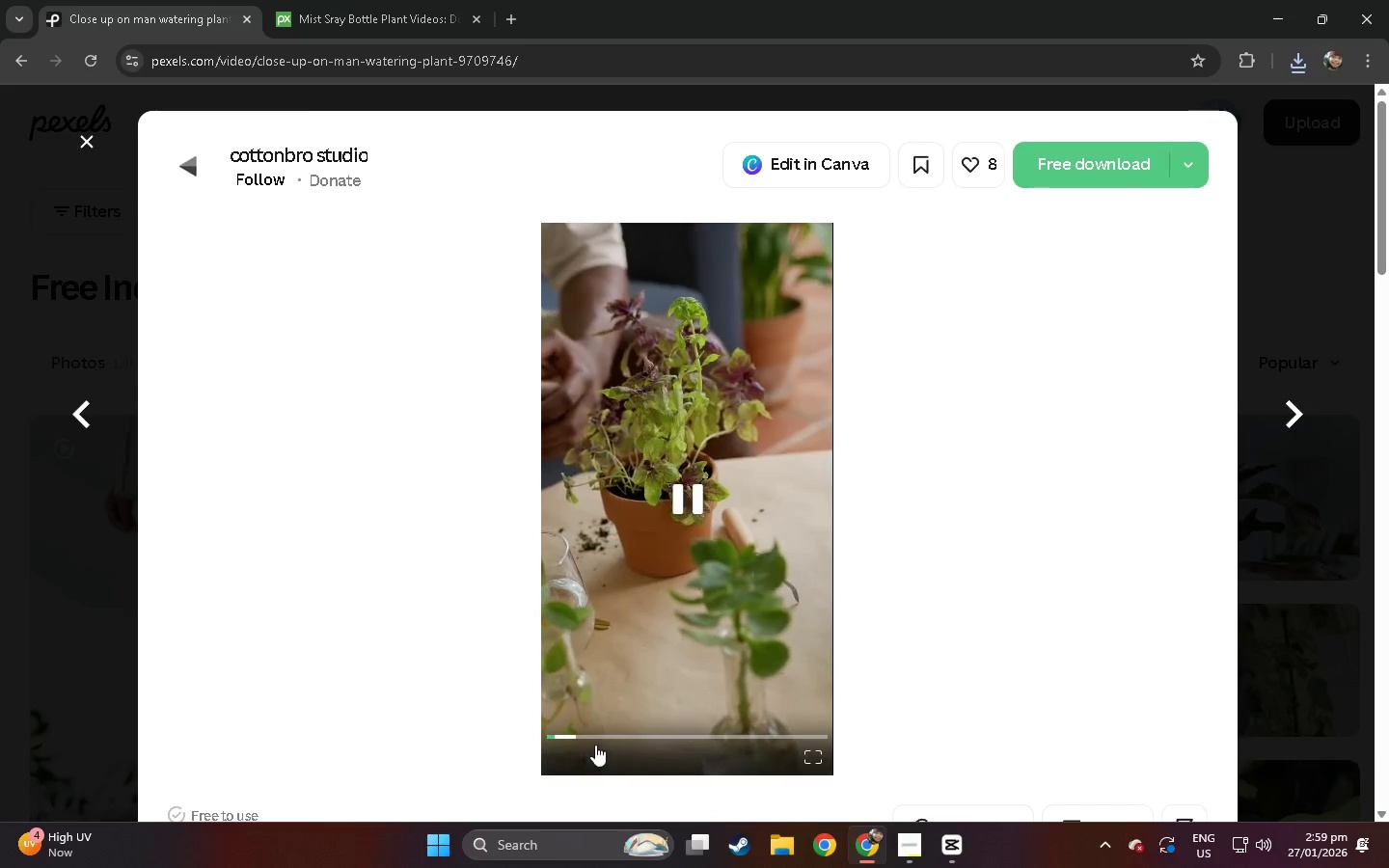 
left_click([582, 736])
 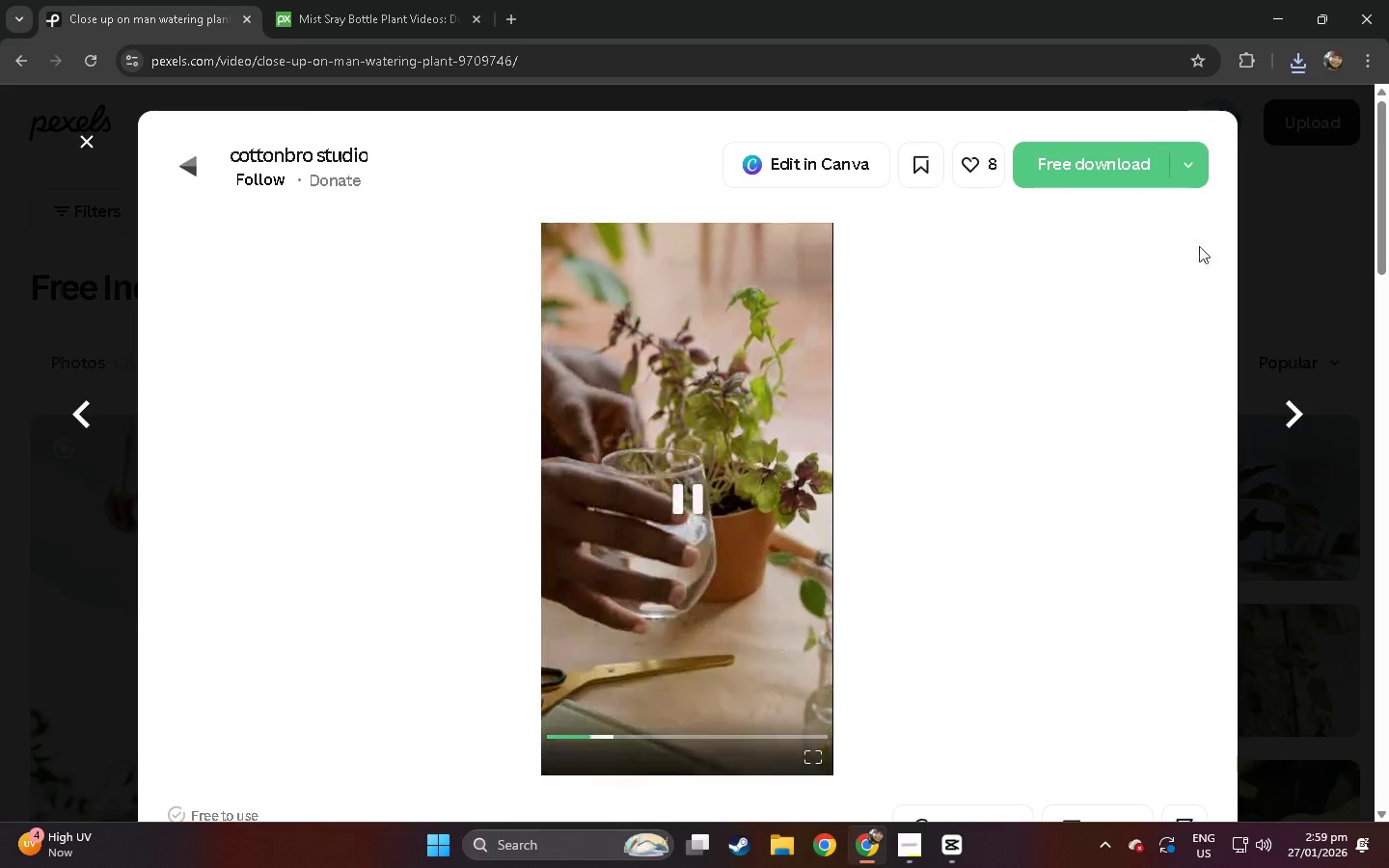 
left_click([1089, 168])
 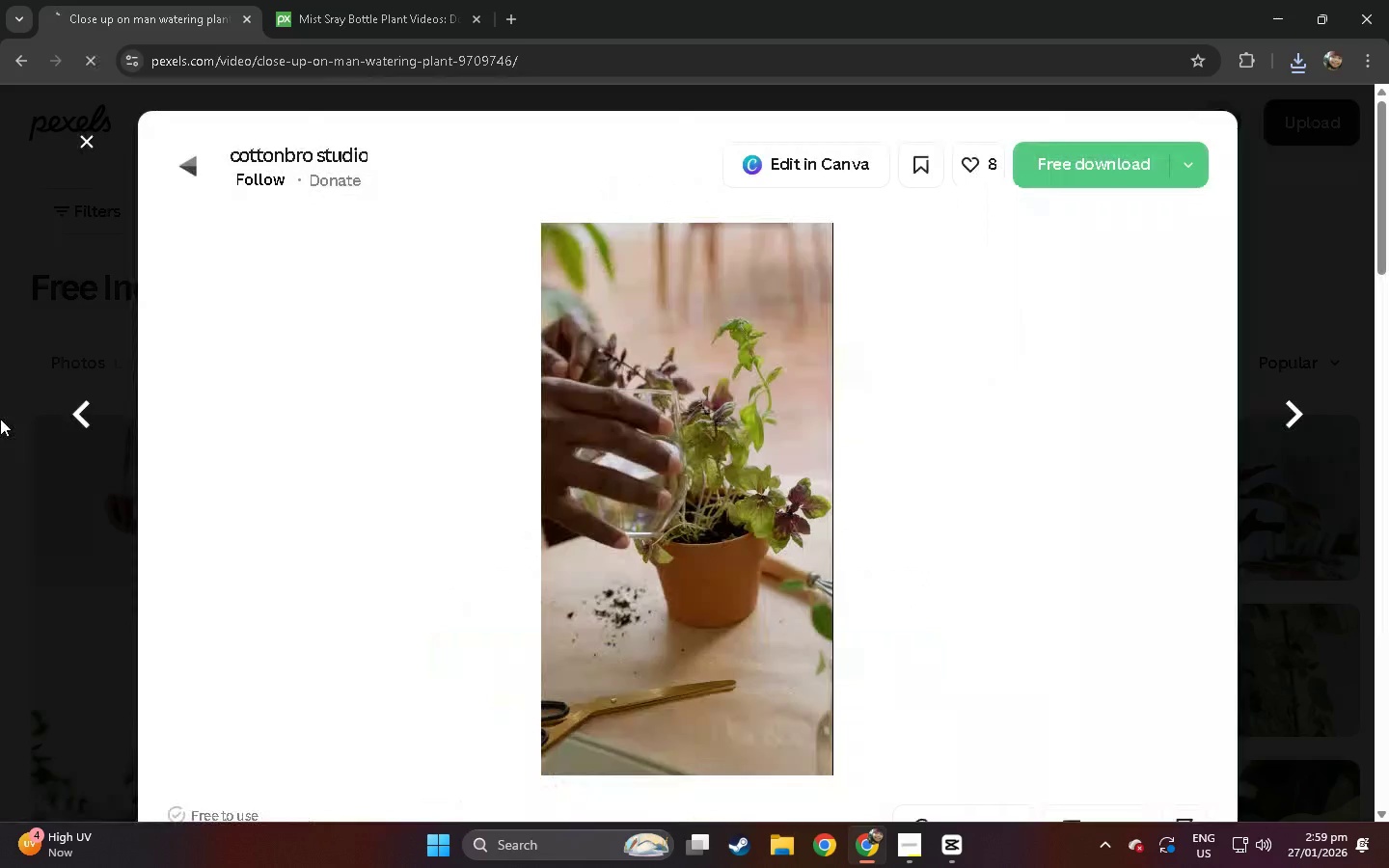 
double_click([0, 418])
 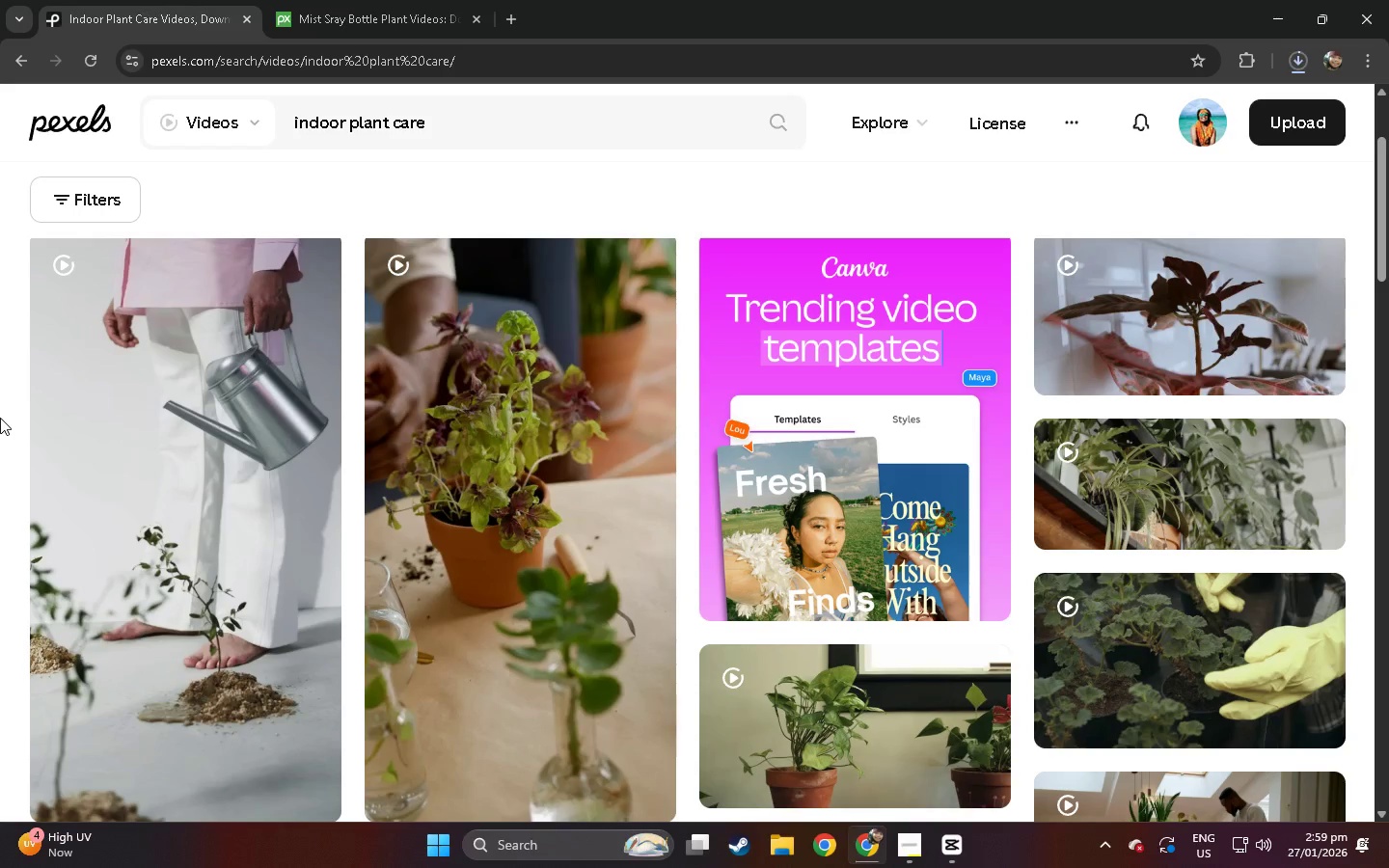 
left_click_drag(start_coordinate=[476, 126], to_coordinate=[57, 126])
 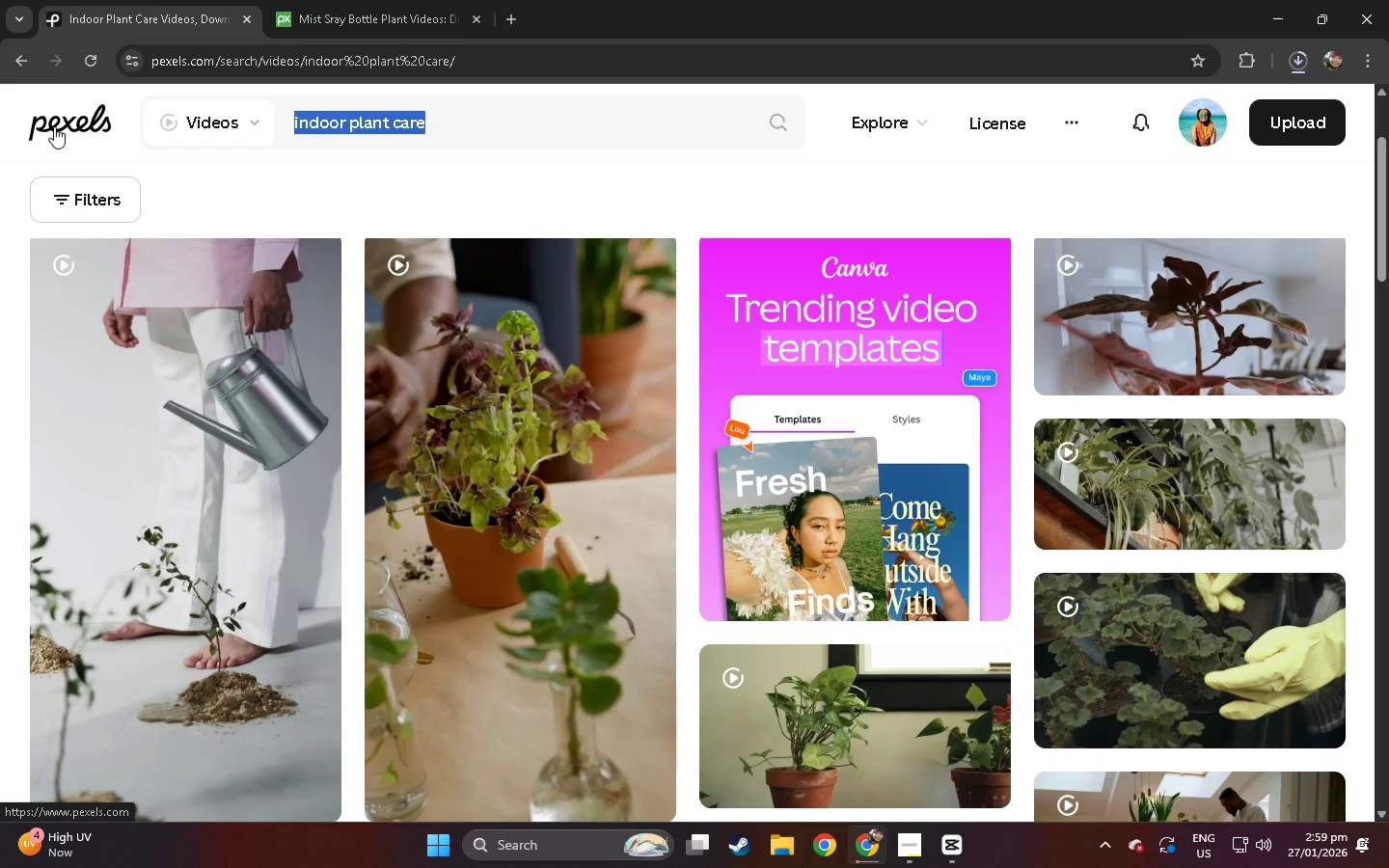 
type(i)
key(Backspace)
type(oysa)
key(Backspace)
type(teer)
key(Backspace)
key(Backspace)
key(Backspace)
type(er mushrppms)
key(Backspace)
key(Backspace)
key(Backspace)
key(Backspace)
type(oos)
key(Backspace)
key(Backspace)
type(m)
key(Backspace)
type(oms up)
key(Backspace)
key(Backspace)
type(cl)
key(Backspace)
key(Backspace)
key(Backspace)
 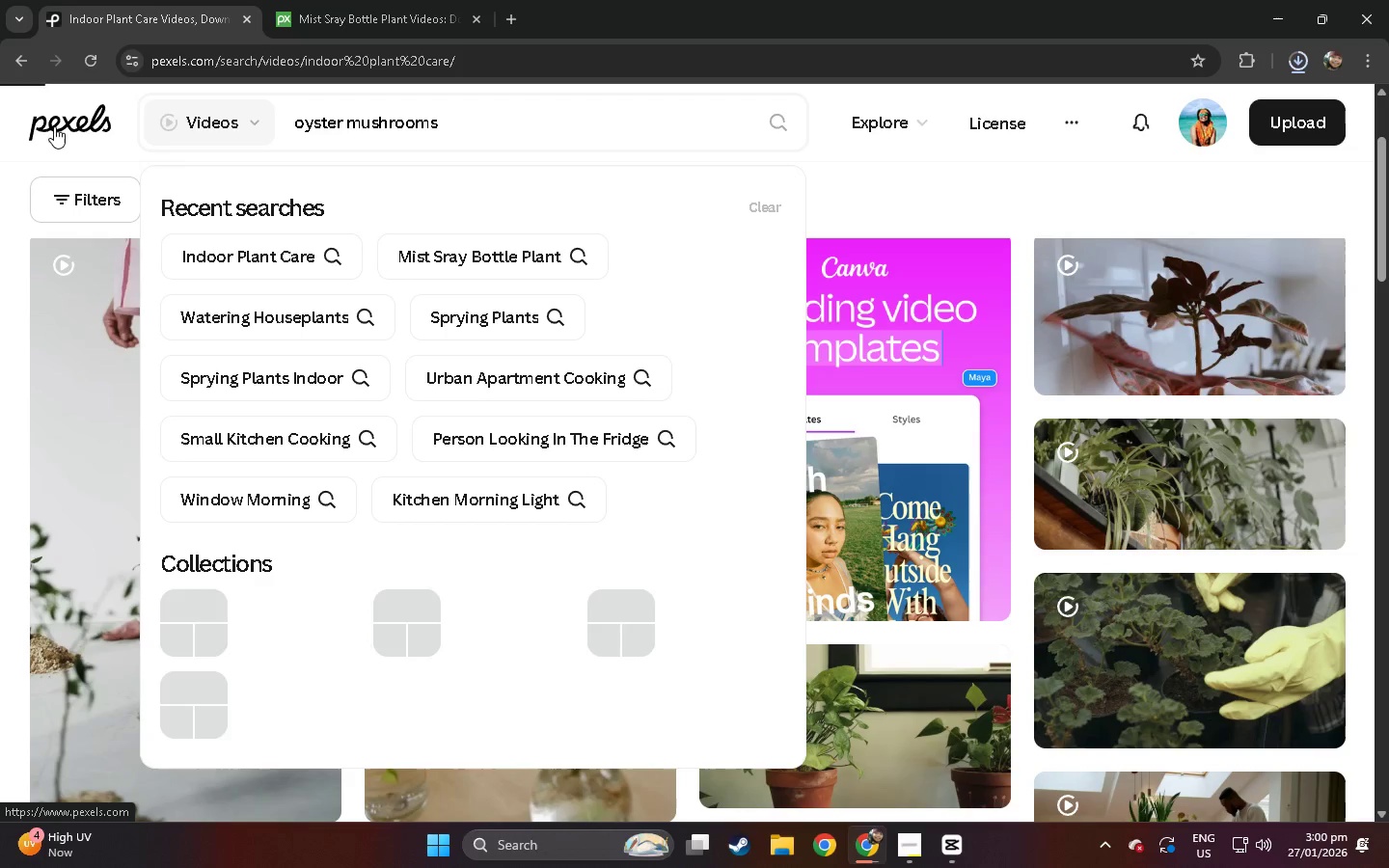 
key(Enter)
 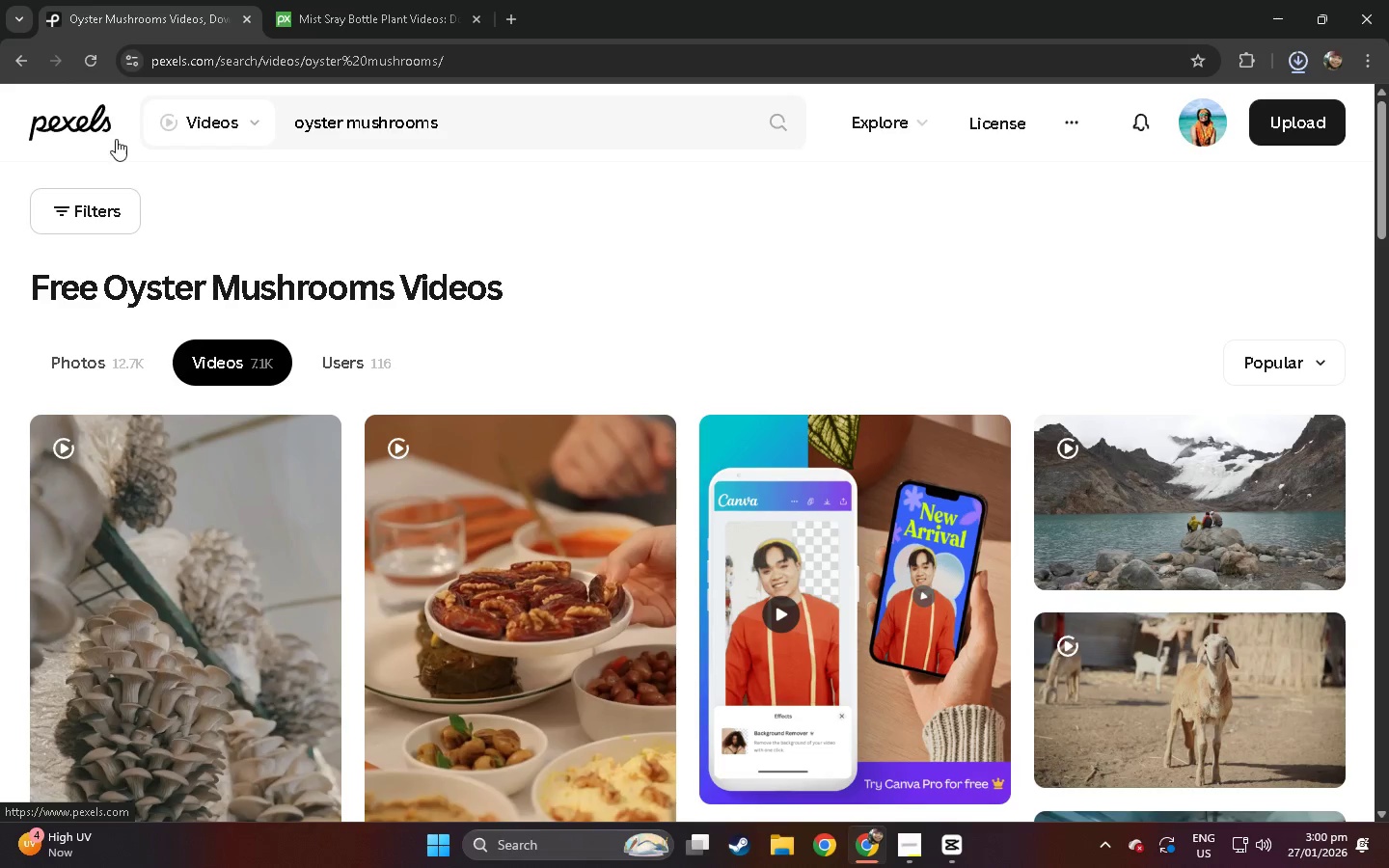 
wait(7.33)
 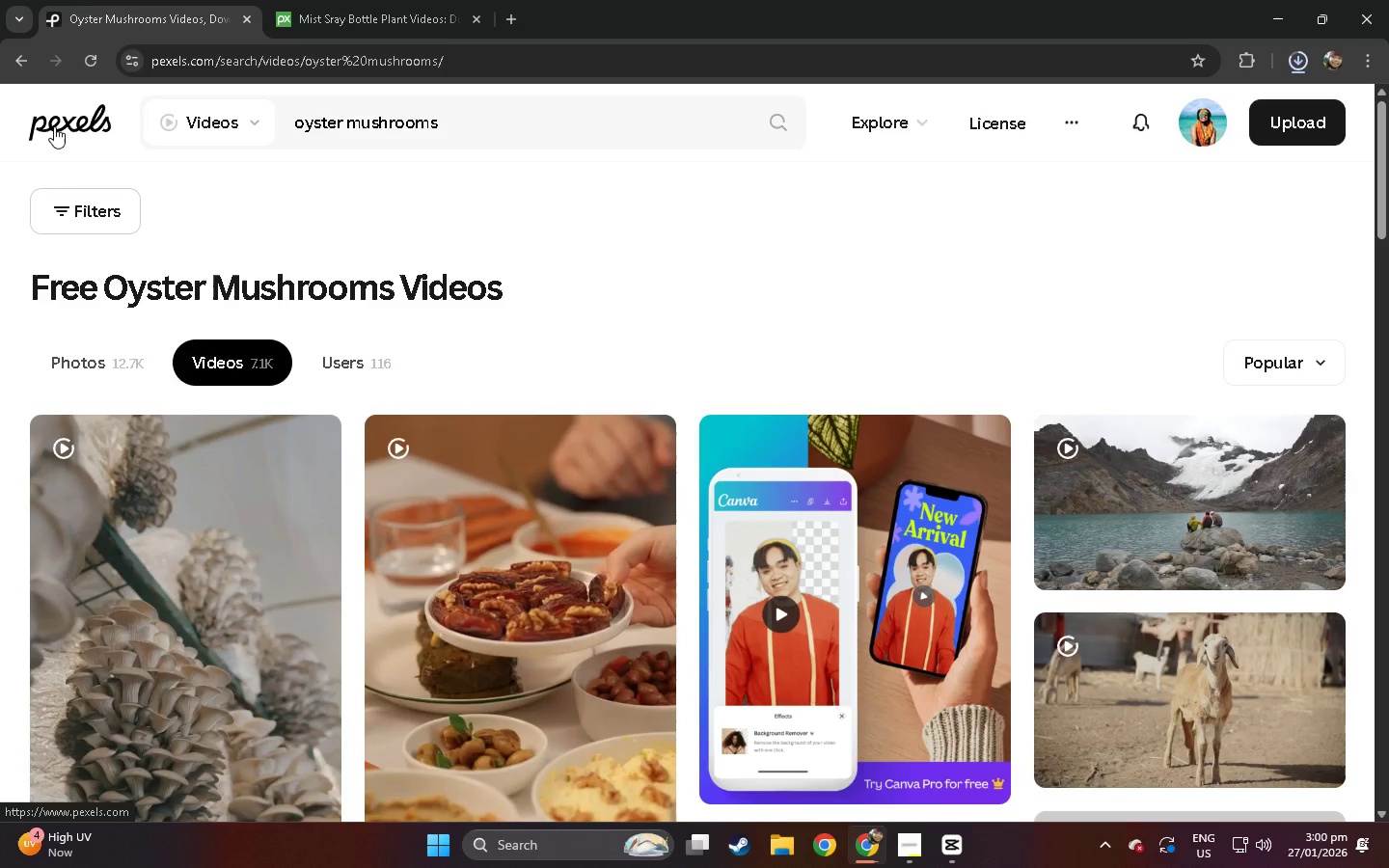 
scroll: coordinate [157, 305], scroll_direction: down, amount: 34.0
 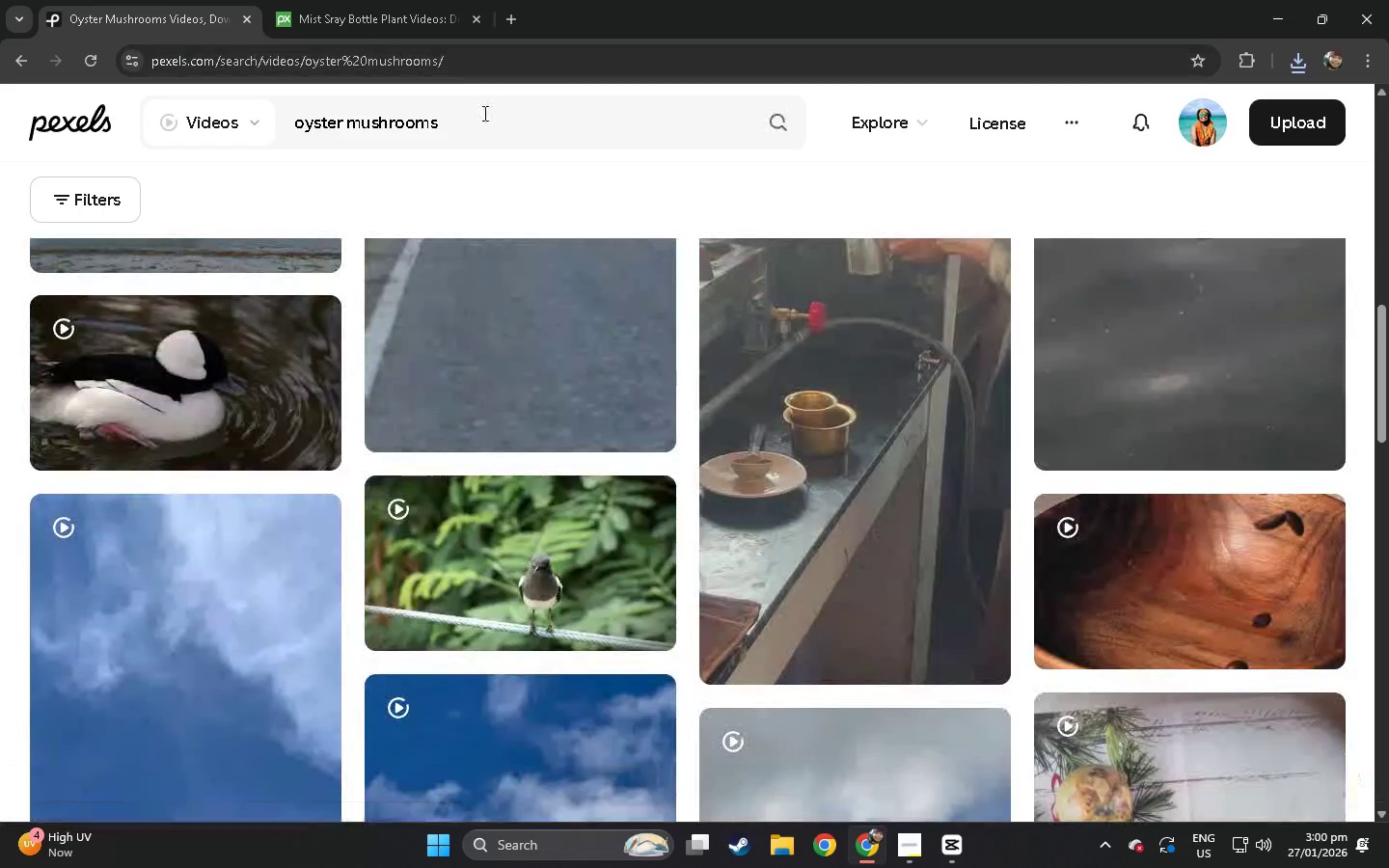 
left_click_drag(start_coordinate=[476, 118], to_coordinate=[287, 122])
 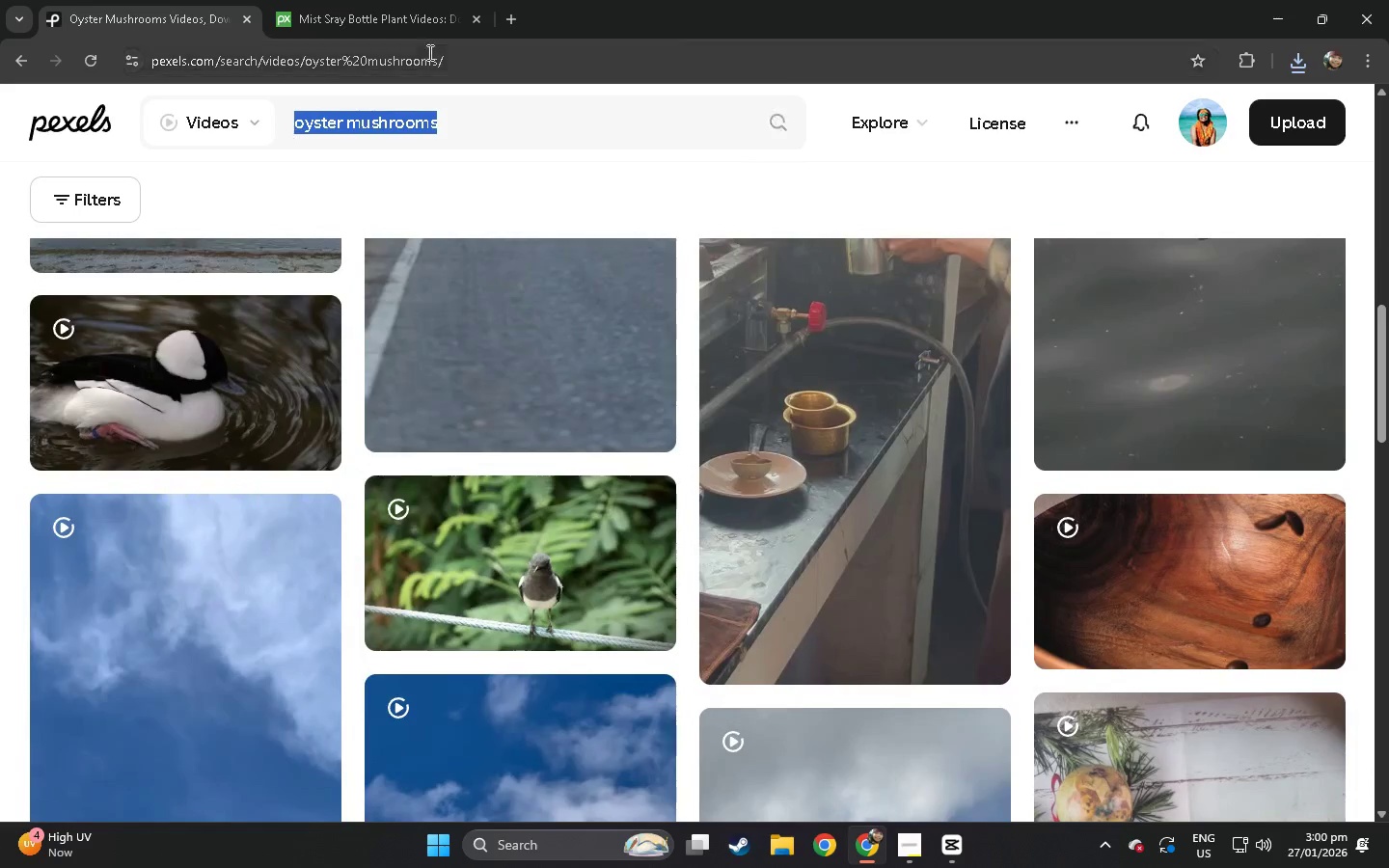 
key(Control+ControlLeft)
 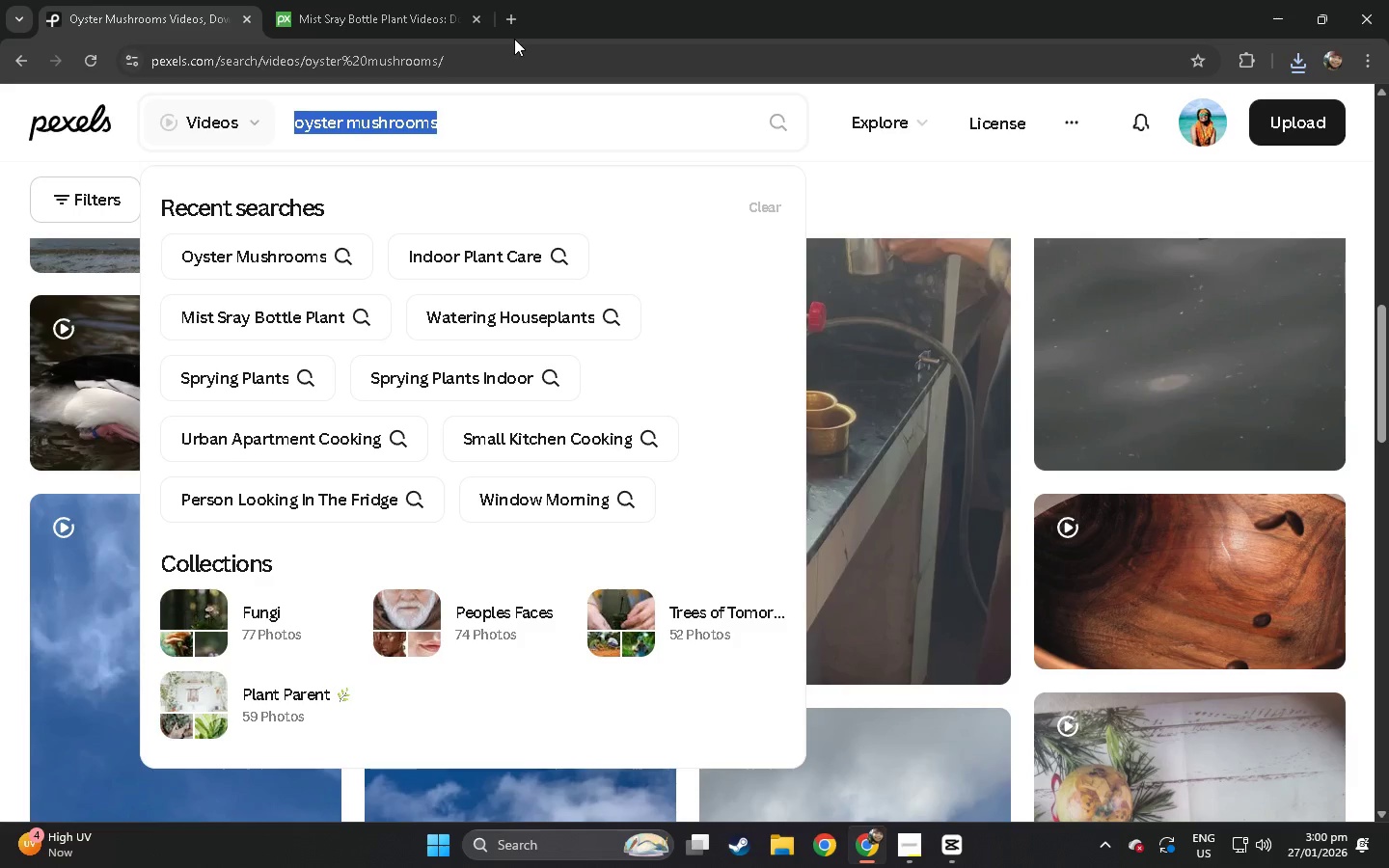 
key(Control+C)
 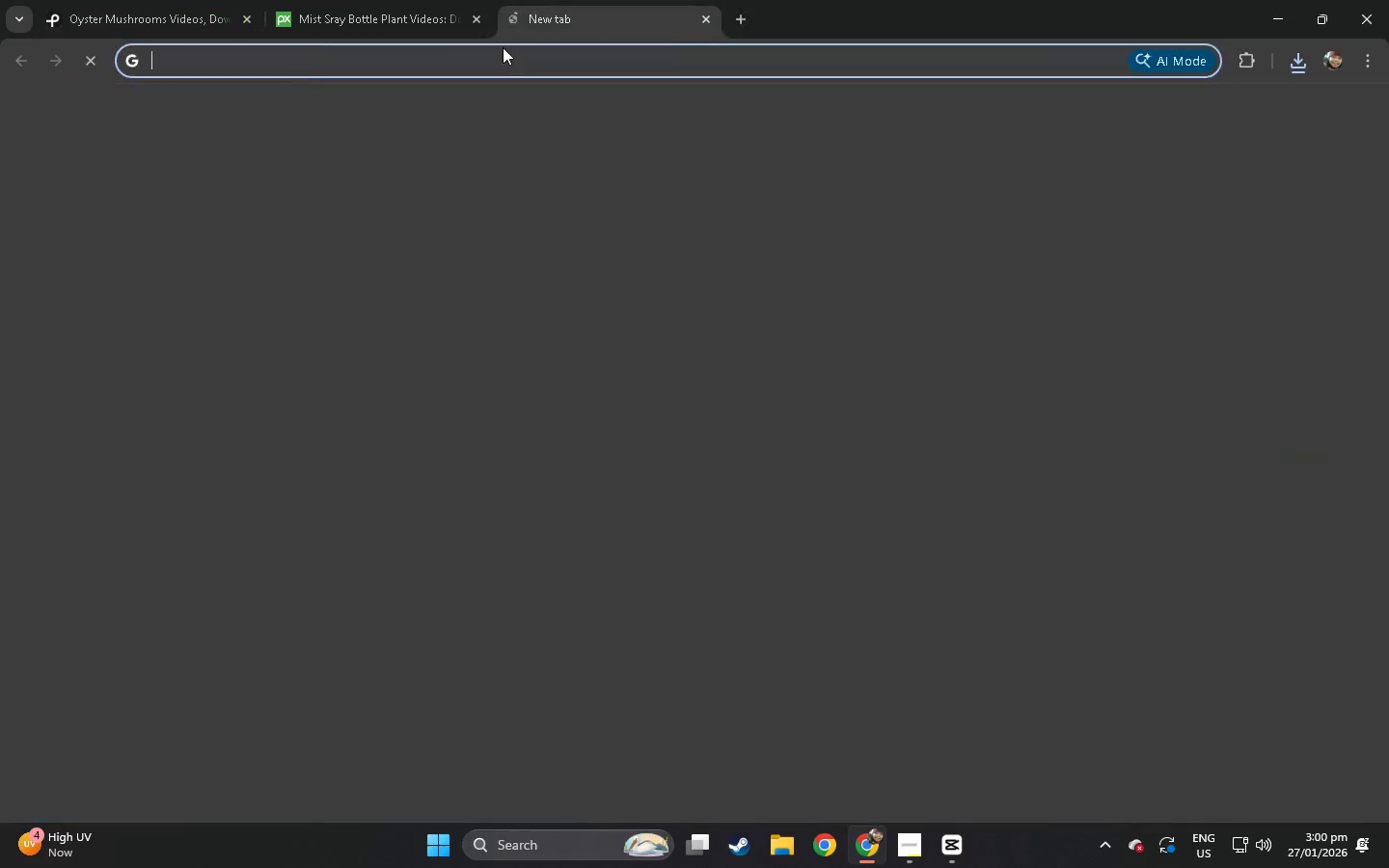 
double_click([500, 54])
 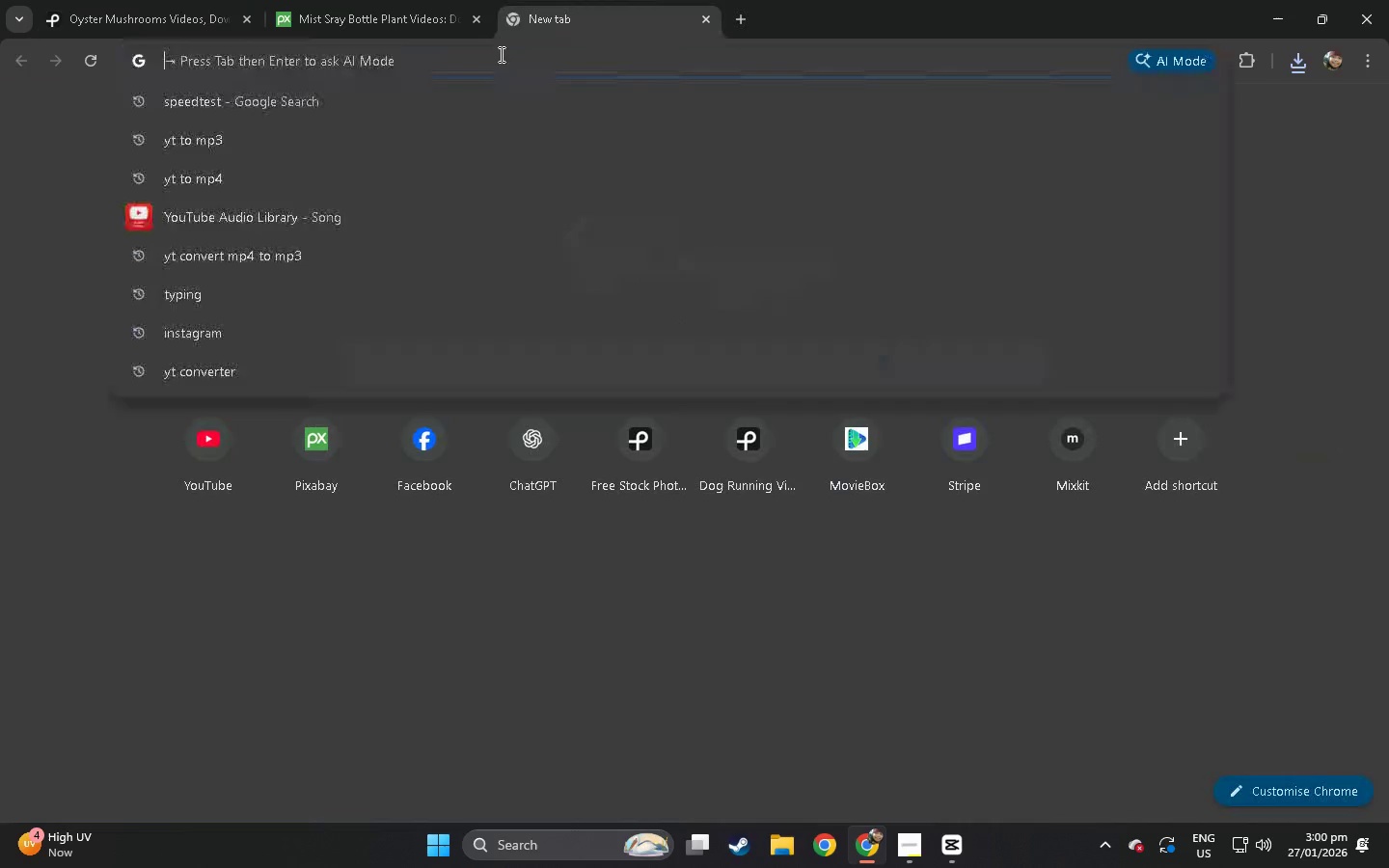 
key(Y)
 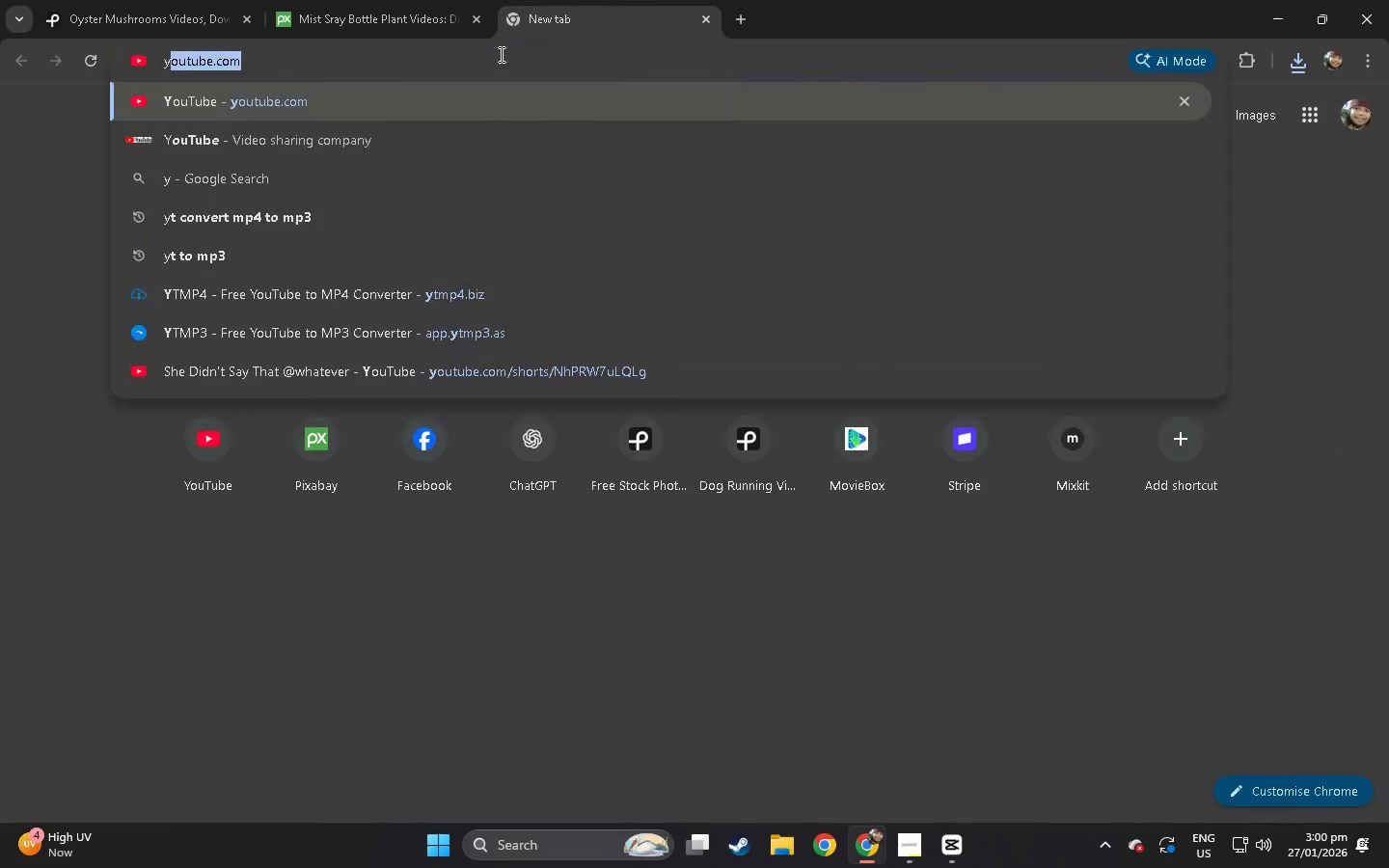 
key(NumpadEnter)
 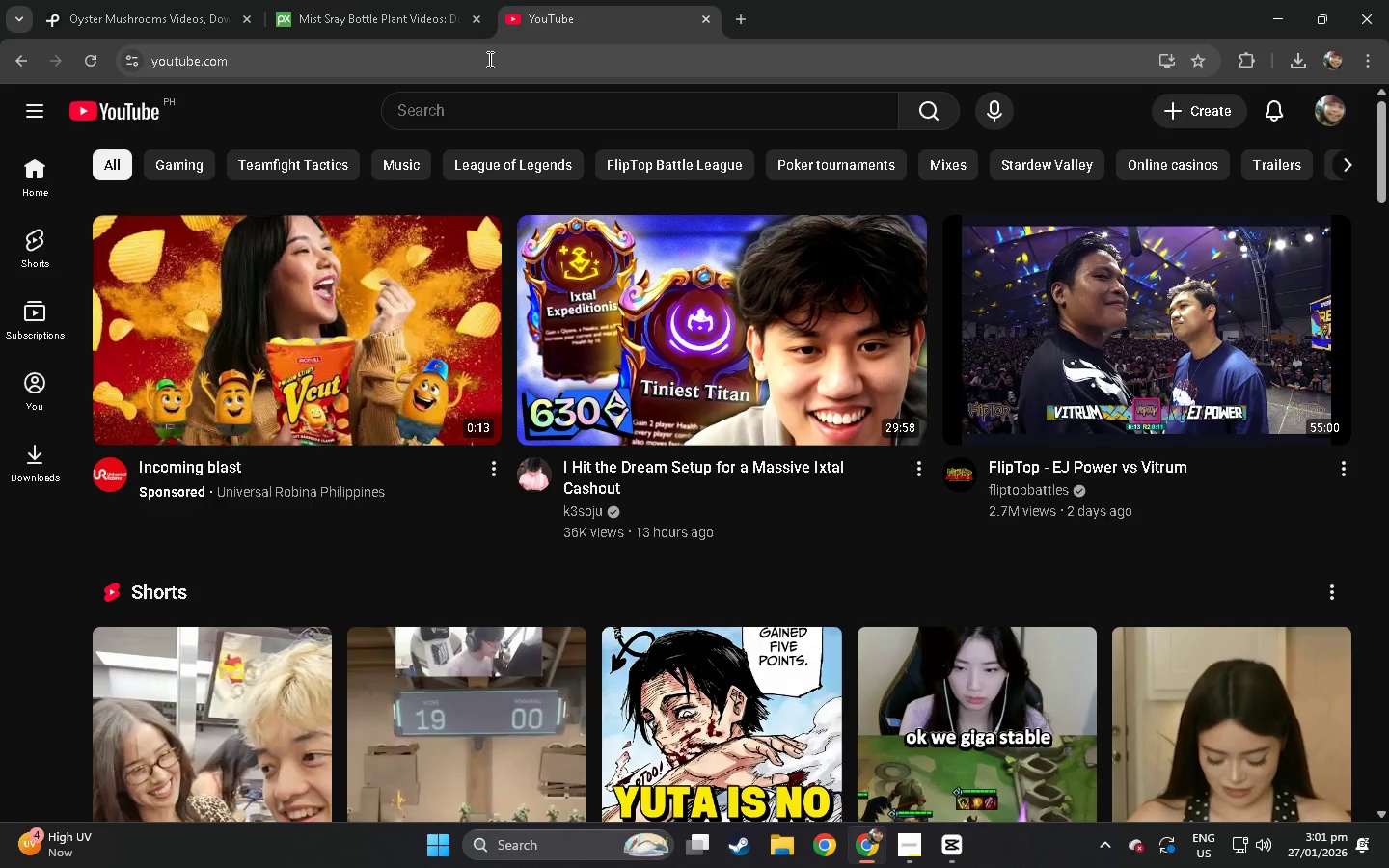 
wait(90.25)
 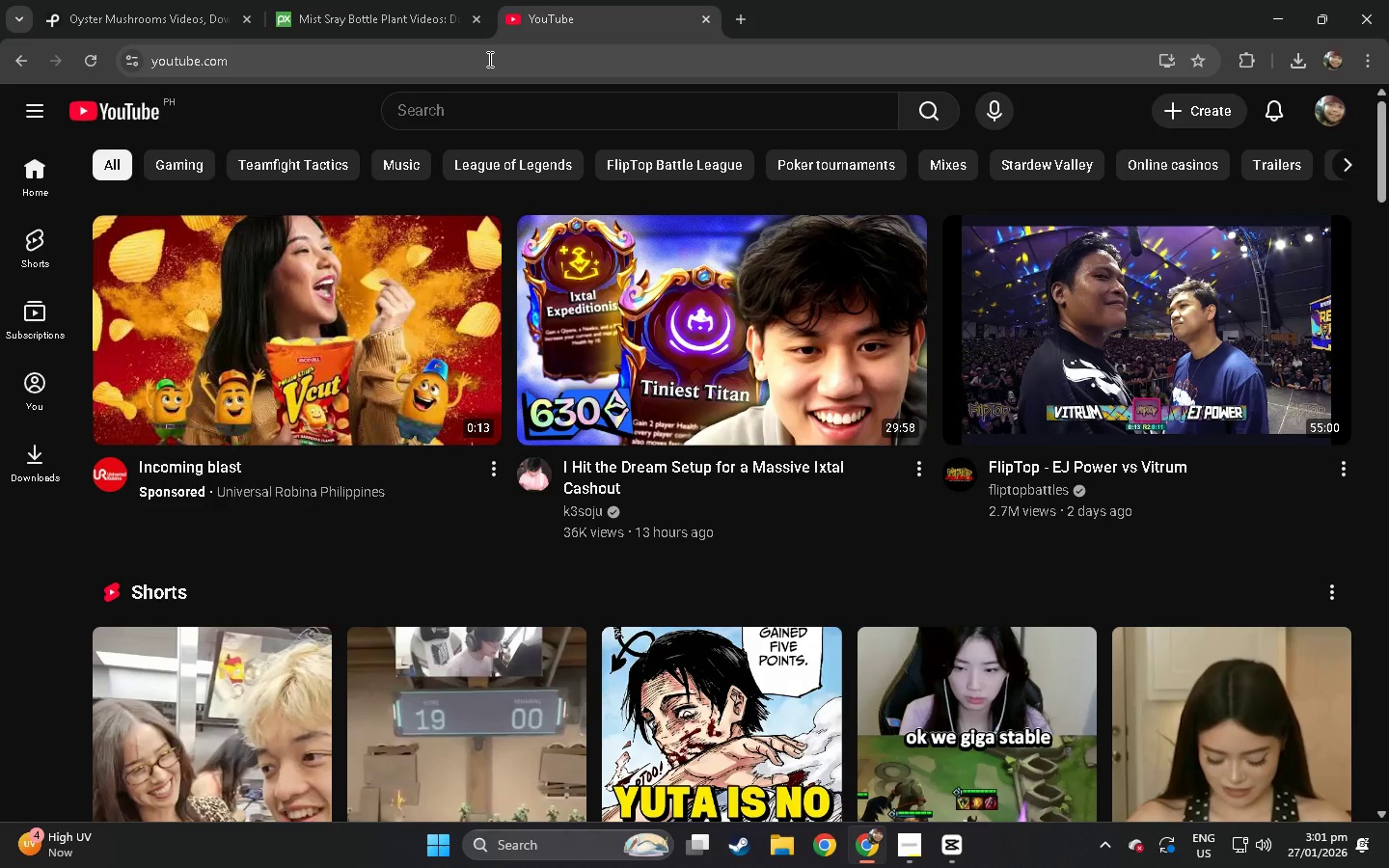 
scroll: coordinate [618, 333], scroll_direction: down, amount: 5.0
 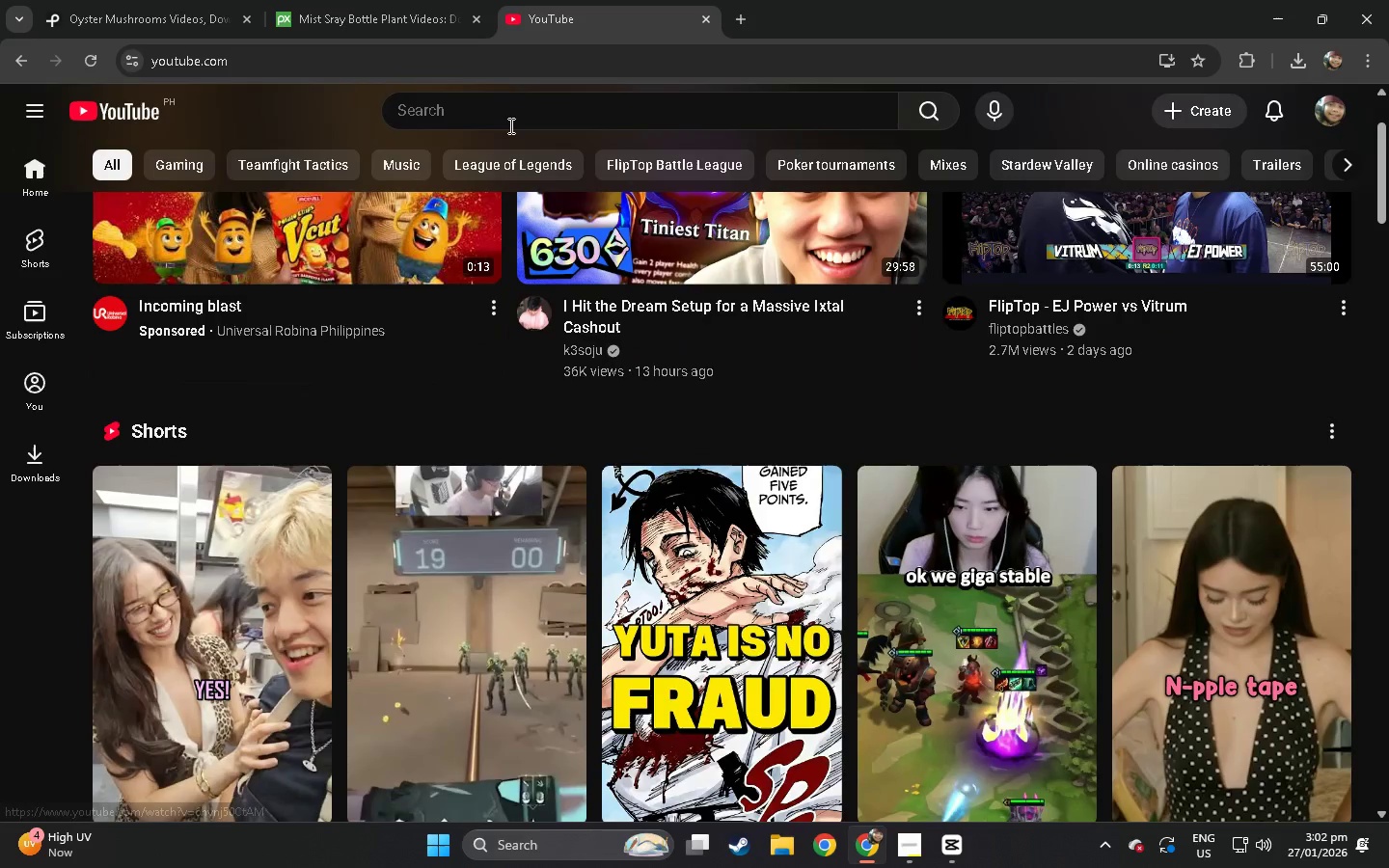 
left_click([510, 125])
 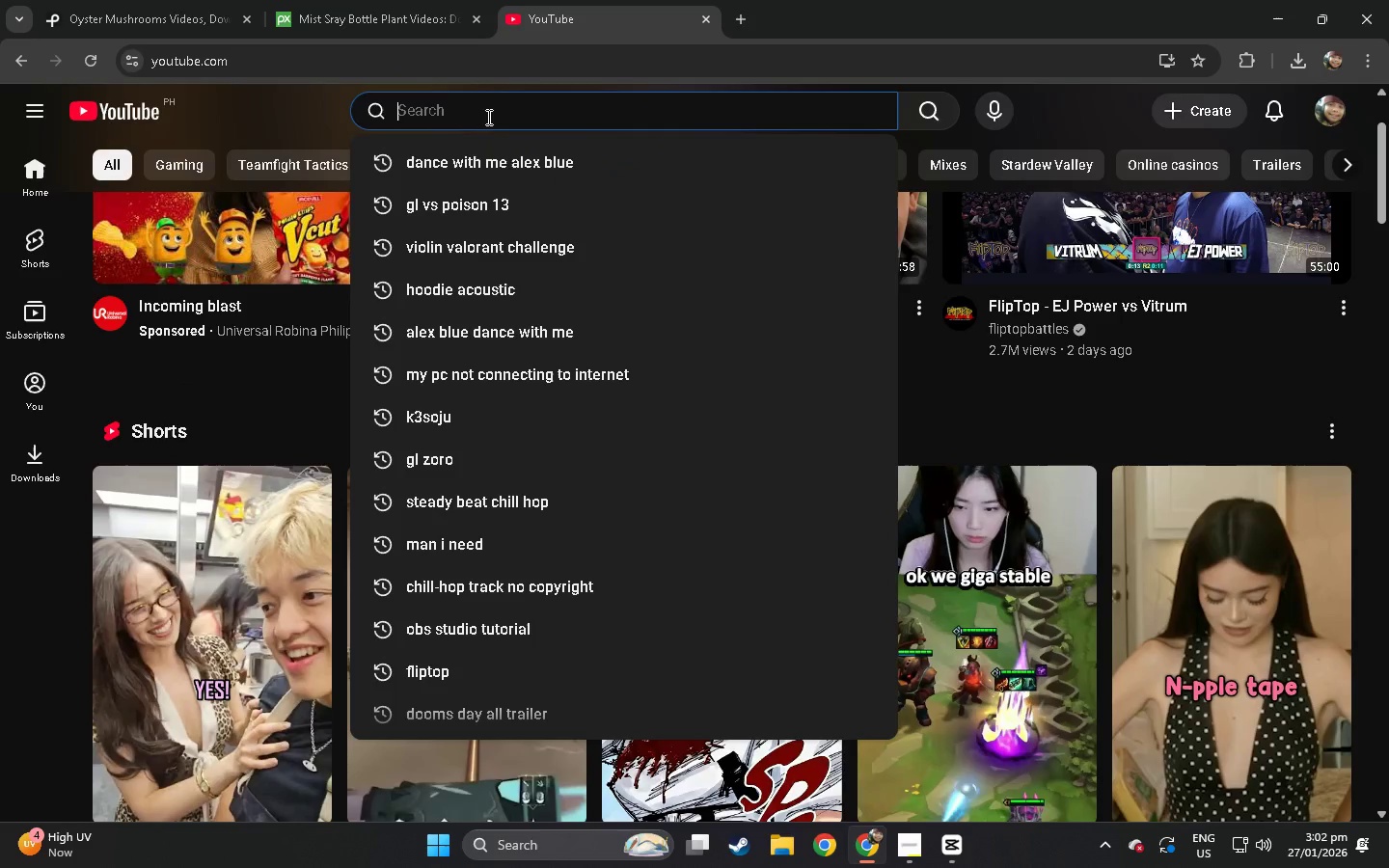 
key(Control+ControlLeft)
 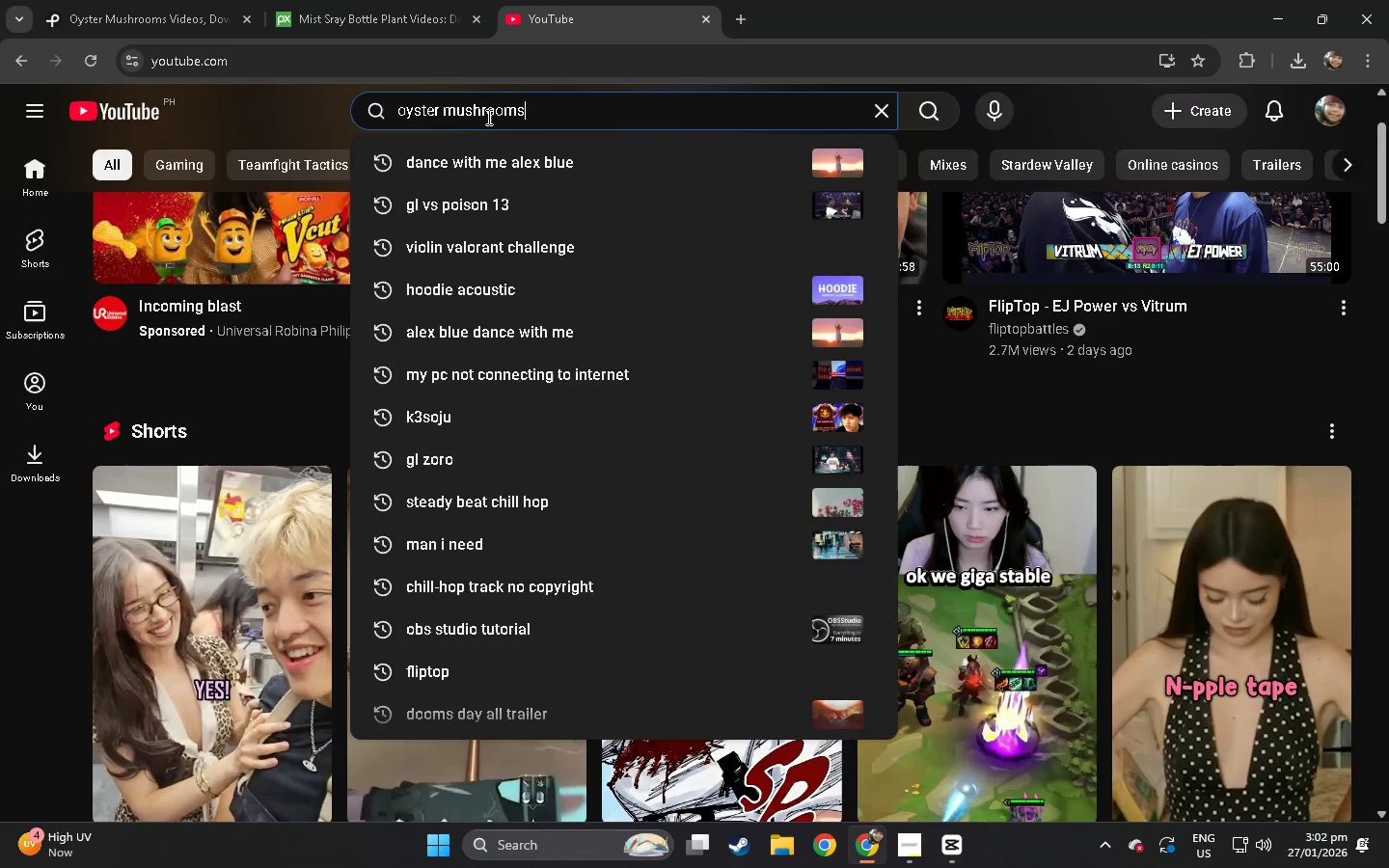 
key(Control+V)
 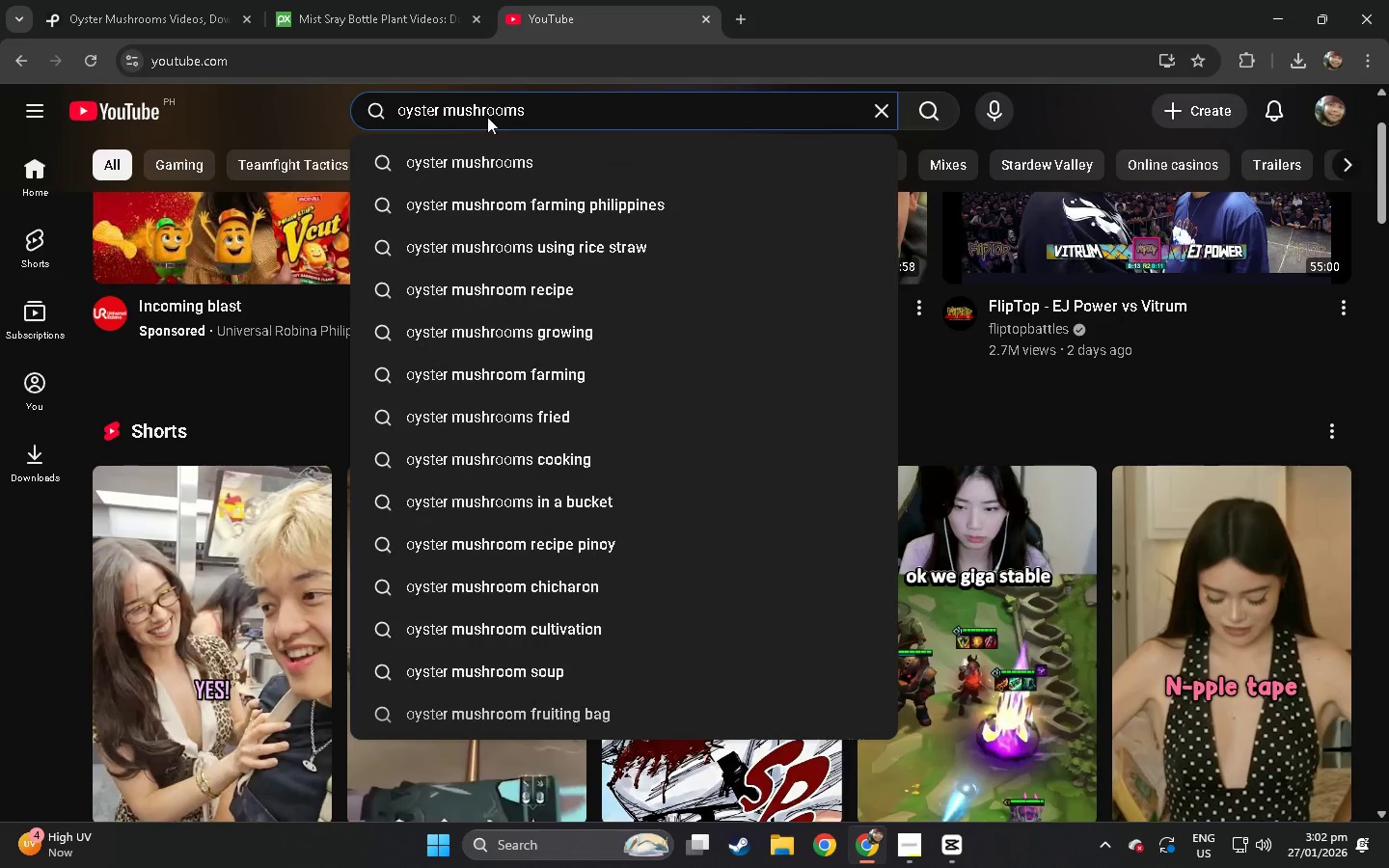 
key(NumpadEnter)
 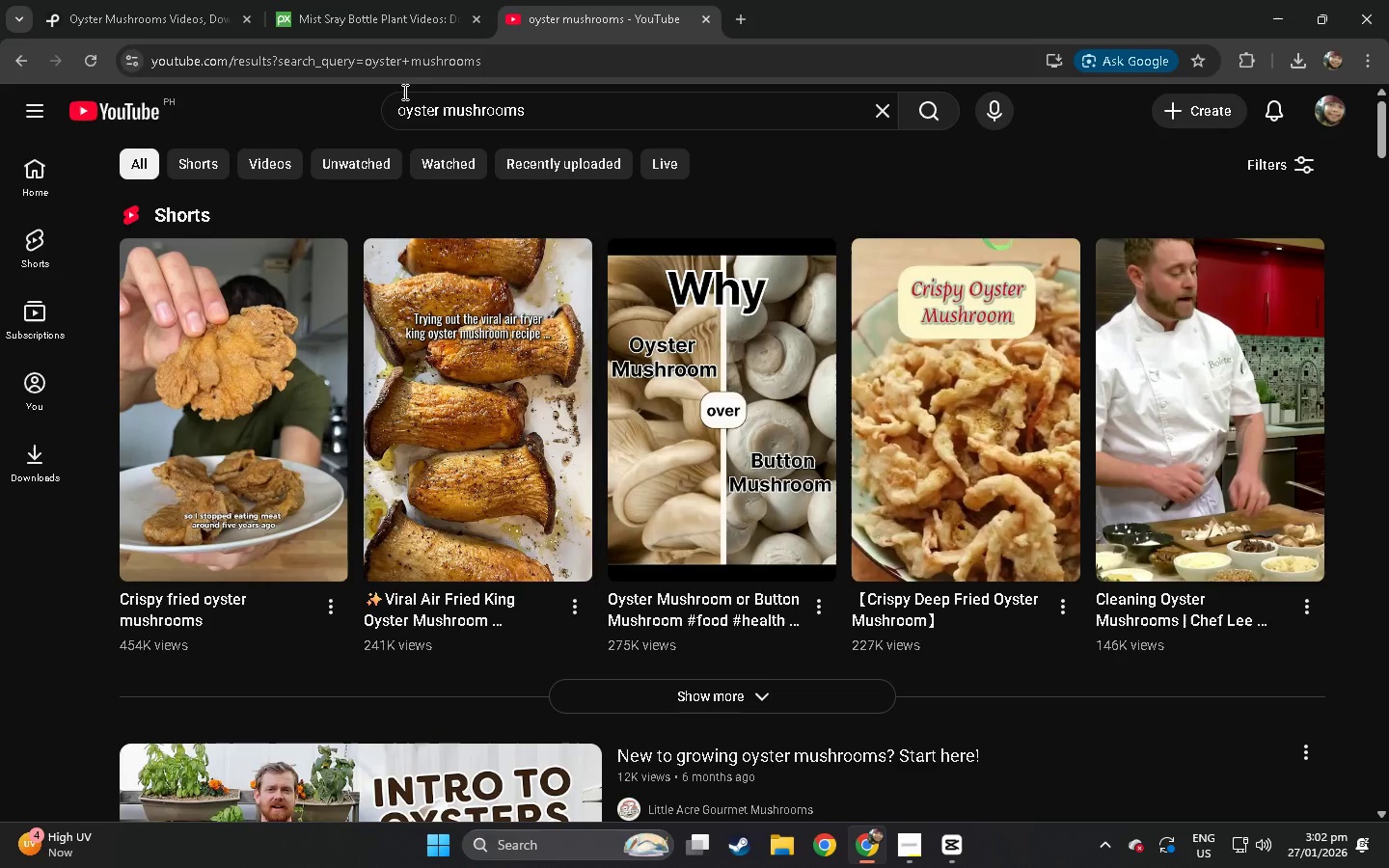 
wait(15.95)
 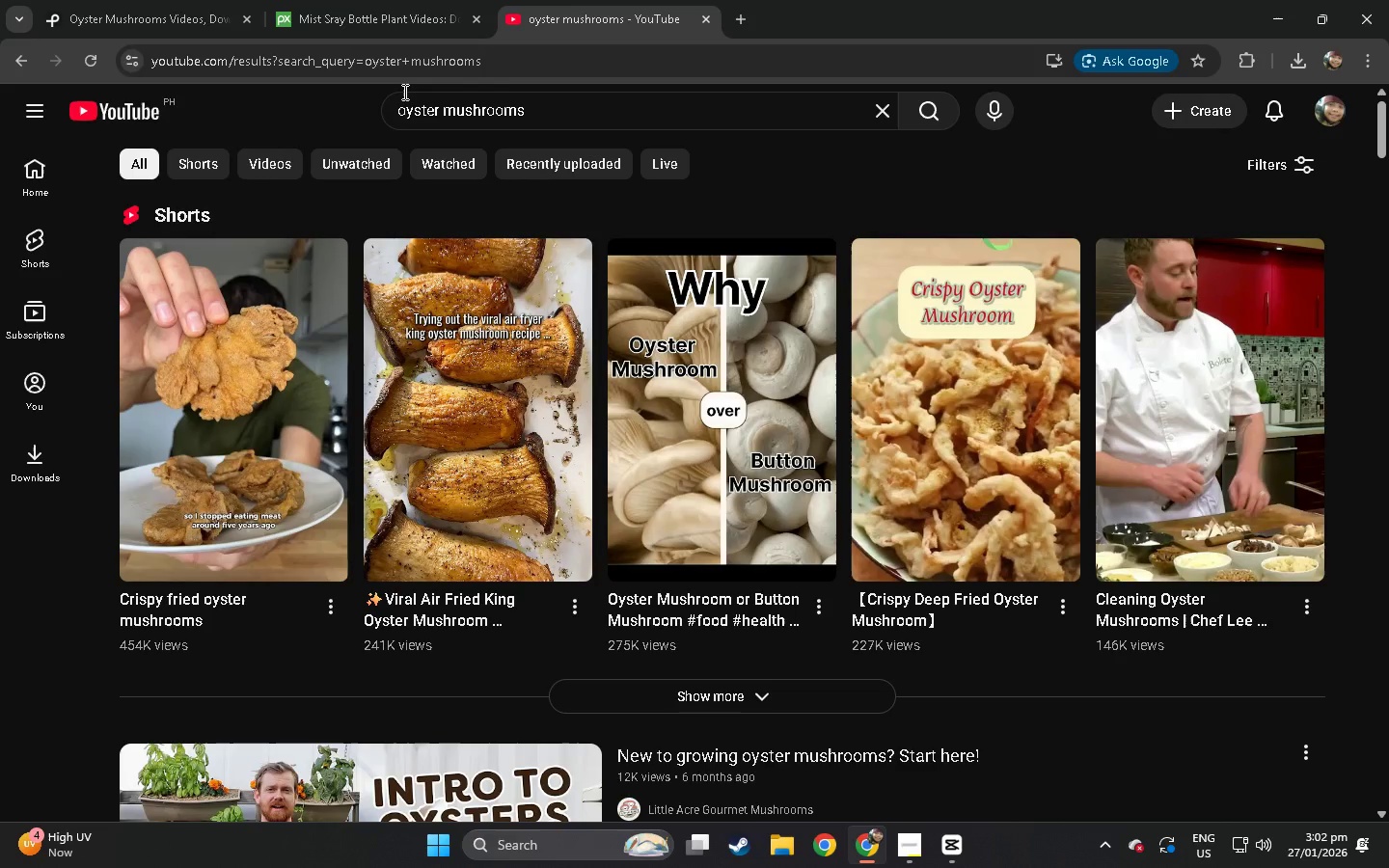 
scroll: coordinate [484, 226], scroll_direction: down, amount: 12.0
 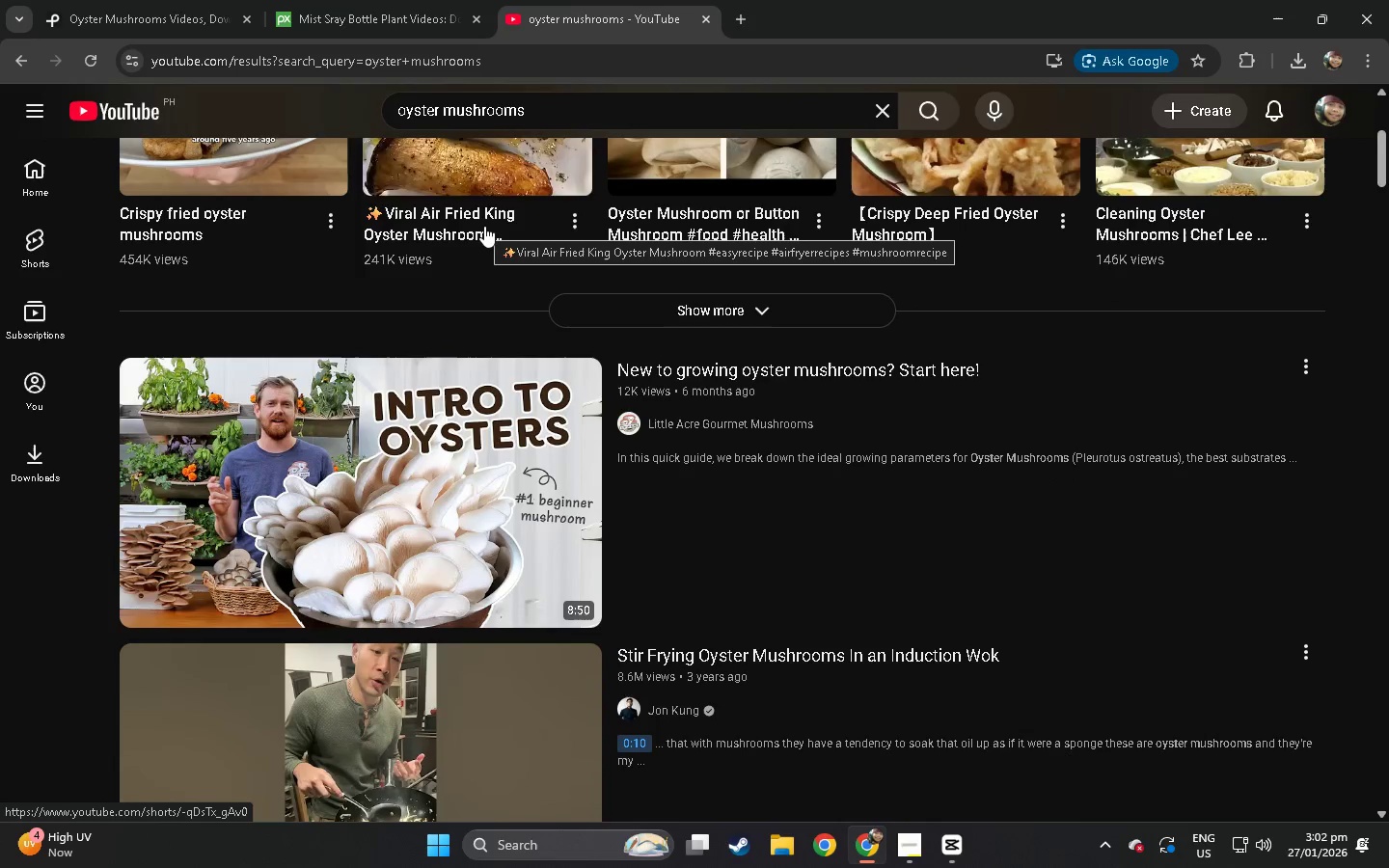 
wait(6.98)
 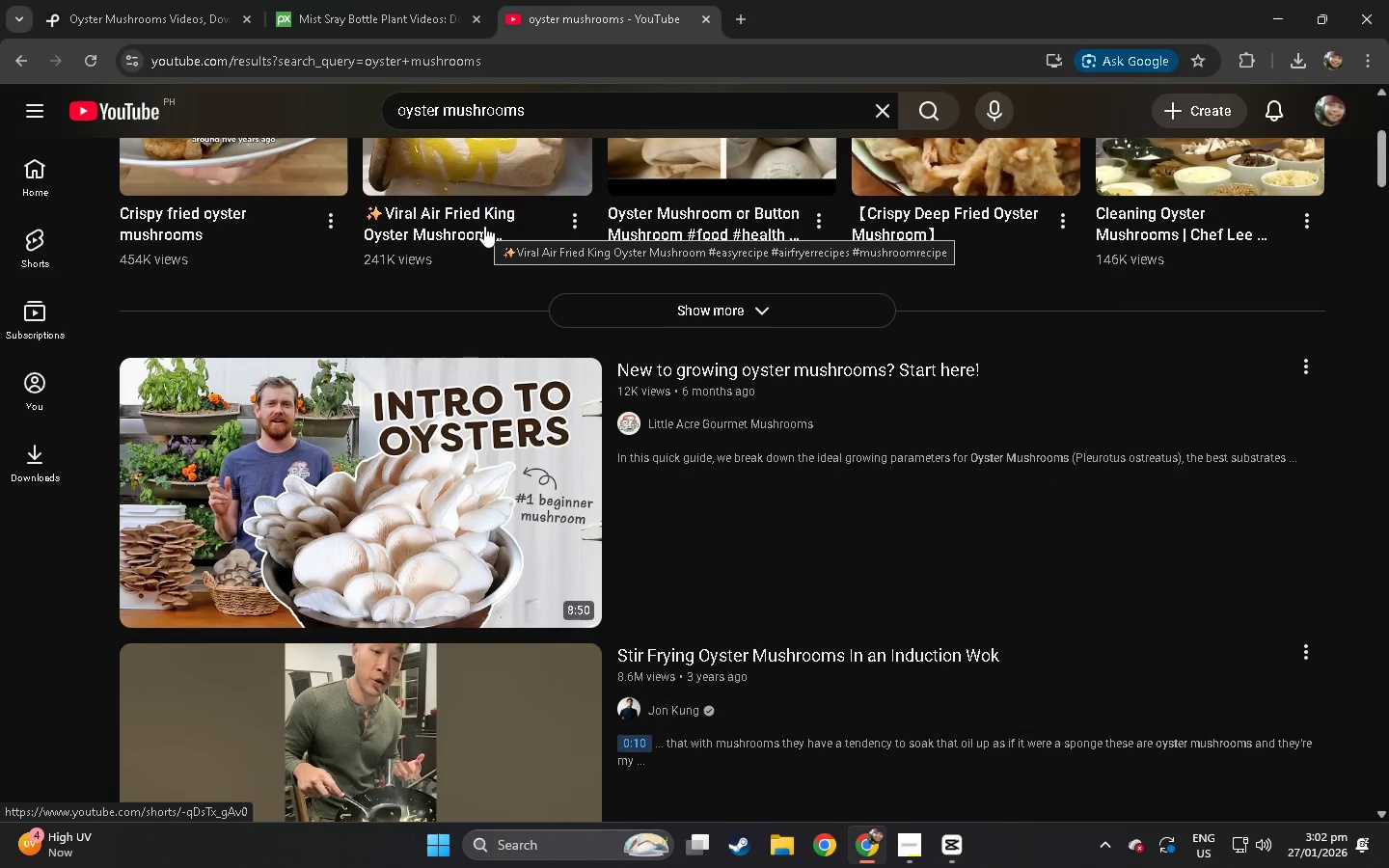 
scroll: coordinate [394, 324], scroll_direction: down, amount: 30.0
 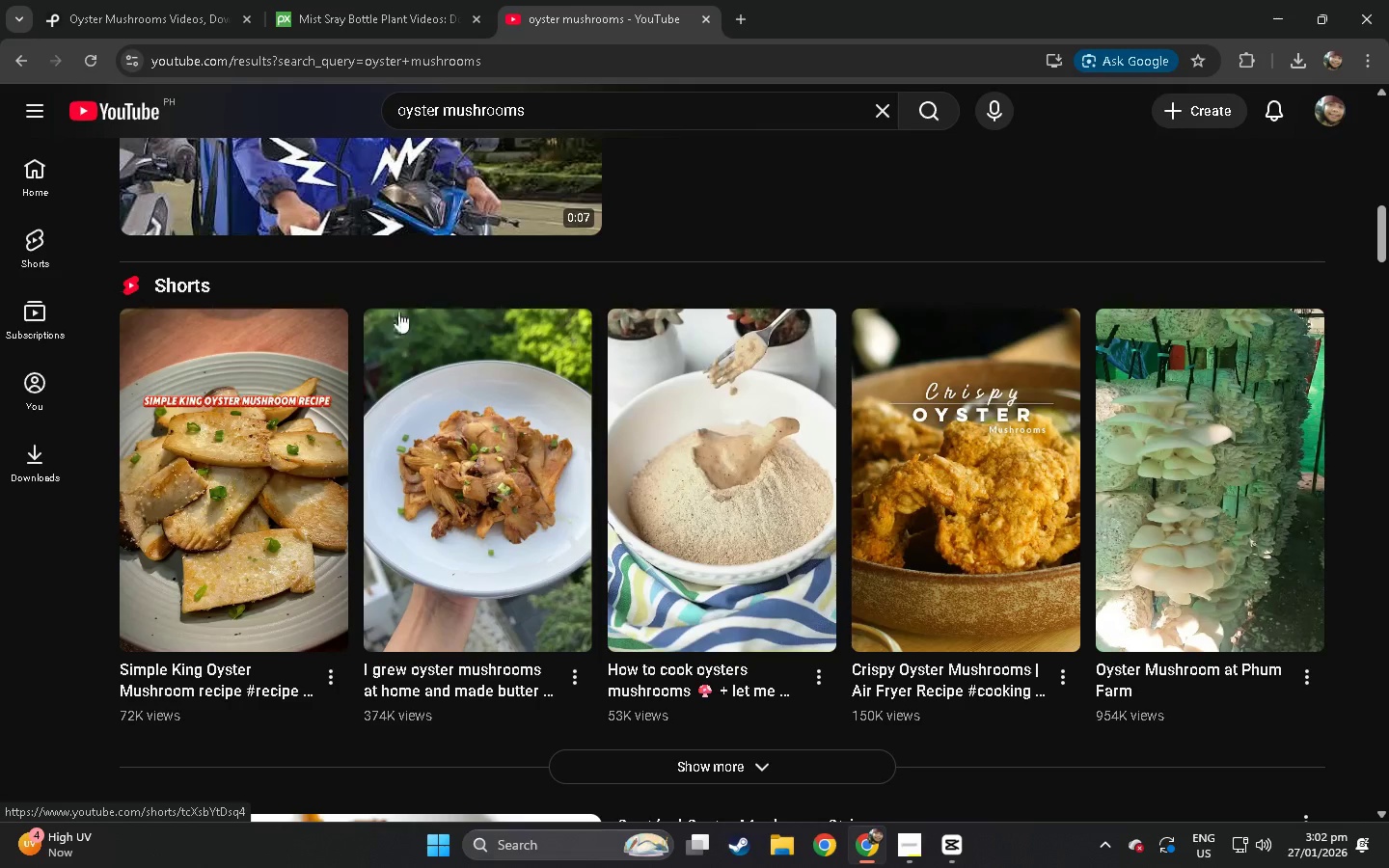 
mouse_move([414, 291])
 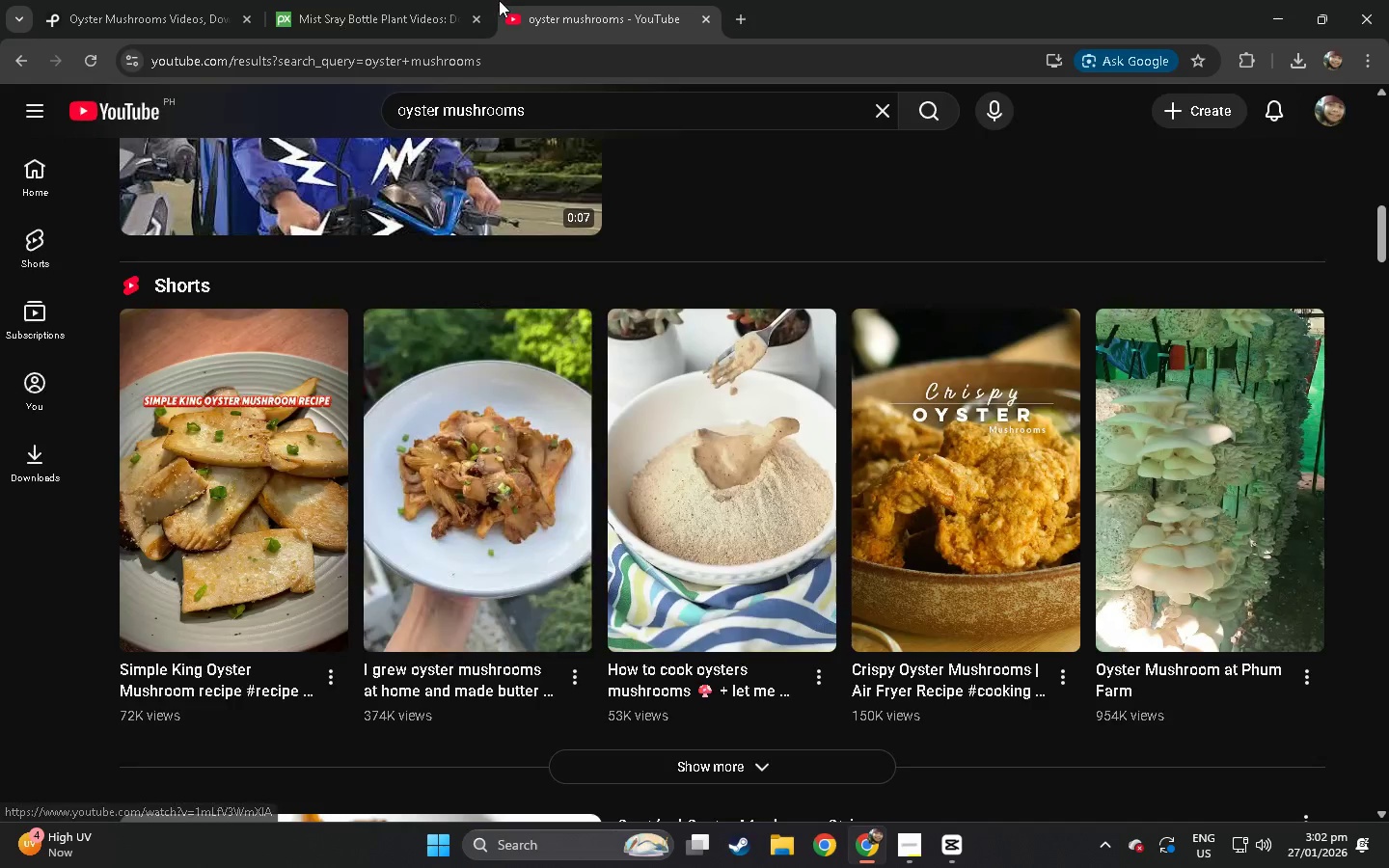 
left_click([465, 0])
 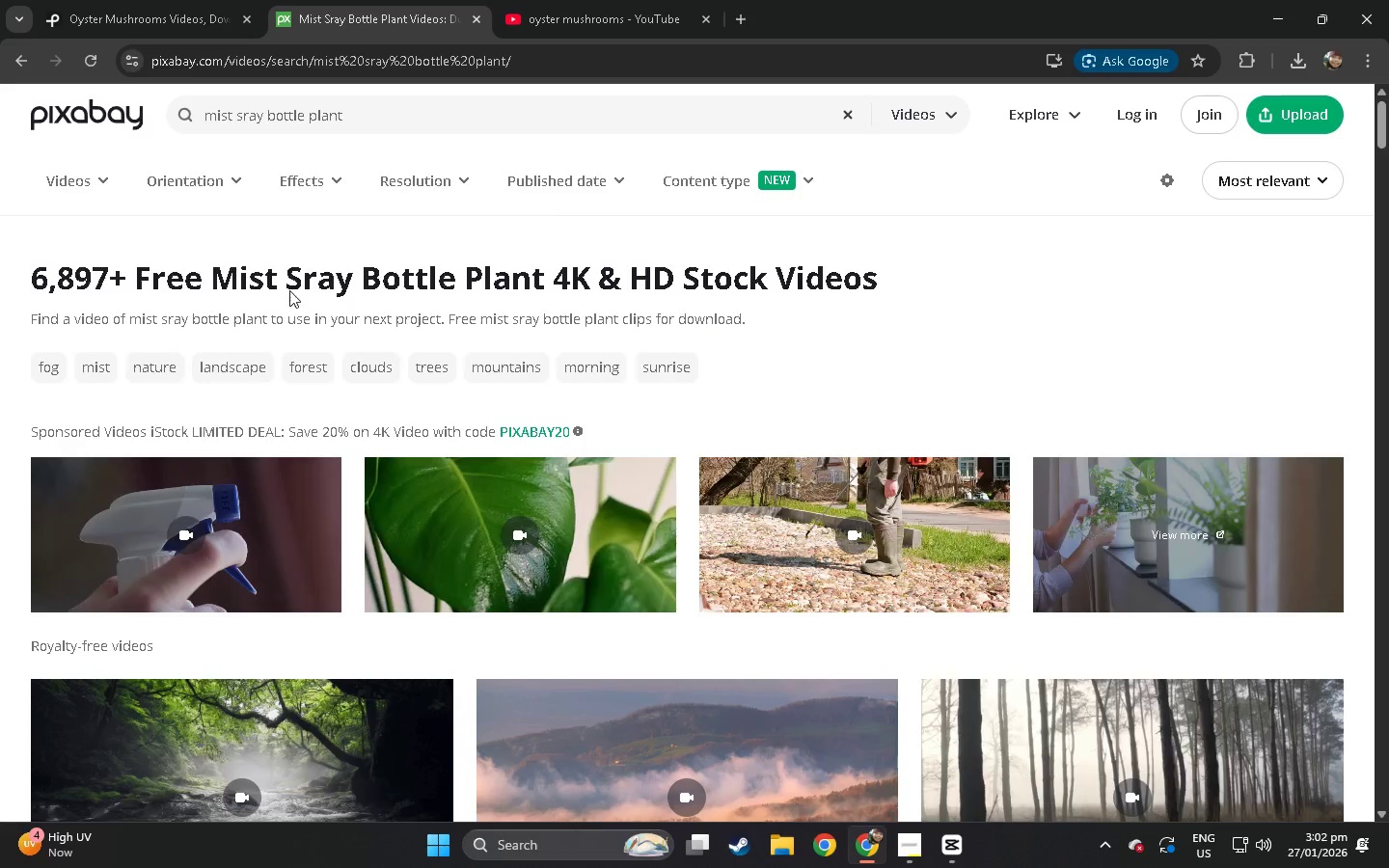 
scroll: coordinate [289, 290], scroll_direction: down, amount: 5.0
 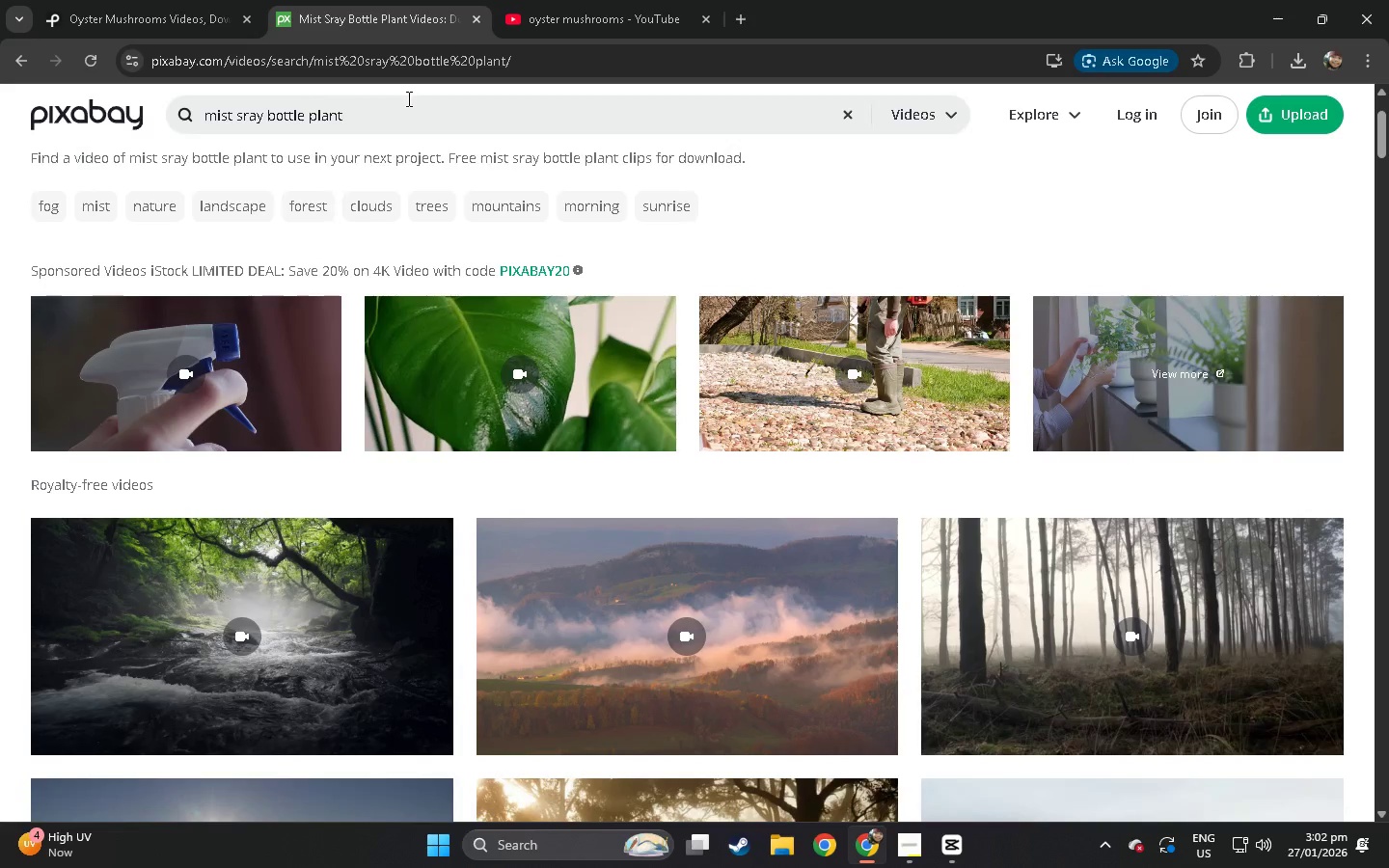 
left_click_drag(start_coordinate=[400, 100], to_coordinate=[69, 109])
 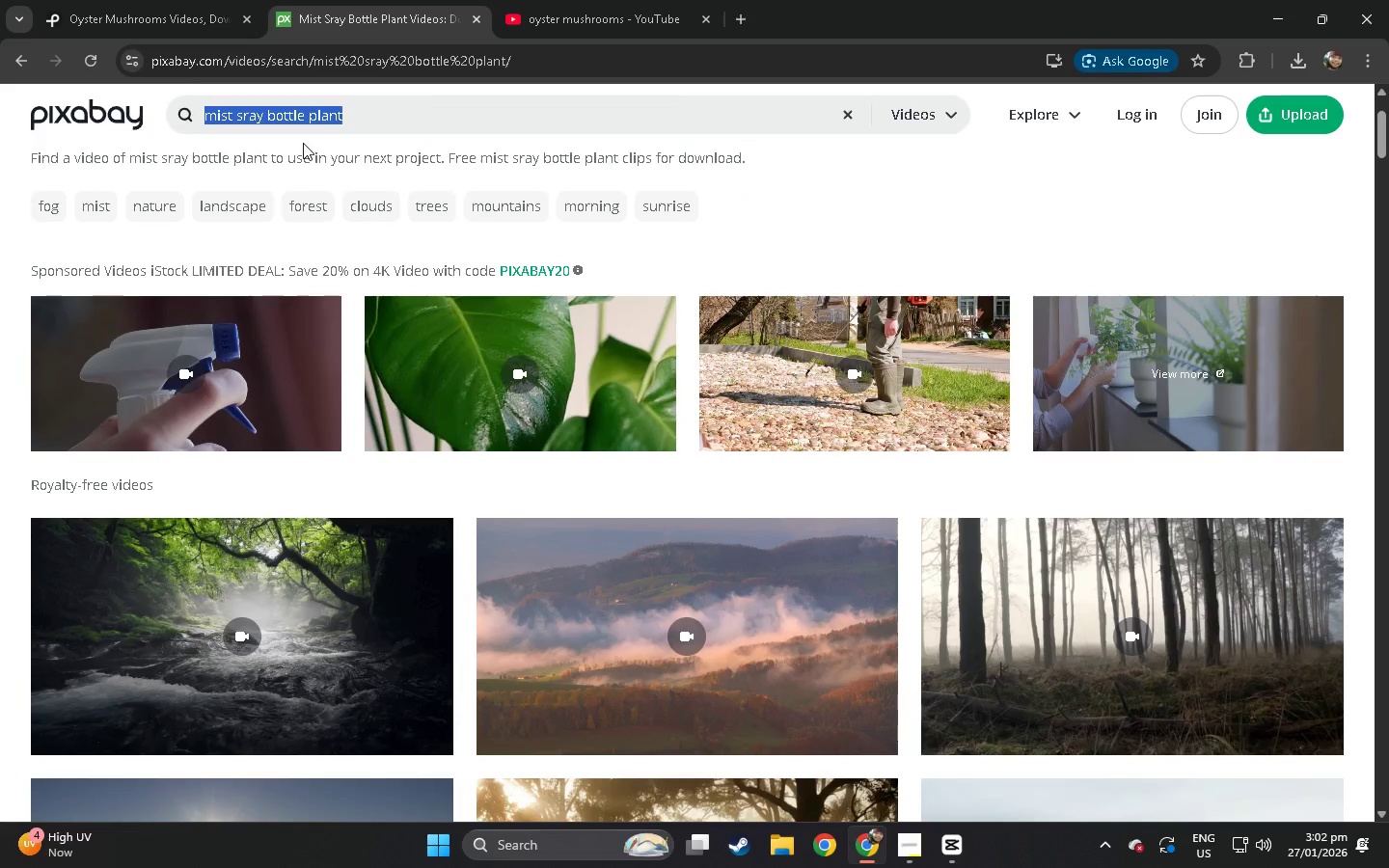 
key(Control+ControlLeft)
 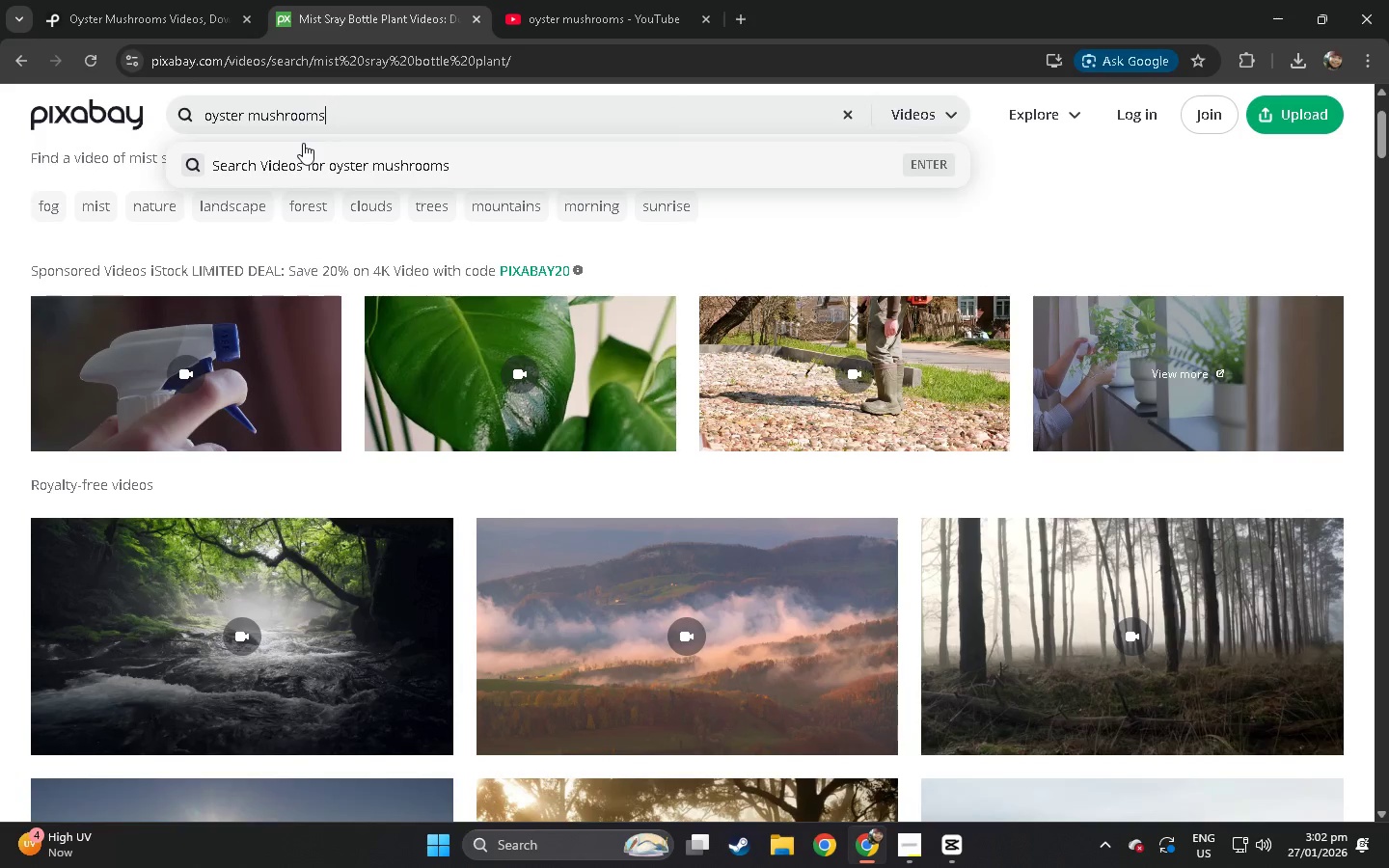 
key(Control+V)
 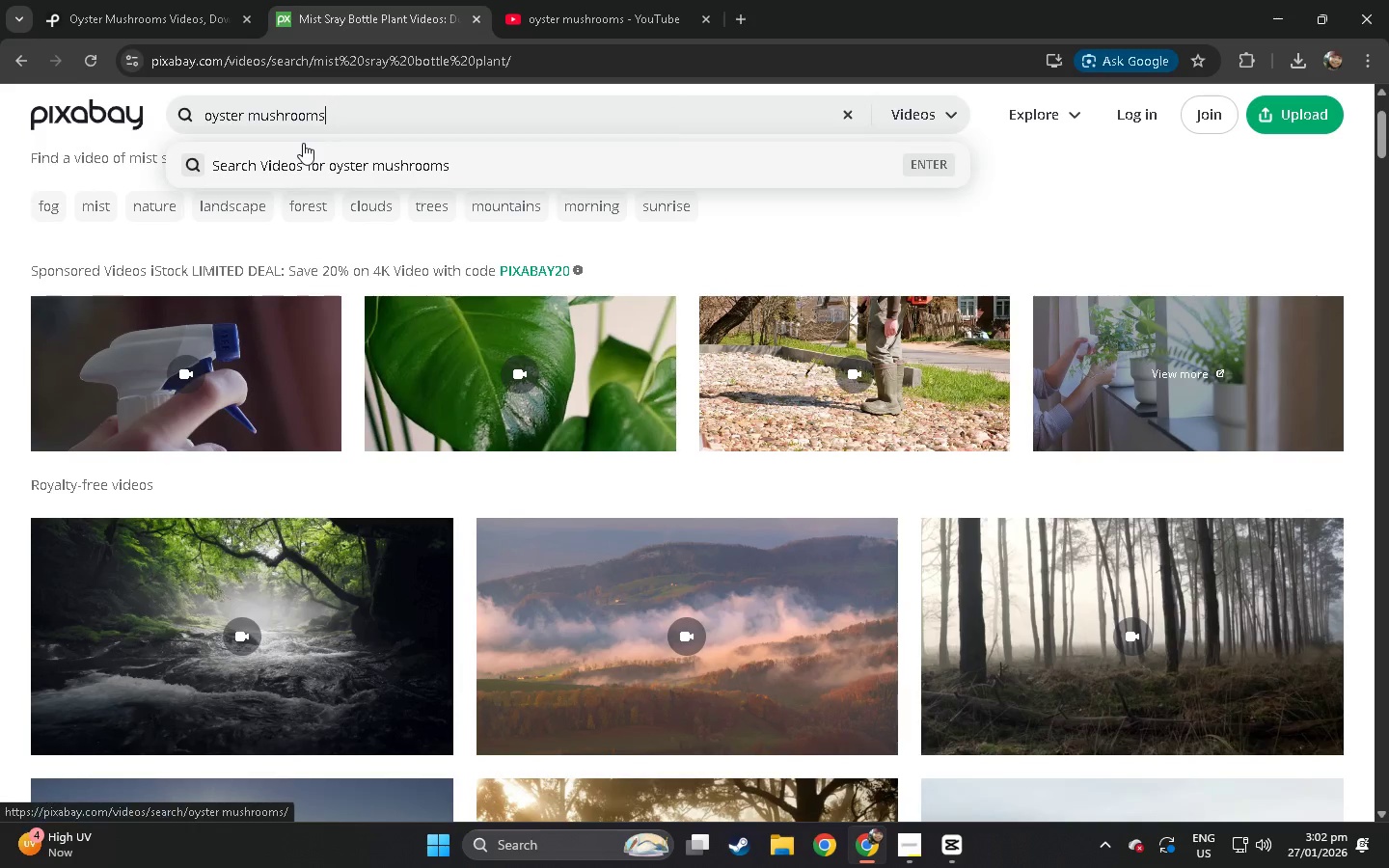 
key(NumpadEnter)
 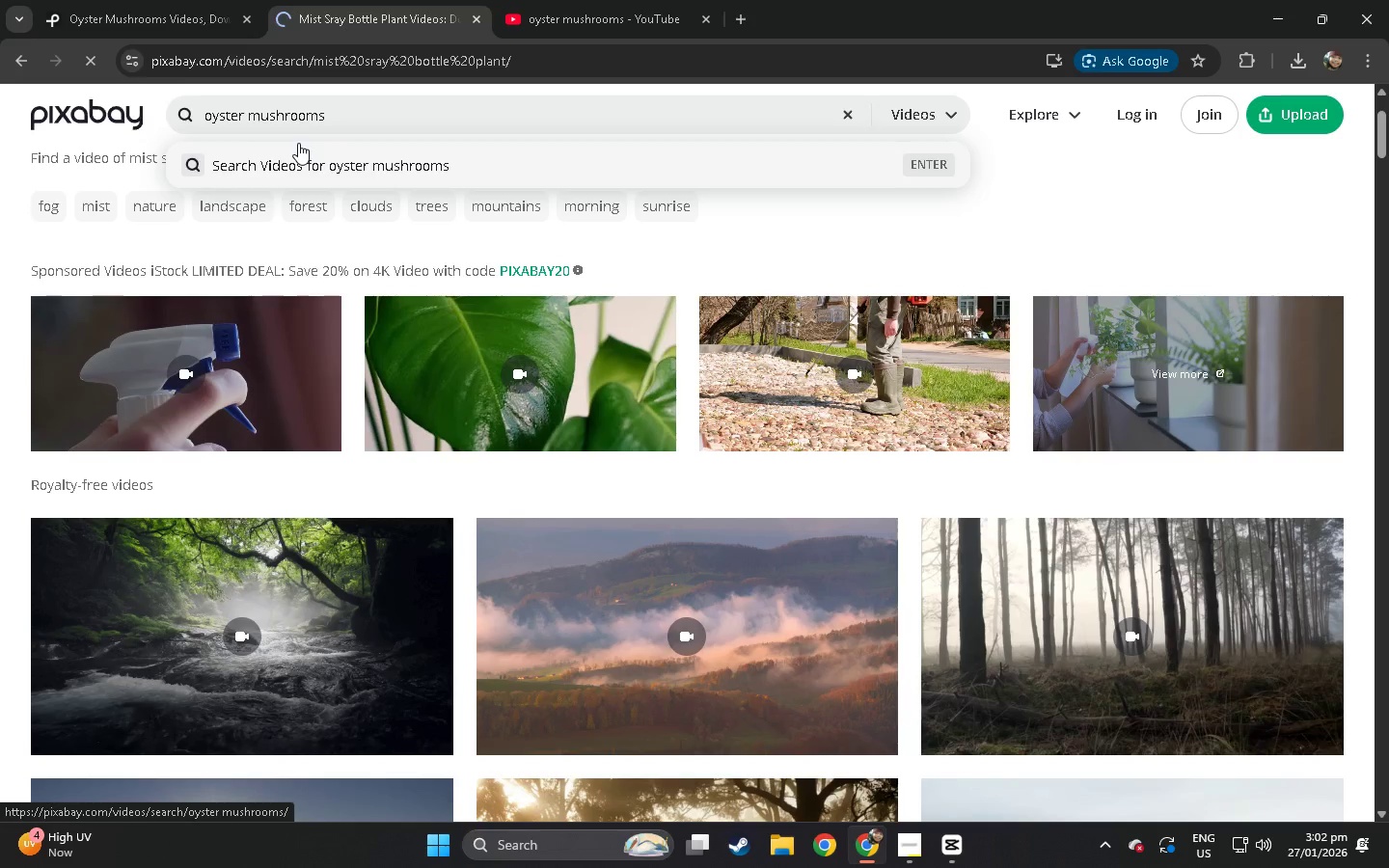 
left_click([206, 0])
 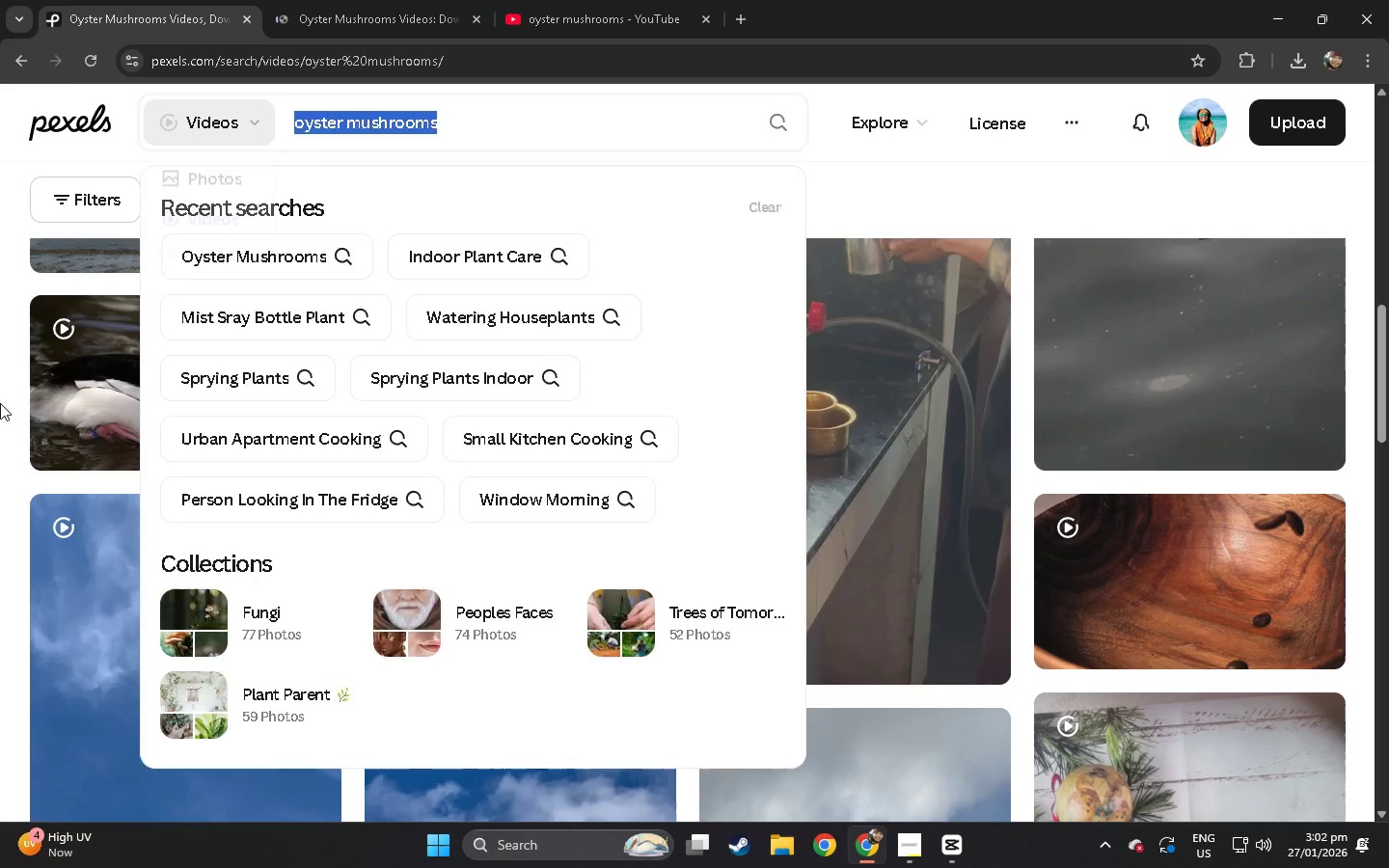 
left_click([0, 484])
 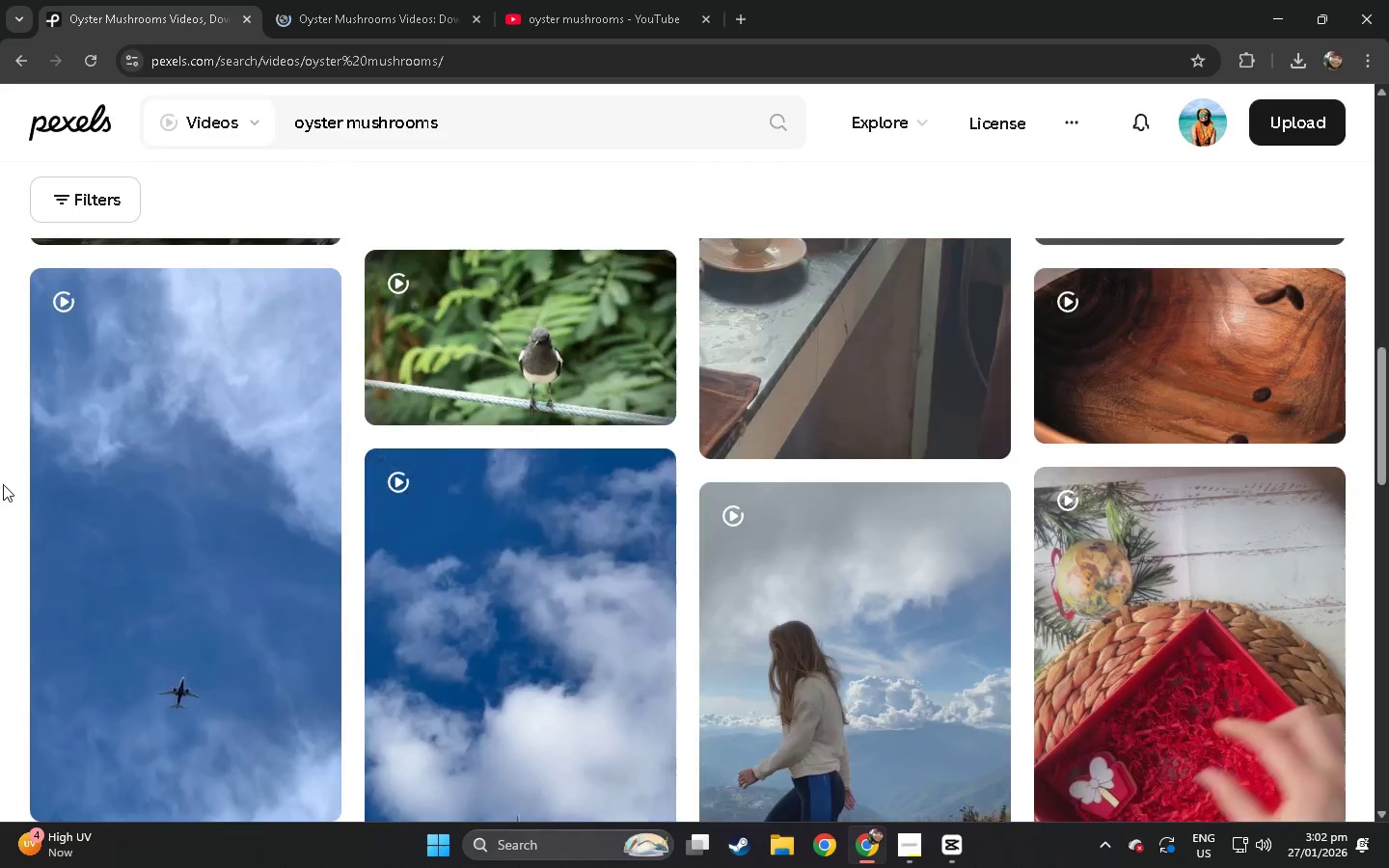 
scroll: coordinate [3, 484], scroll_direction: down, amount: 7.0
 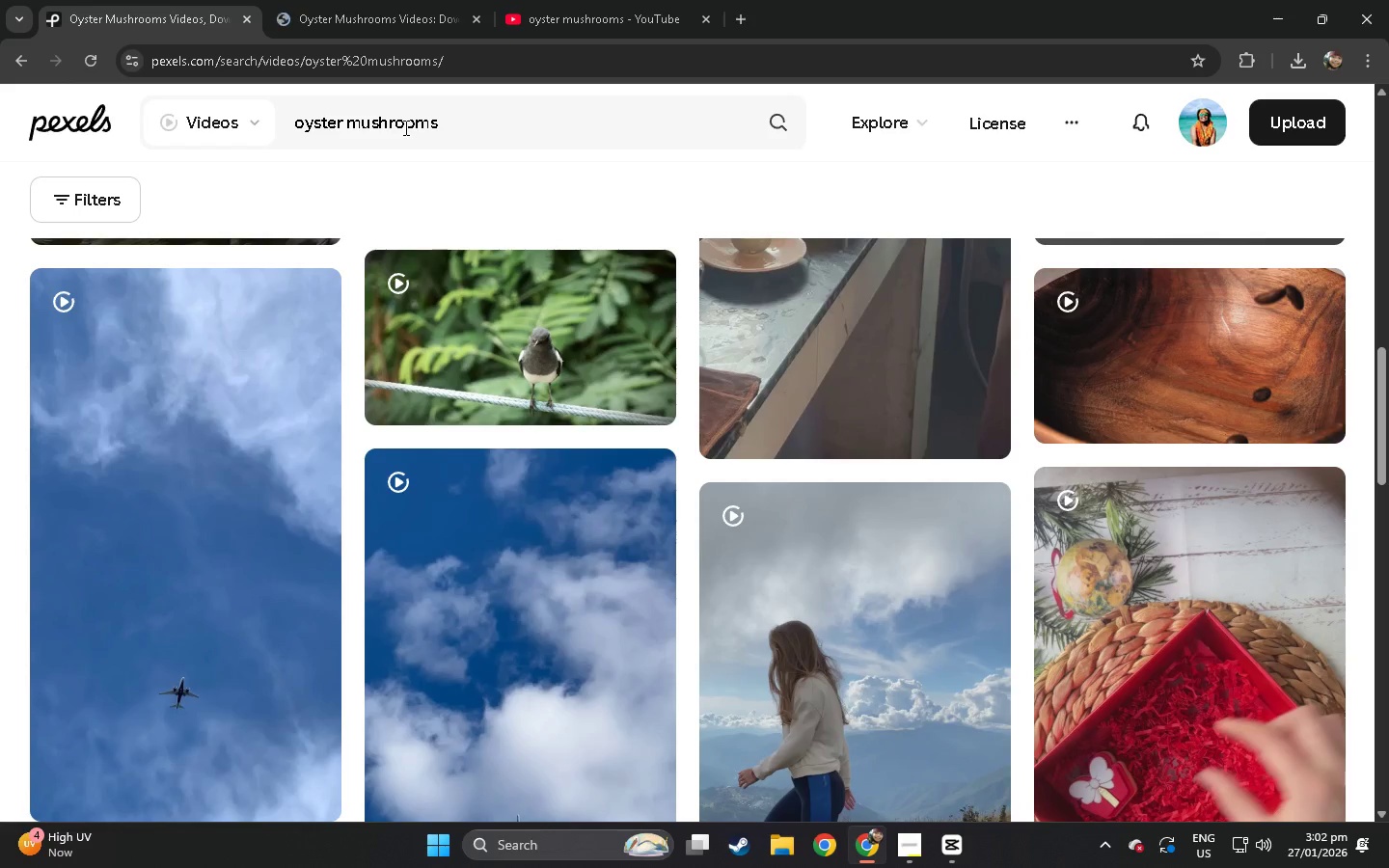 
scroll: coordinate [403, 289], scroll_direction: up, amount: 32.0
 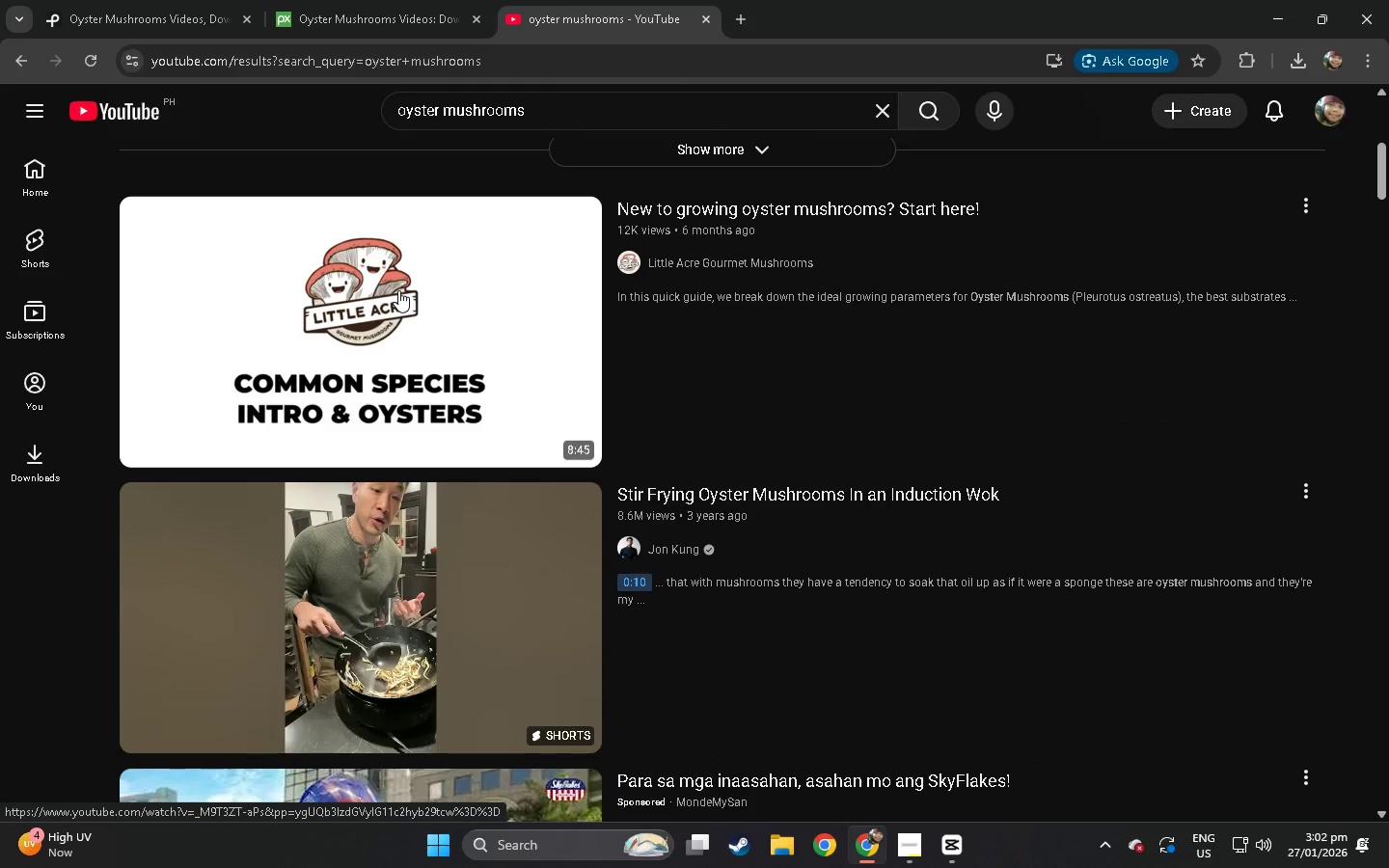 
wait(8.18)
 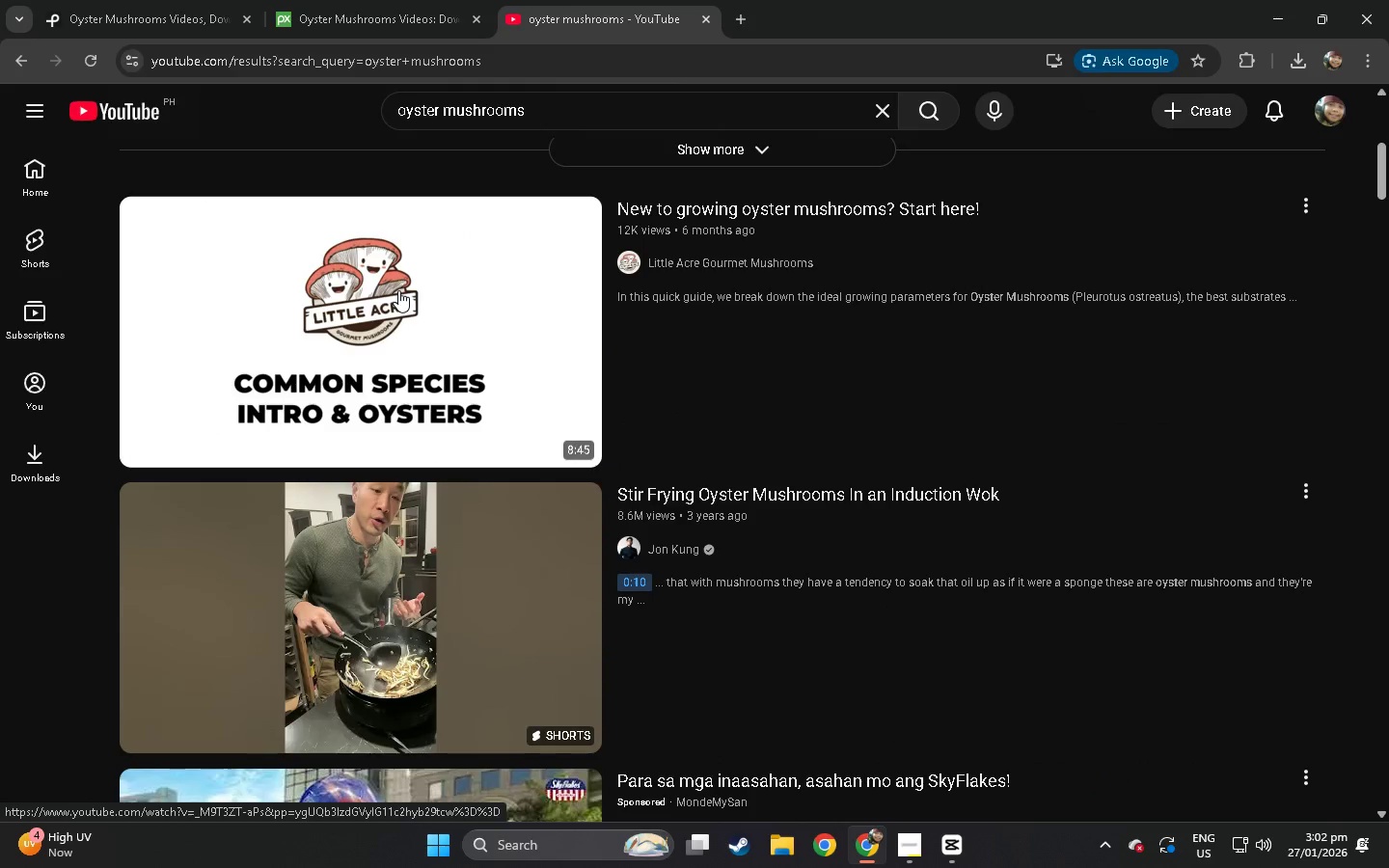 
double_click([177, 0])
 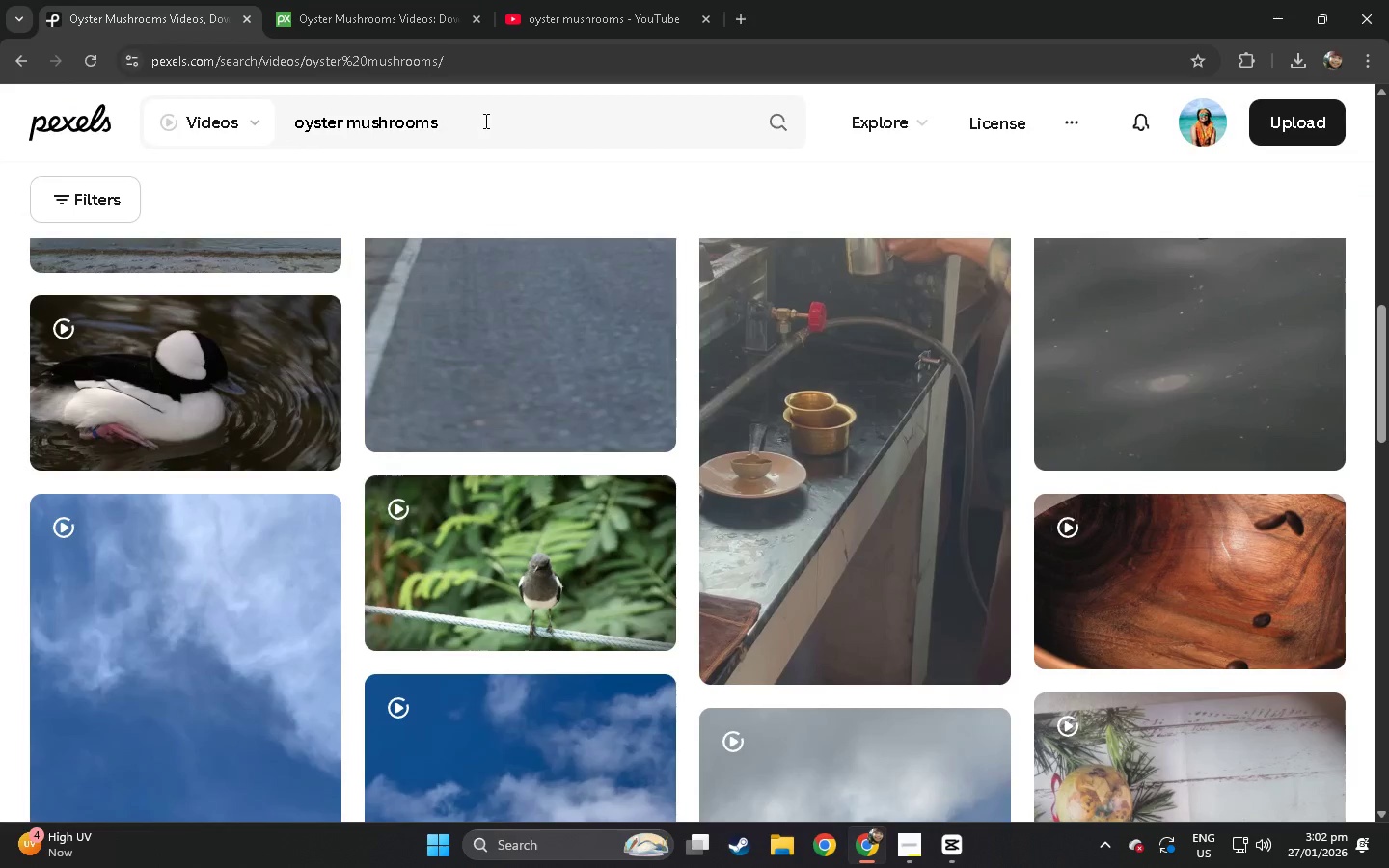 
left_click_drag(start_coordinate=[488, 121], to_coordinate=[127, 125])
 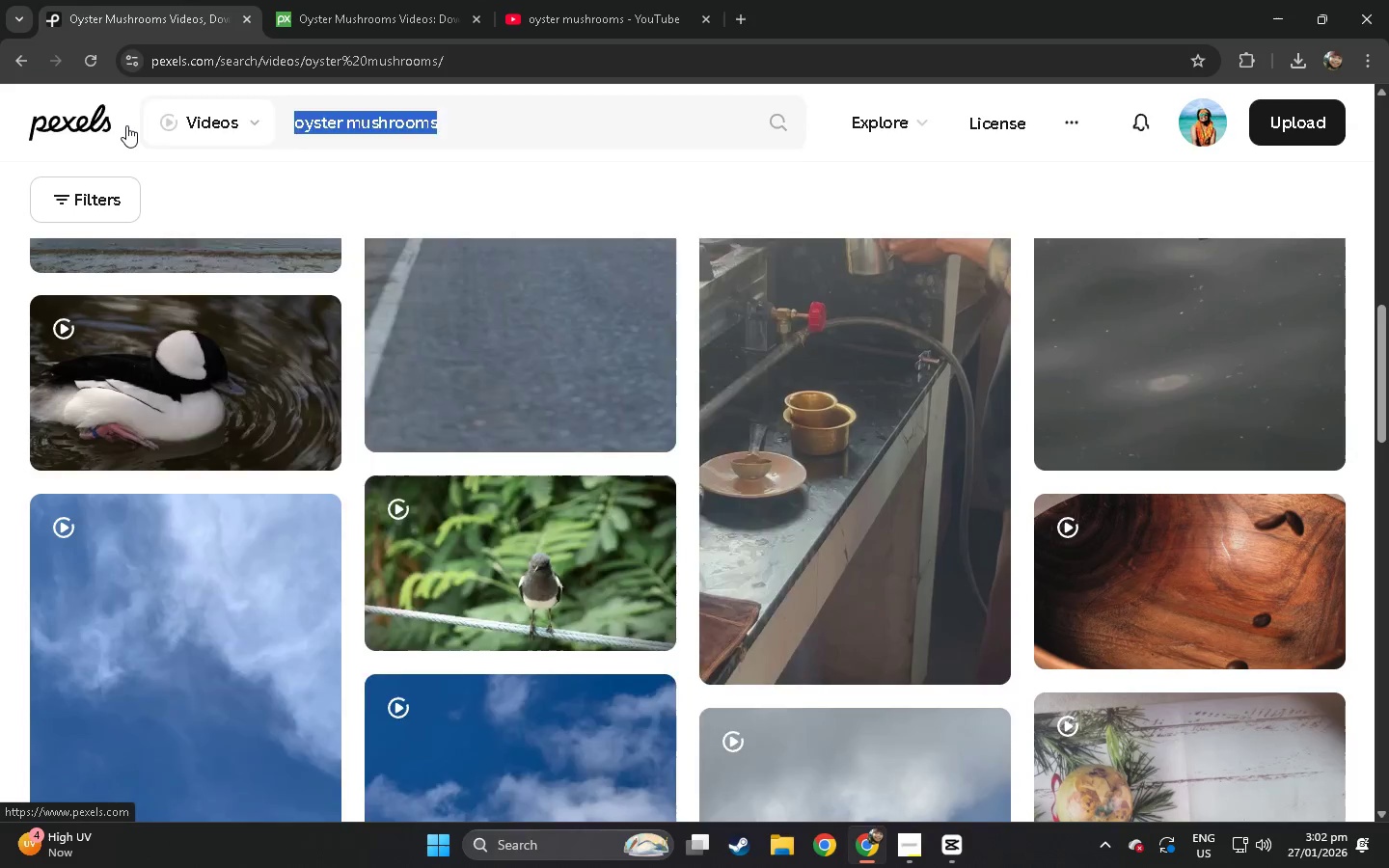 
type(mushrooms)
 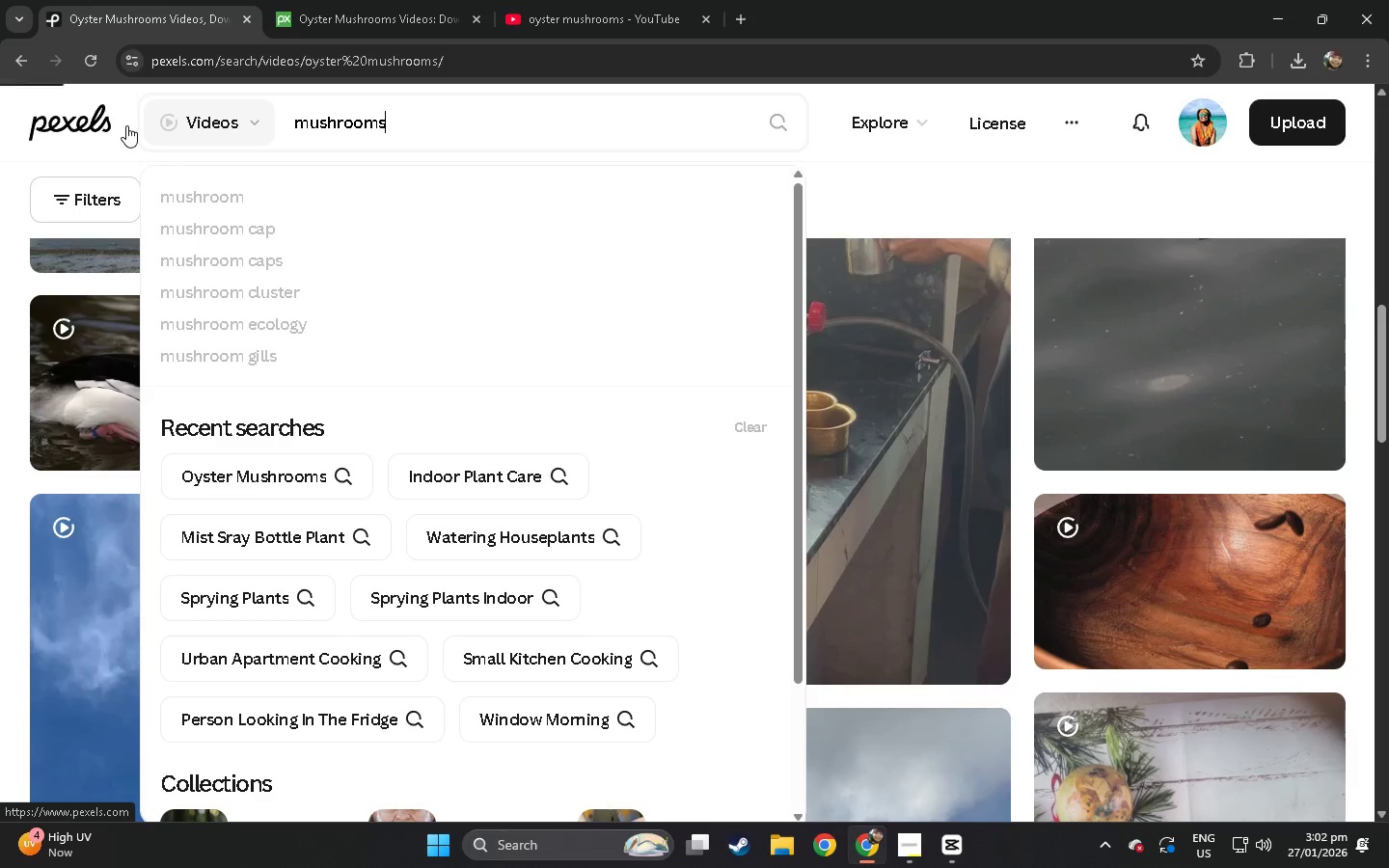 
key(Enter)
 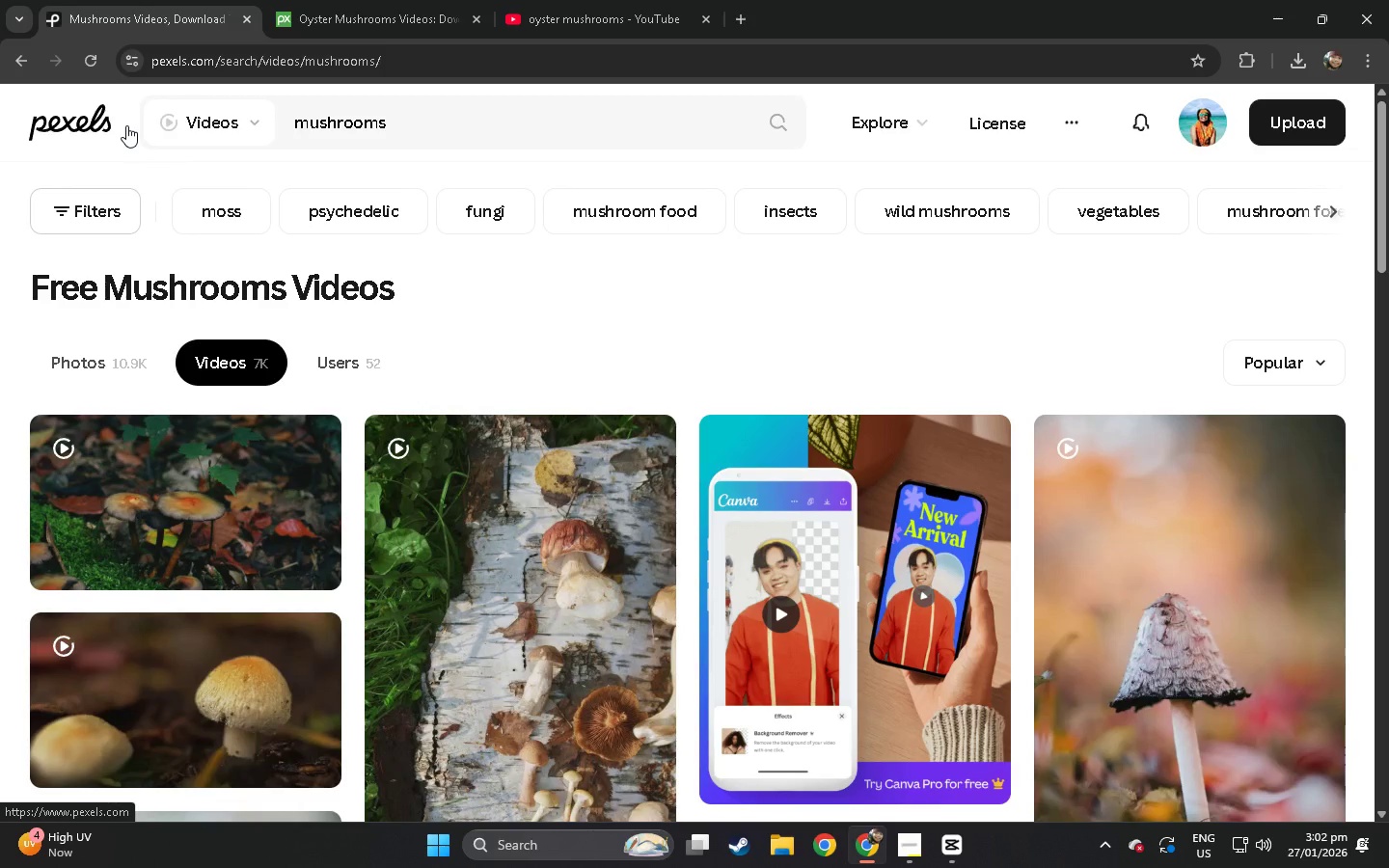 
wait(6.89)
 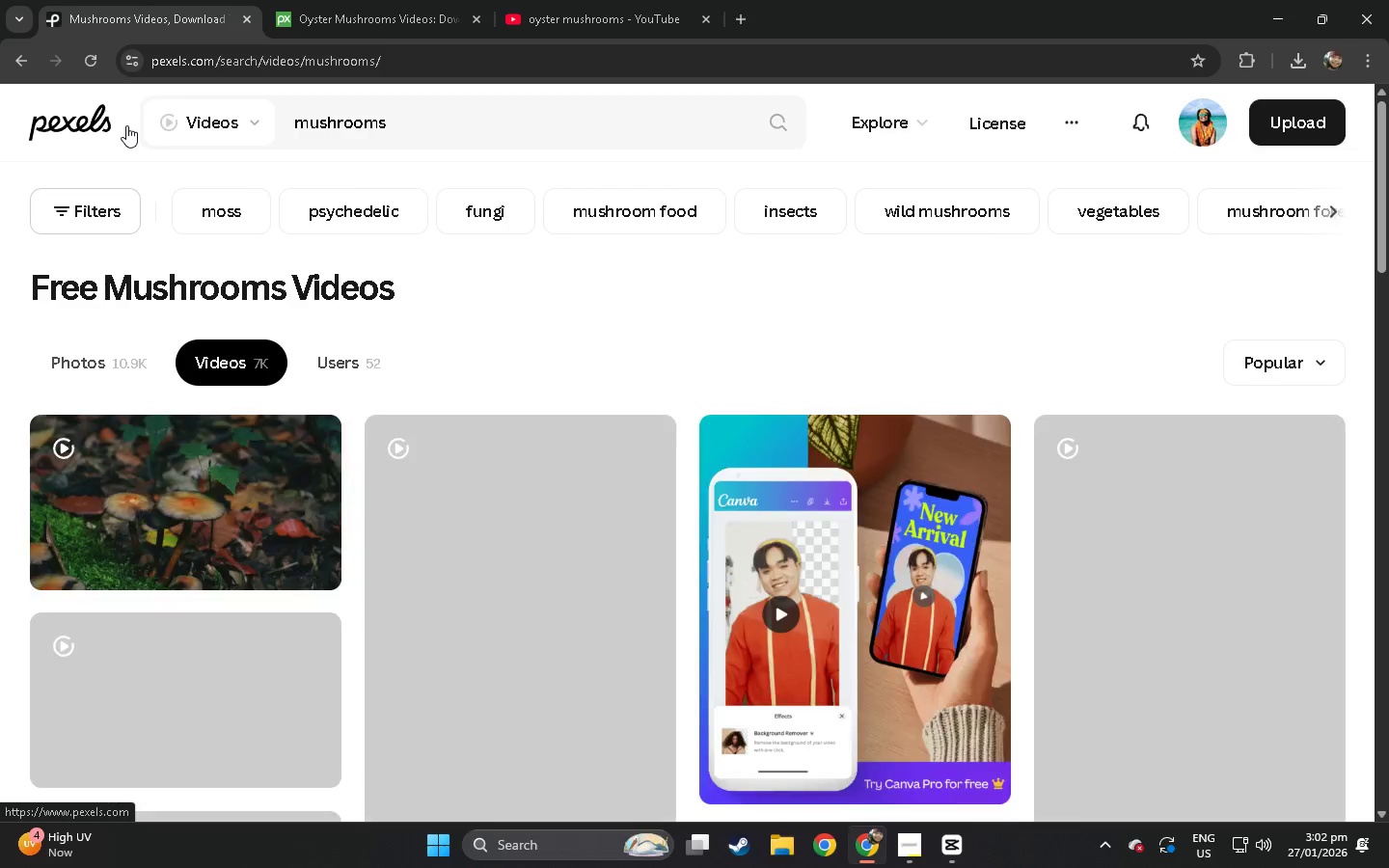 
left_click([443, 110])
 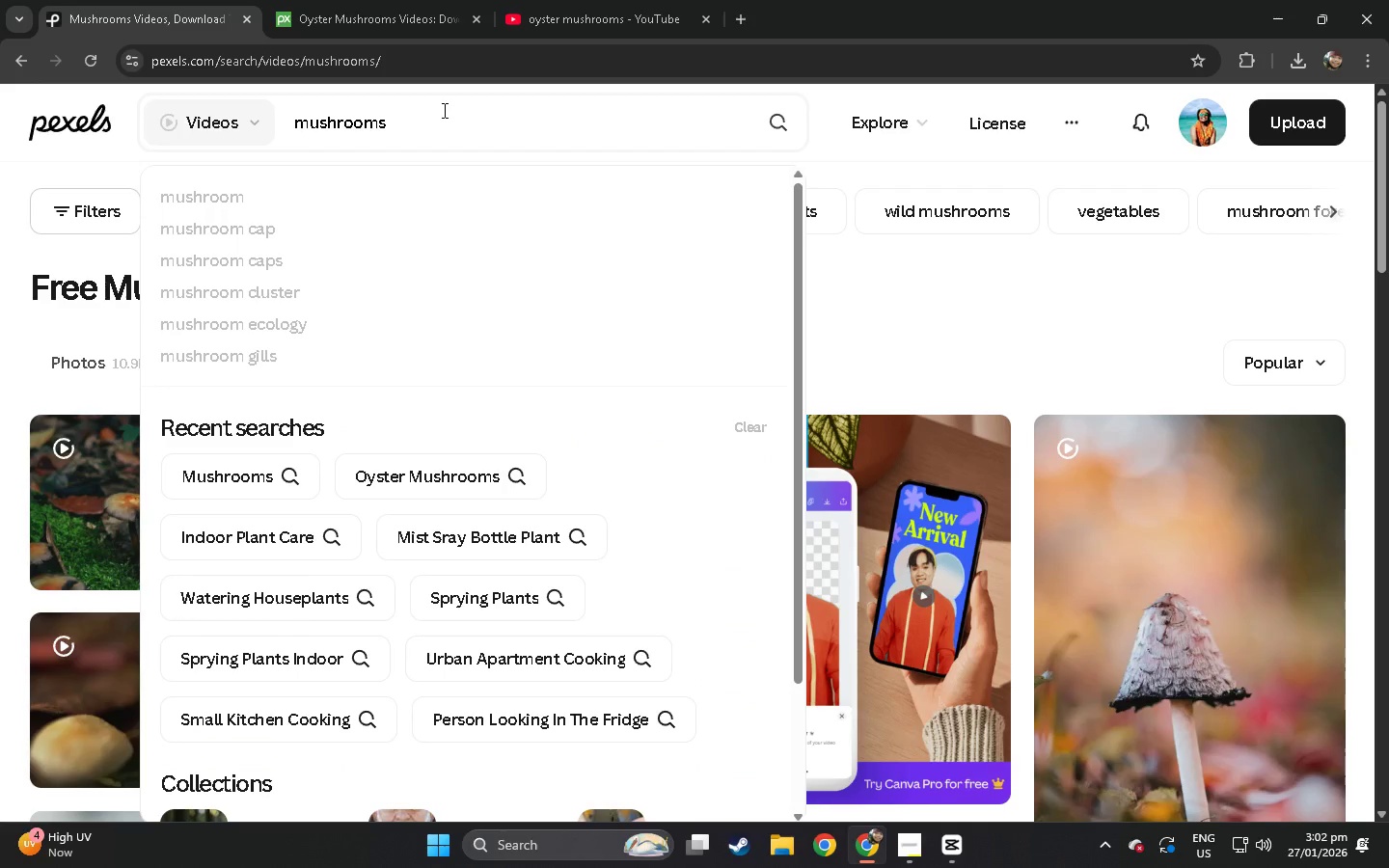 
type( harvest)
key(Backspace)
key(Backspace)
key(Backspace)
key(Backspace)
key(Backspace)
key(Backspace)
key(Backspace)
 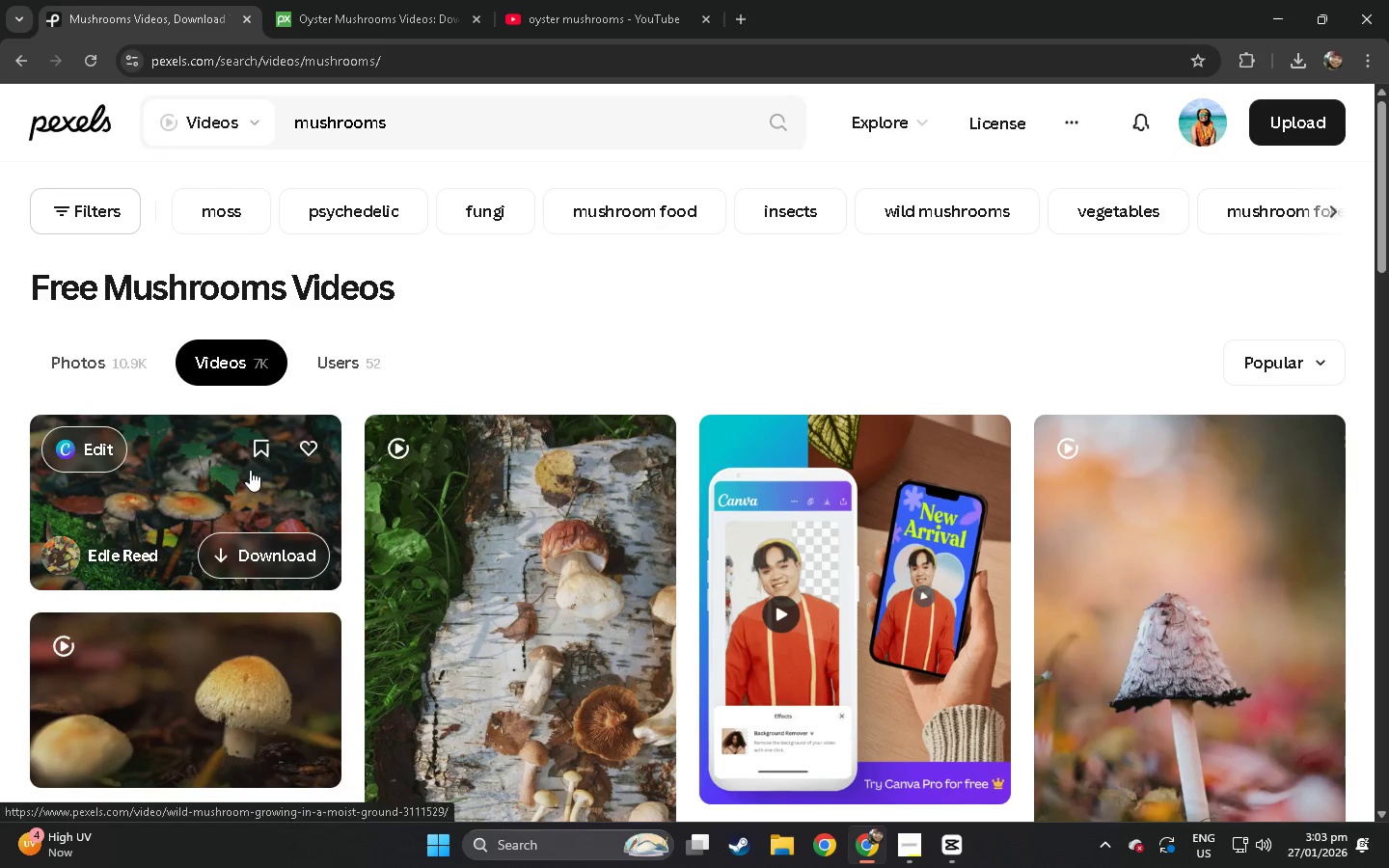 
scroll: coordinate [275, 461], scroll_direction: down, amount: 18.0
 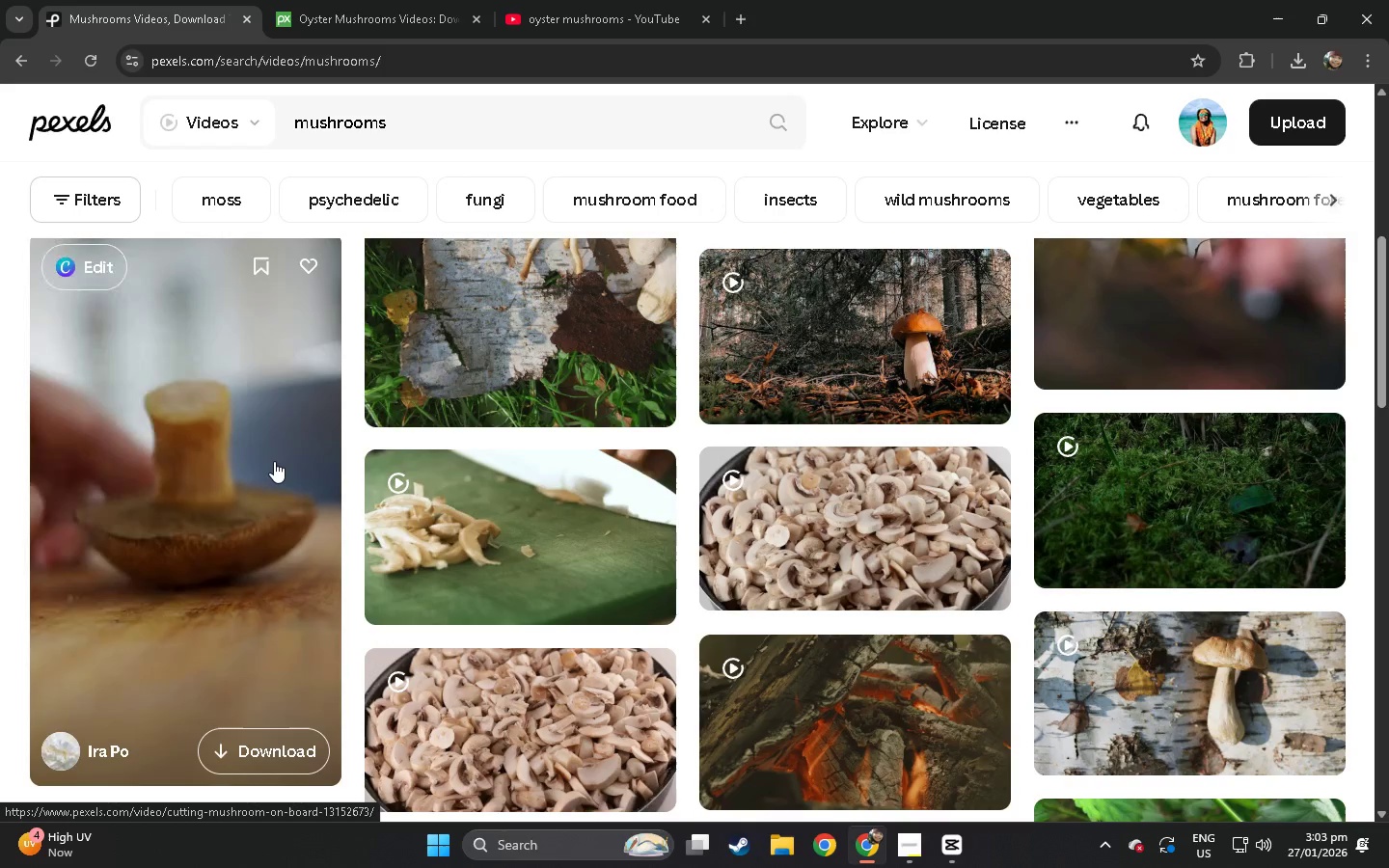 
scroll: coordinate [263, 450], scroll_direction: up, amount: 11.0
 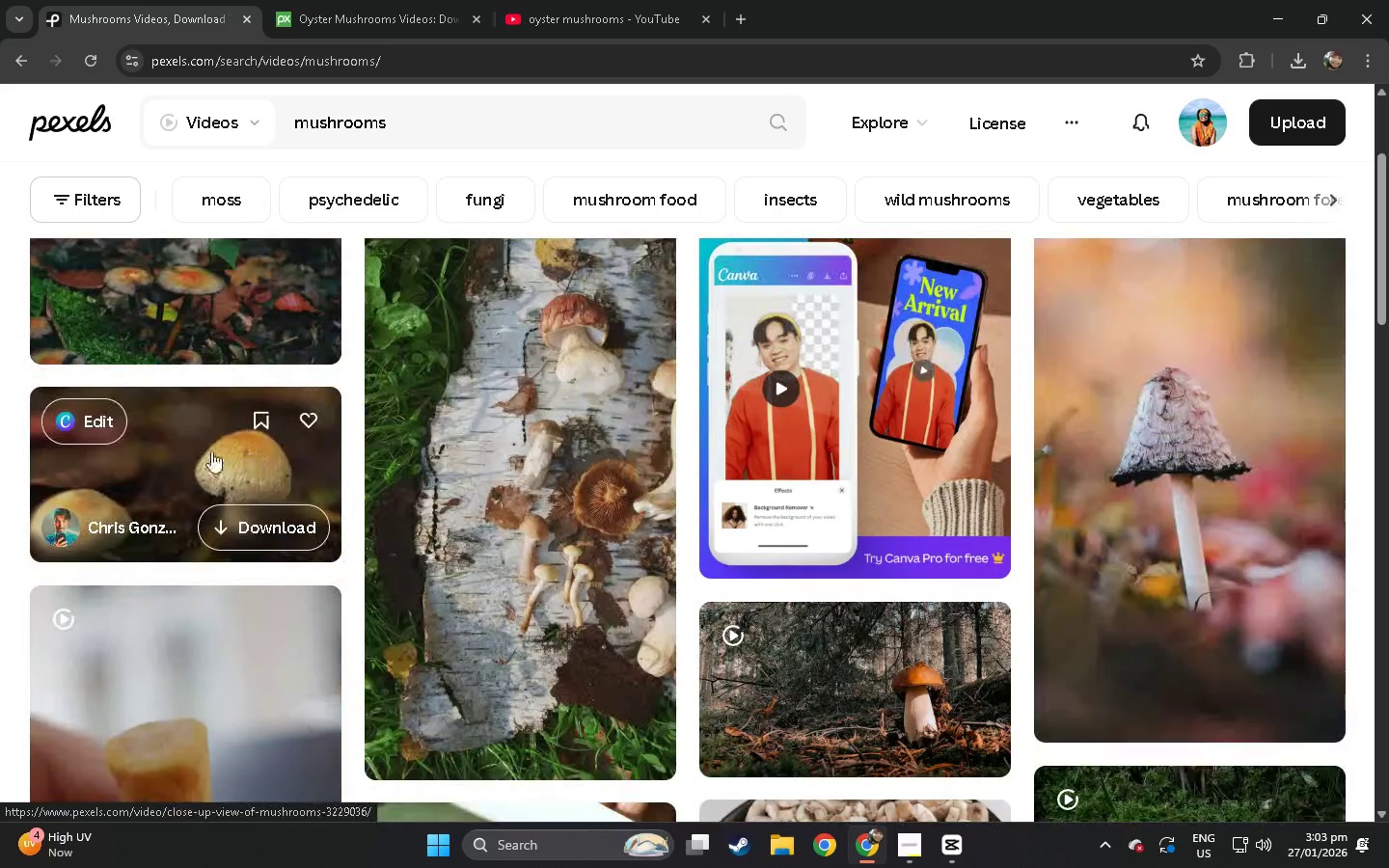 
left_click([206, 448])
 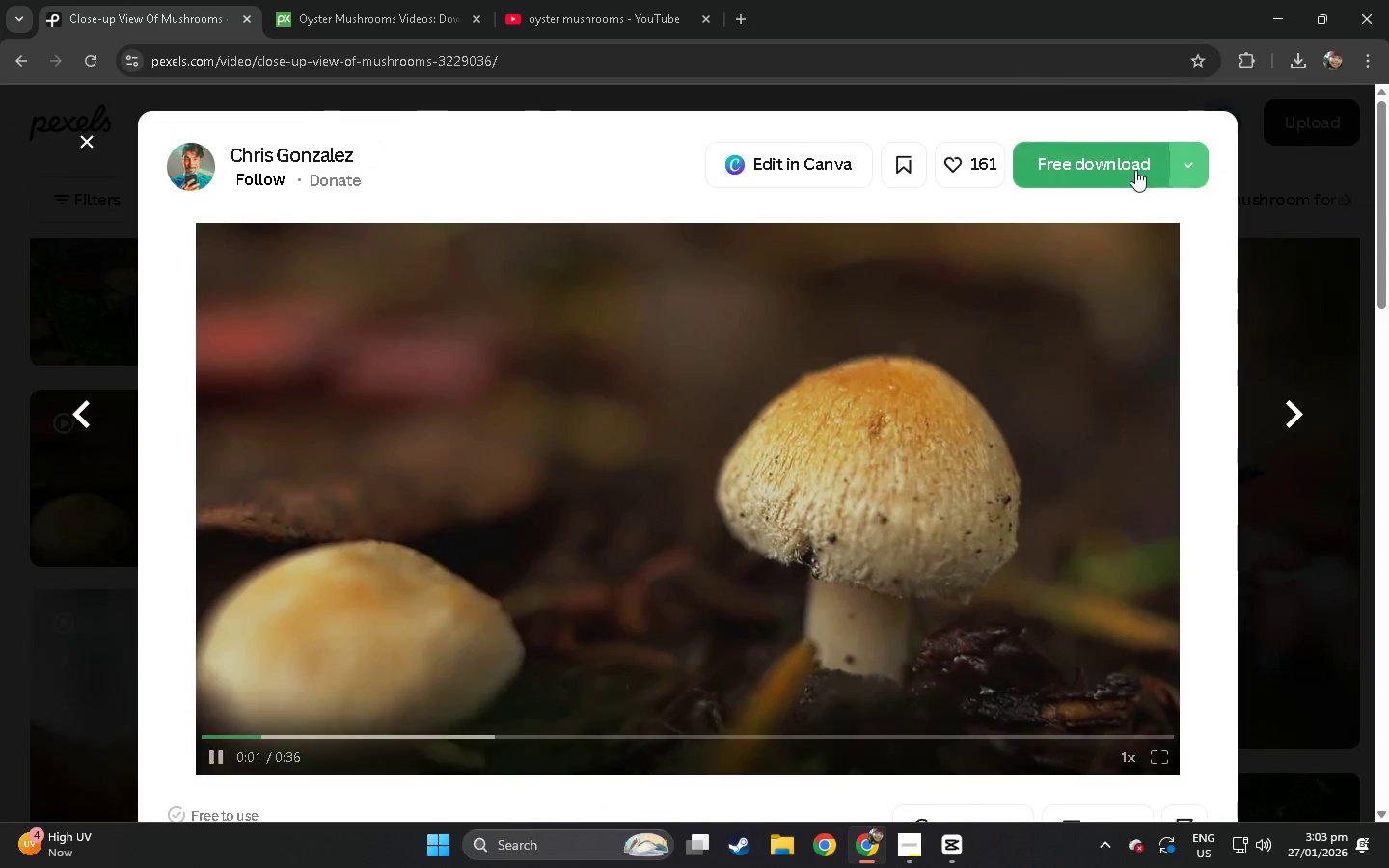 
wait(7.25)
 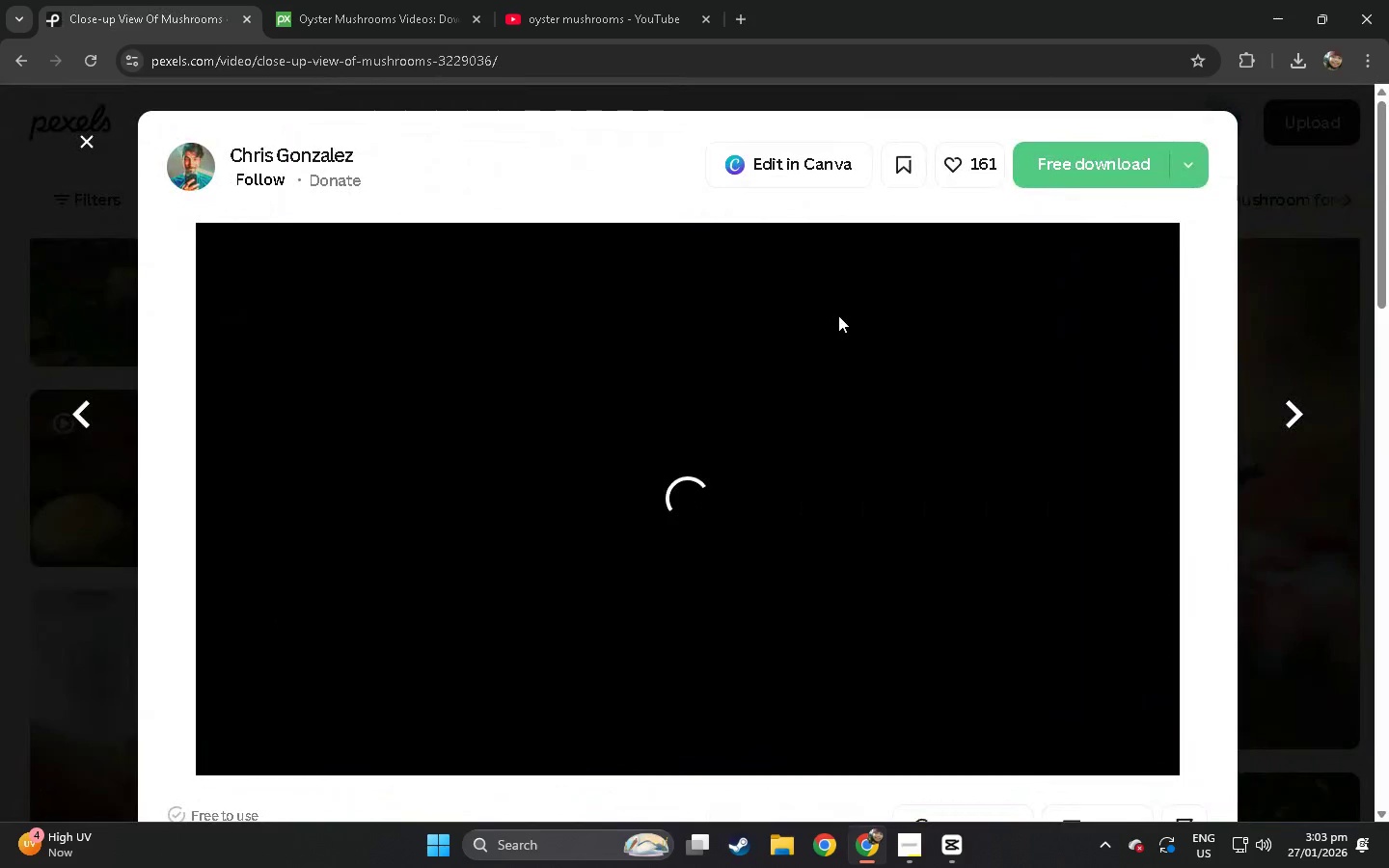 
double_click([234, 278])
 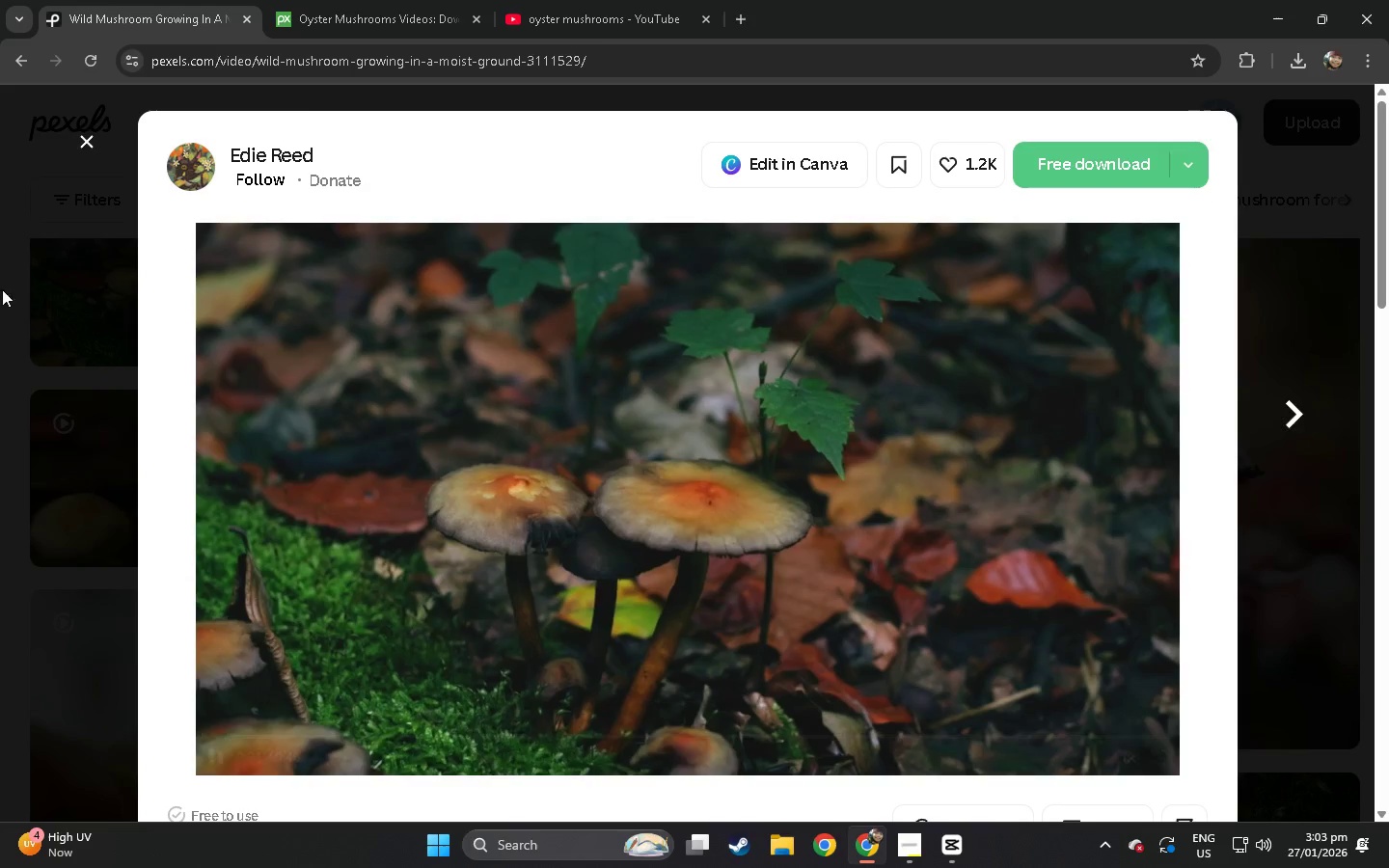 
scroll: coordinate [801, 450], scroll_direction: down, amount: 19.0
 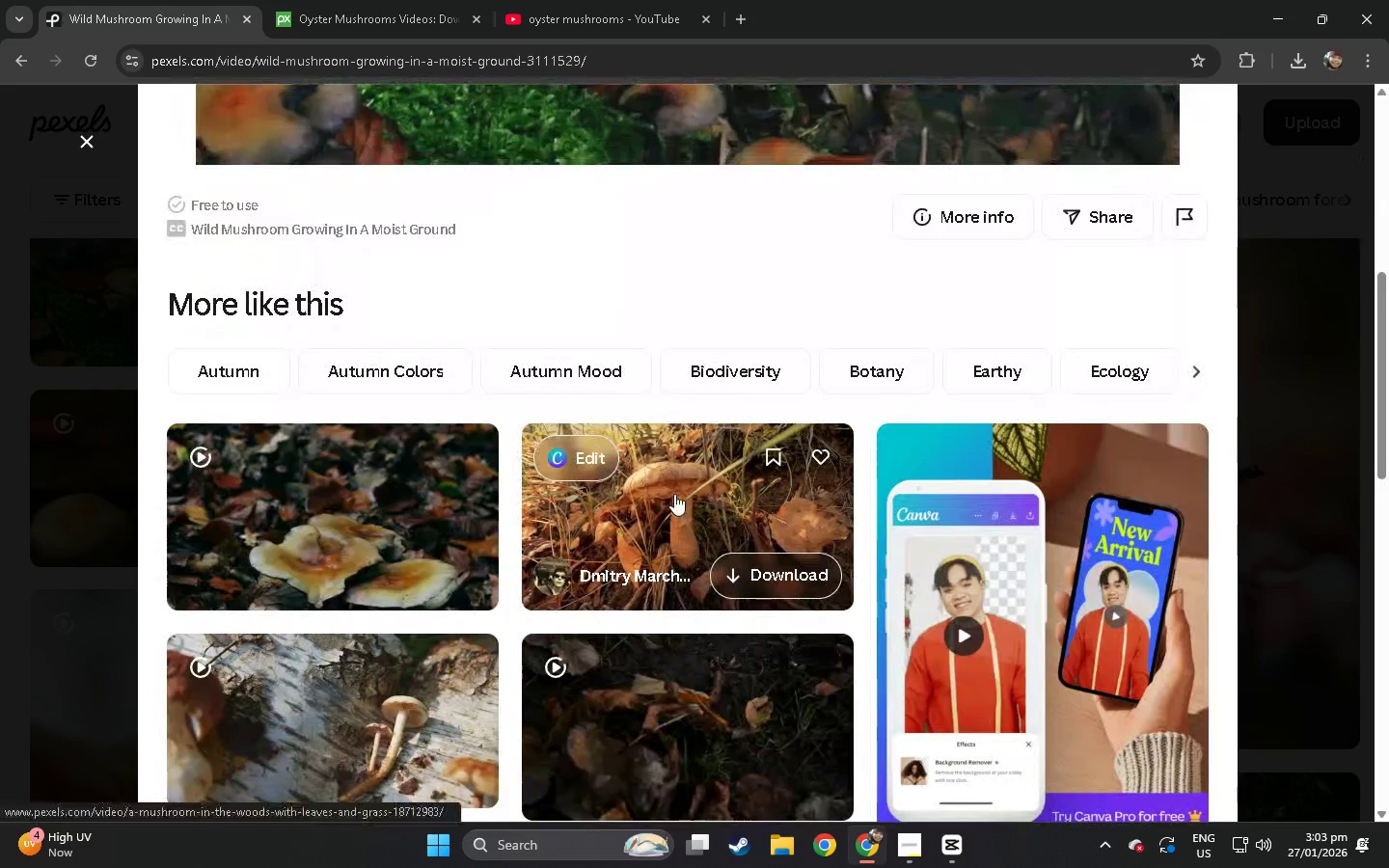 
left_click([674, 494])
 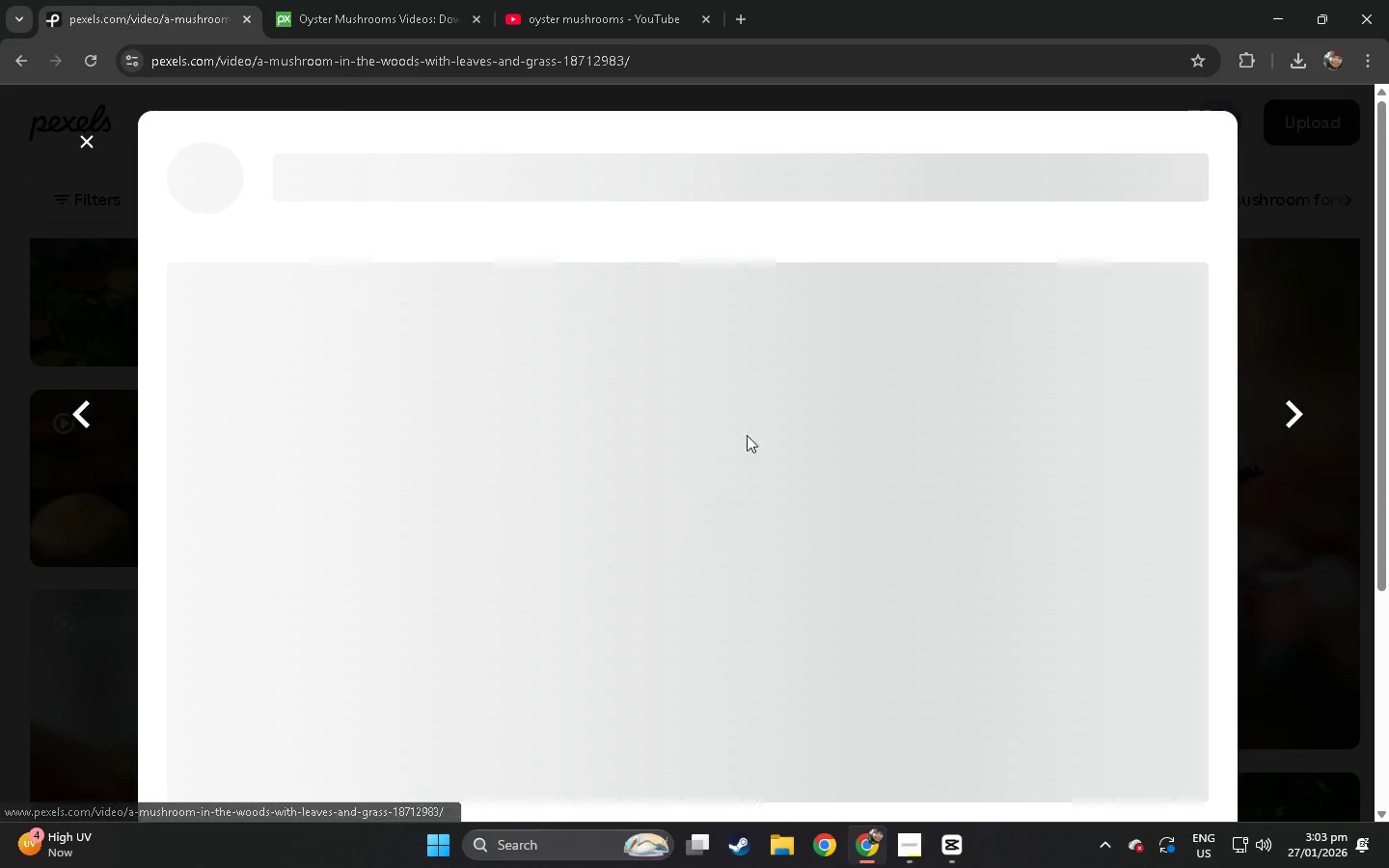 
mouse_move([958, 249])
 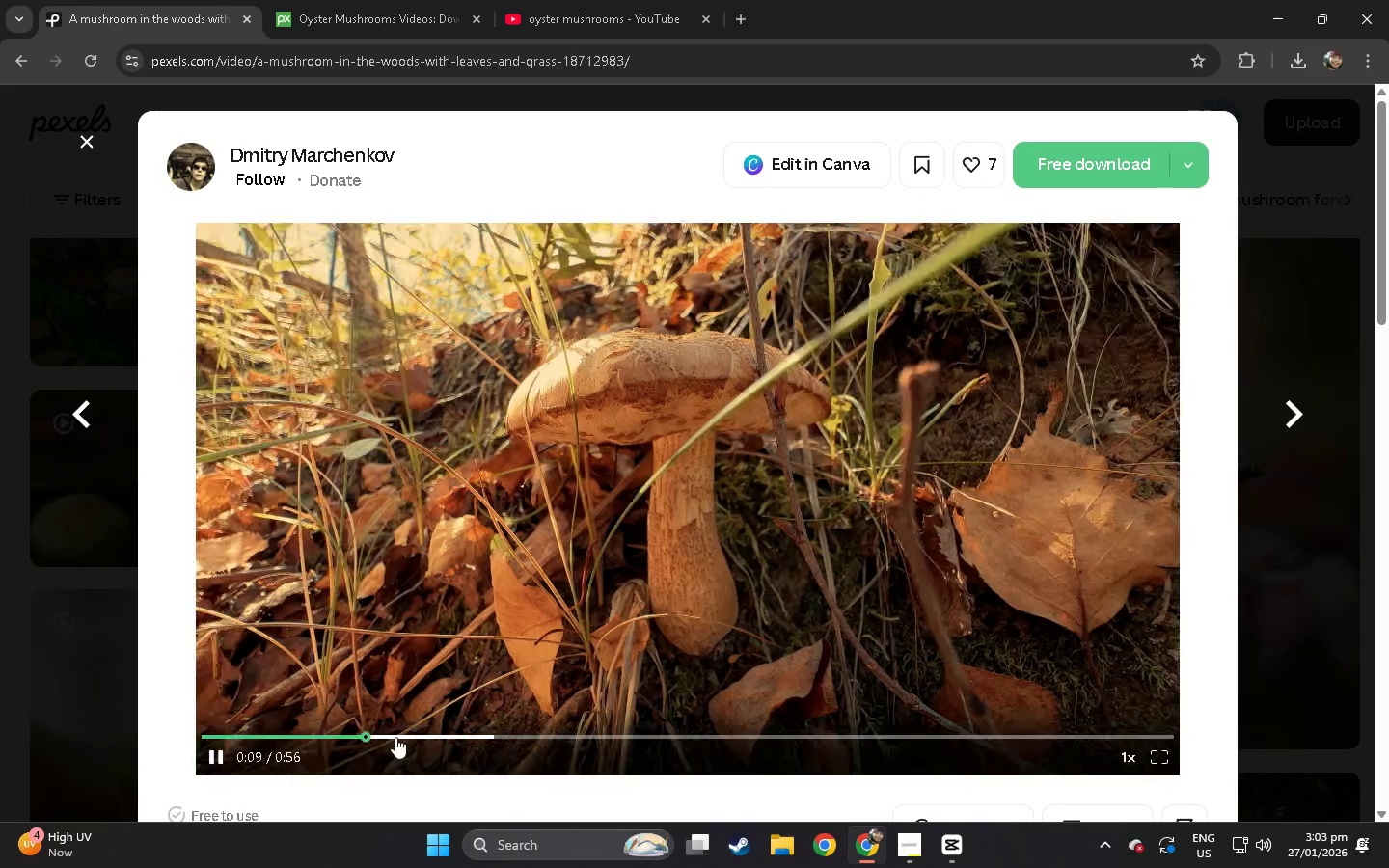 
double_click([505, 735])
 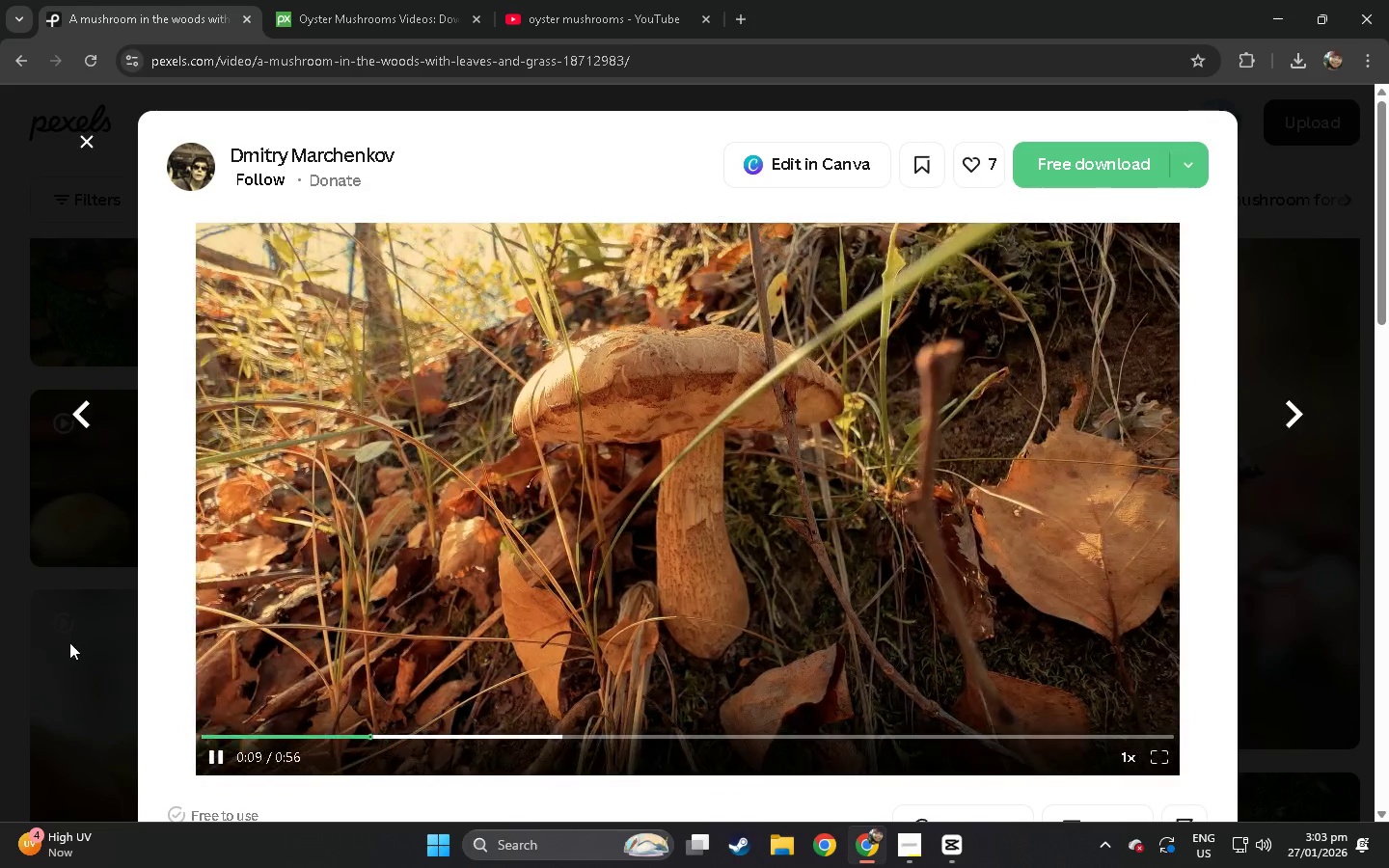 
left_click([0, 611])
 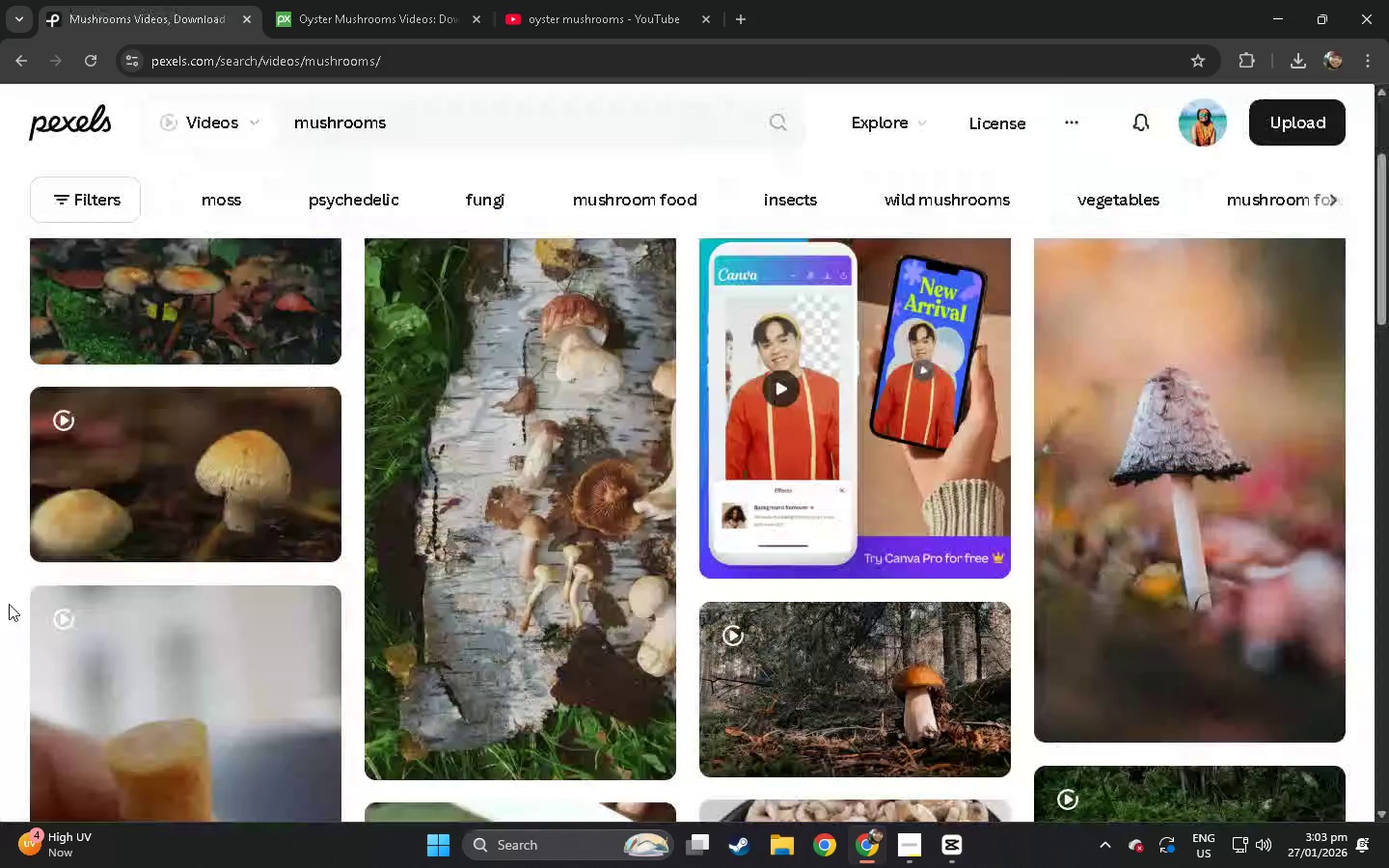 
scroll: coordinate [9, 604], scroll_direction: down, amount: 7.0
 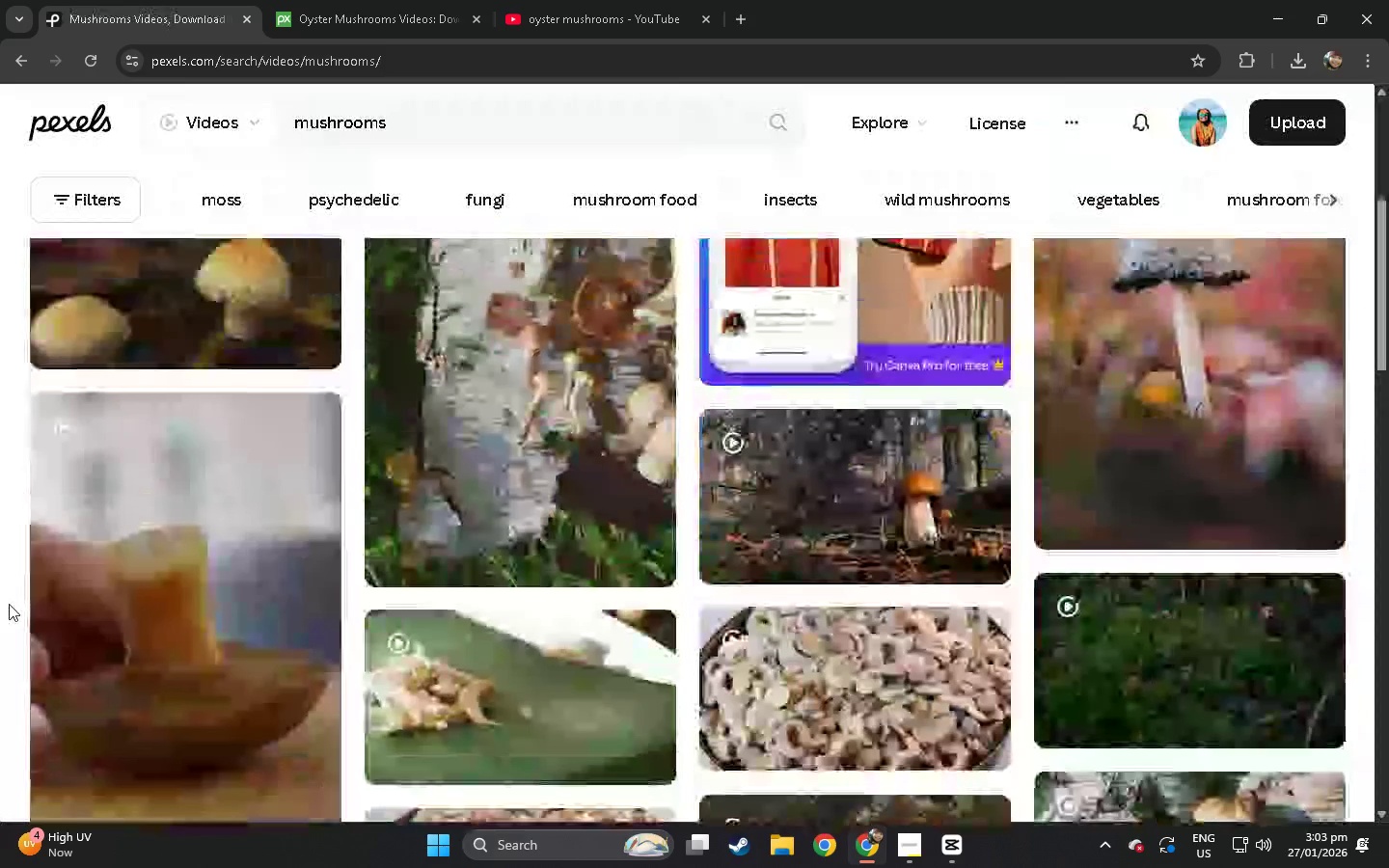 
scroll: coordinate [9, 604], scroll_direction: up, amount: 4.0
 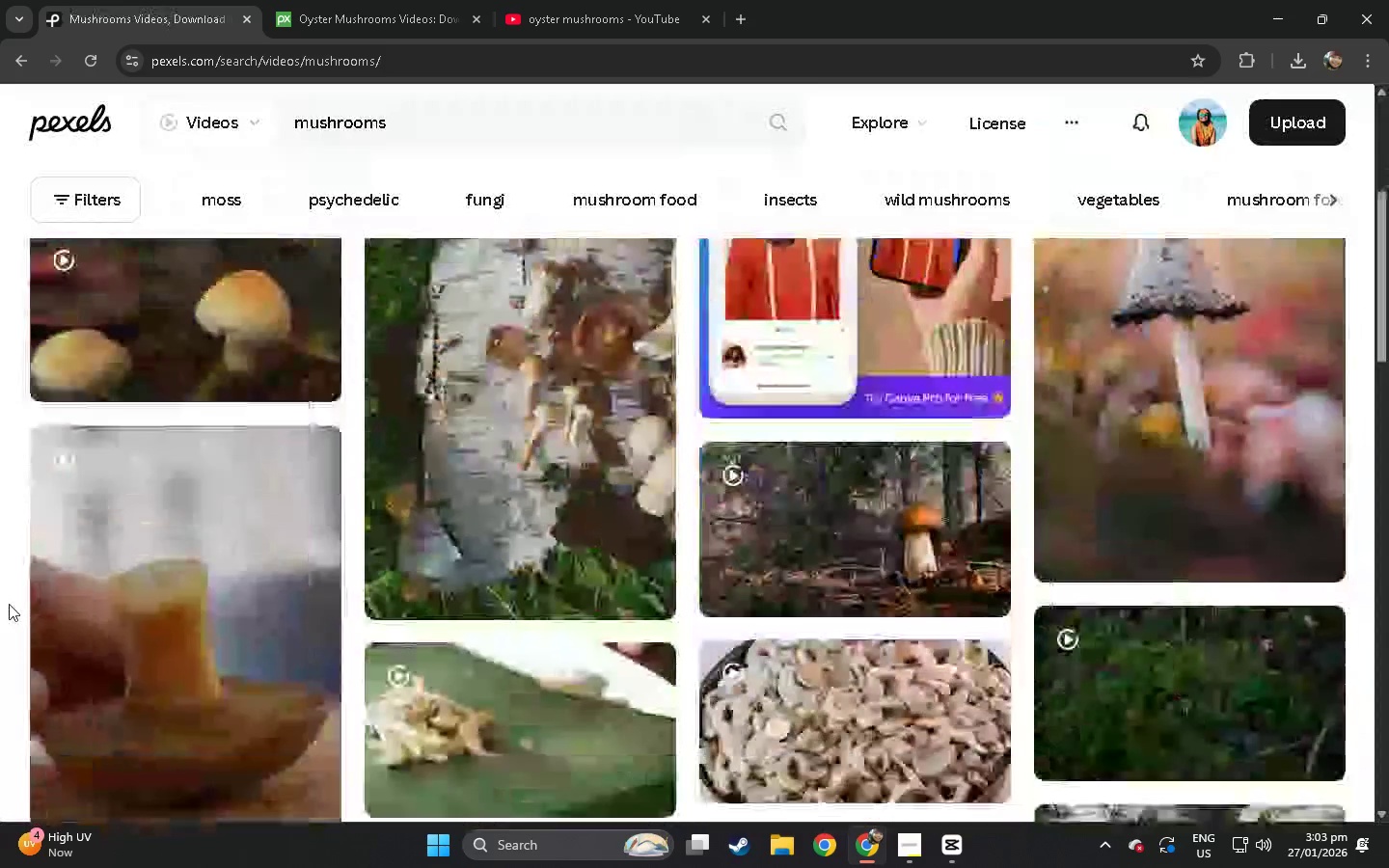 
scroll: coordinate [9, 604], scroll_direction: down, amount: 4.0
 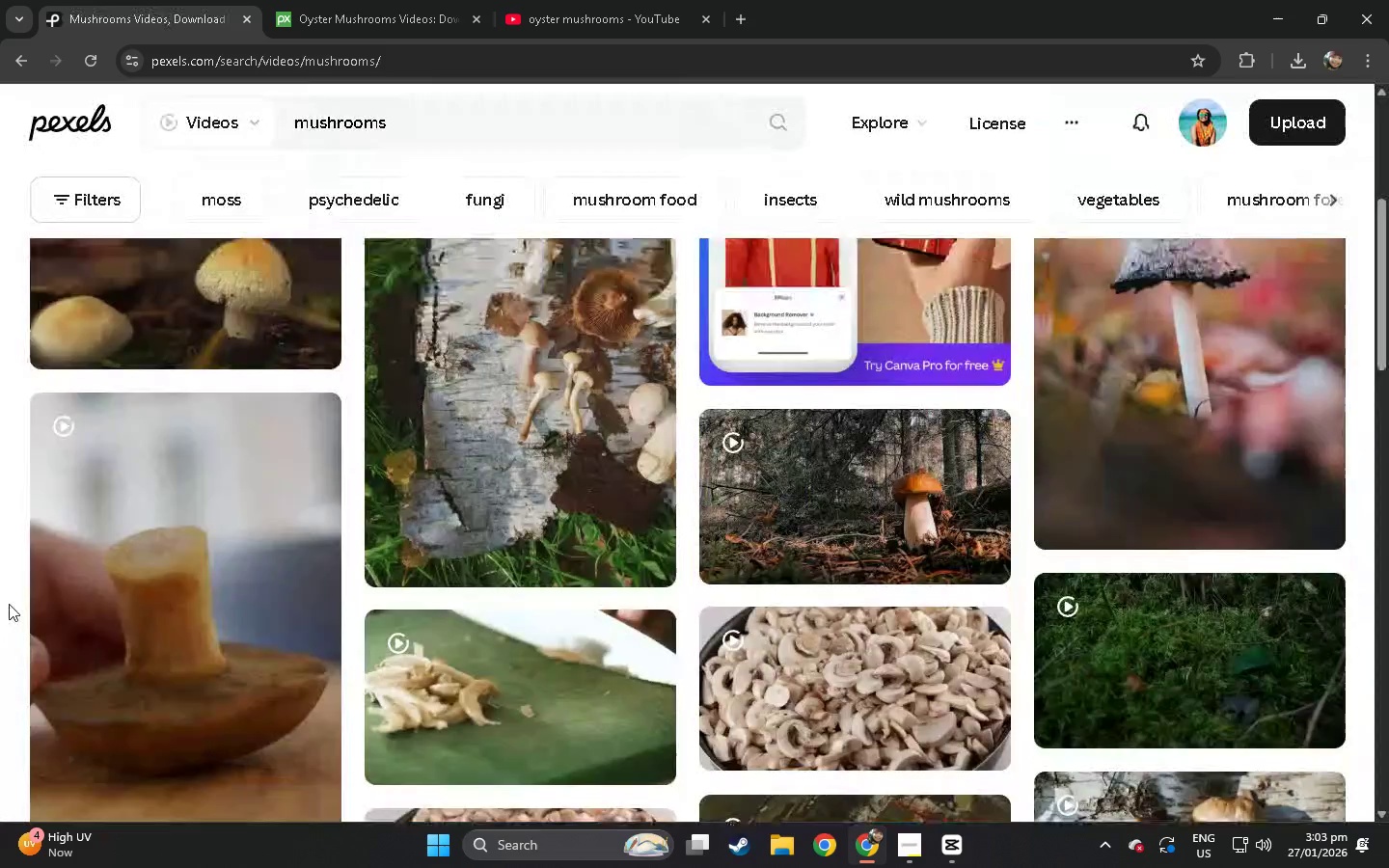 
scroll: coordinate [9, 604], scroll_direction: up, amount: 6.0
 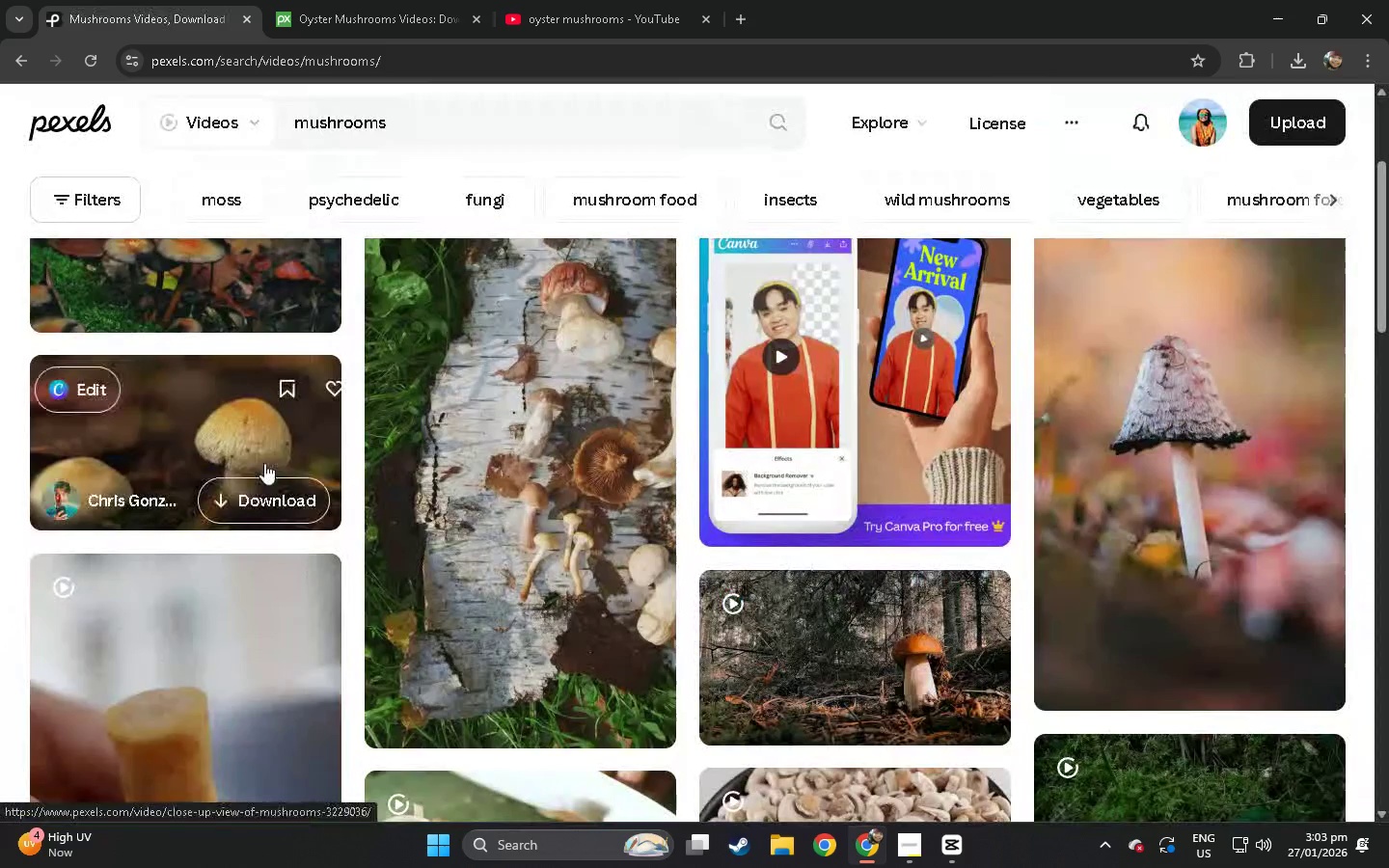 
left_click([234, 392])
 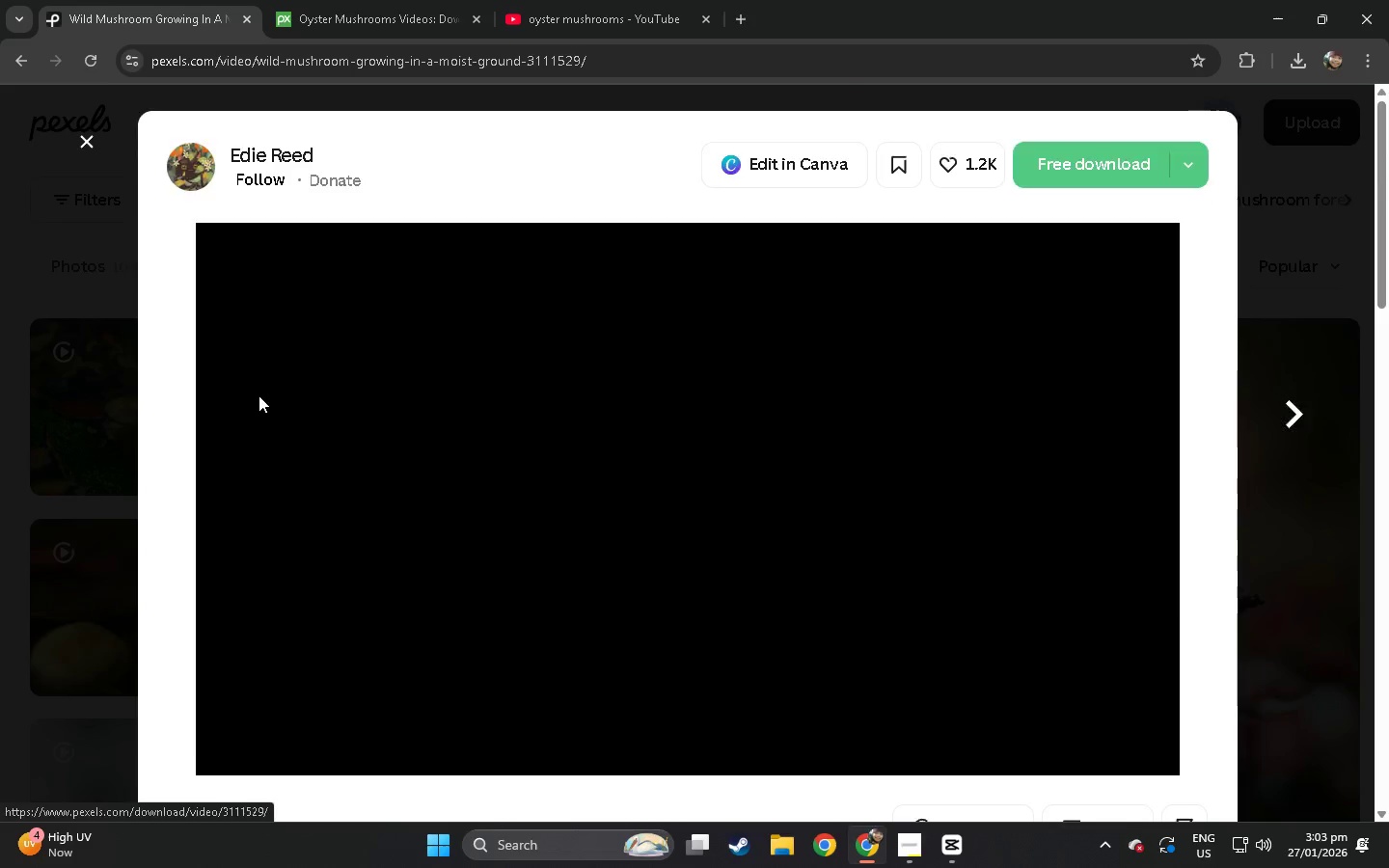 
scroll: coordinate [282, 438], scroll_direction: up, amount: 5.0
 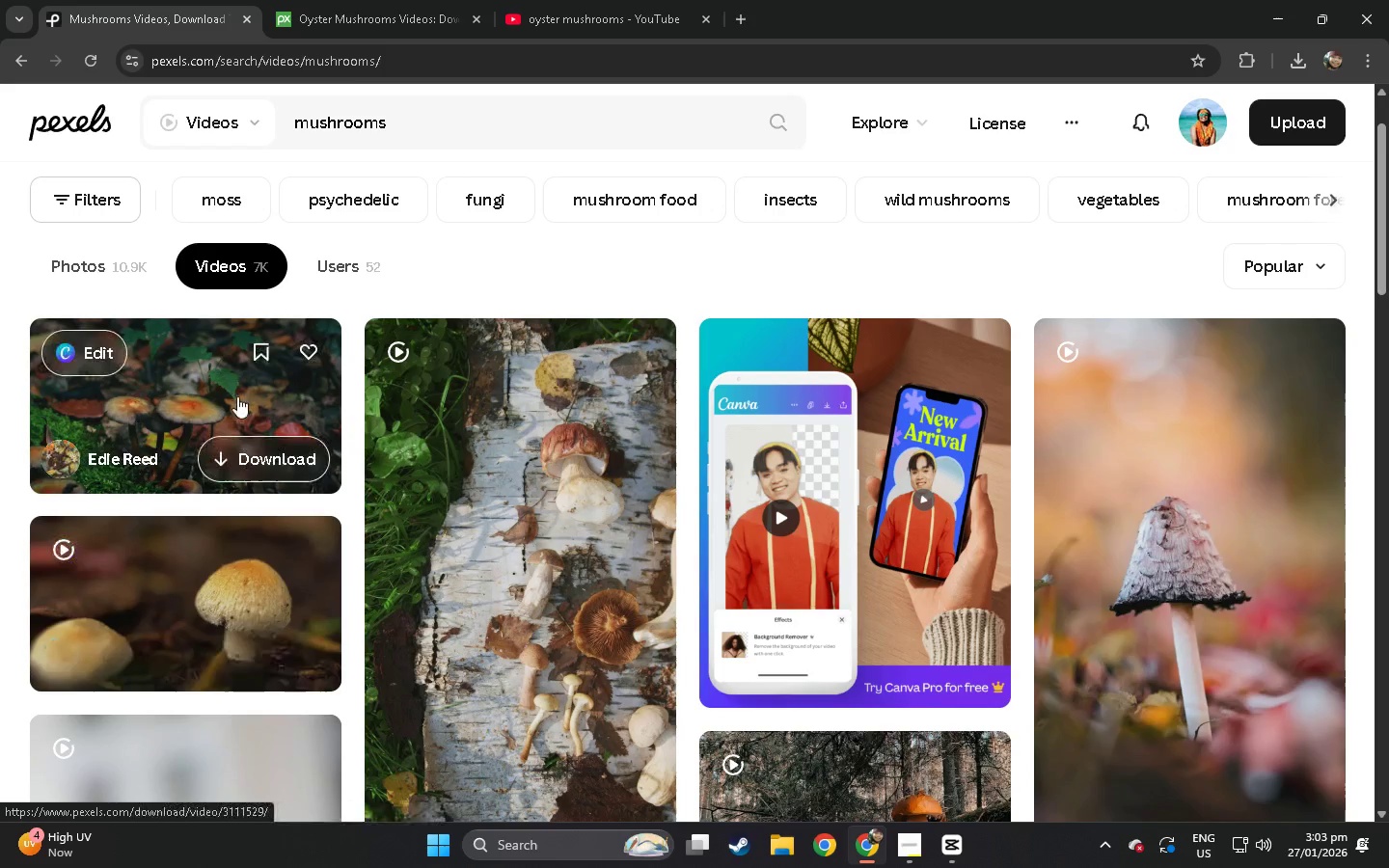 
scroll: coordinate [340, 437], scroll_direction: down, amount: 31.0
 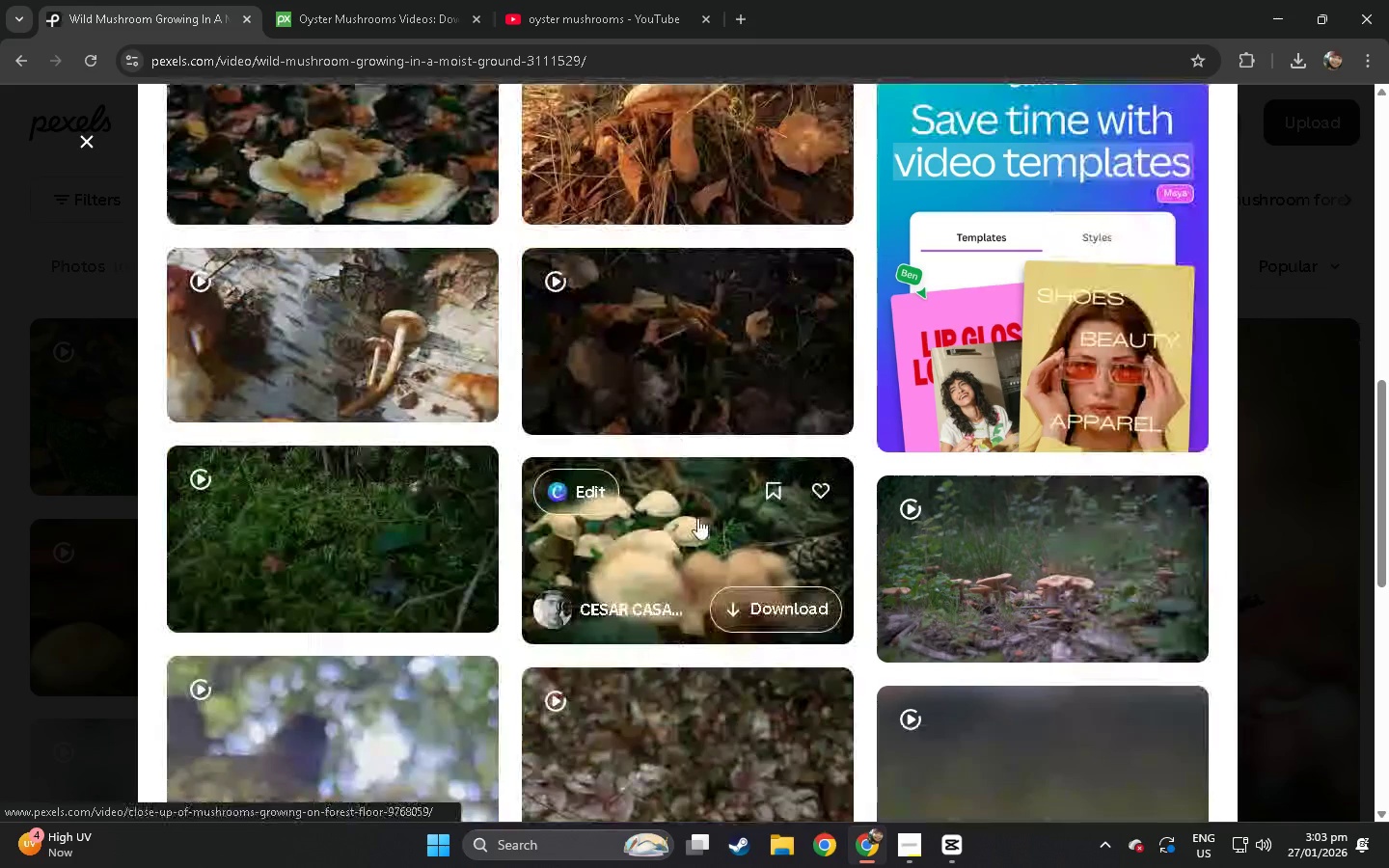 
left_click([697, 518])
 